 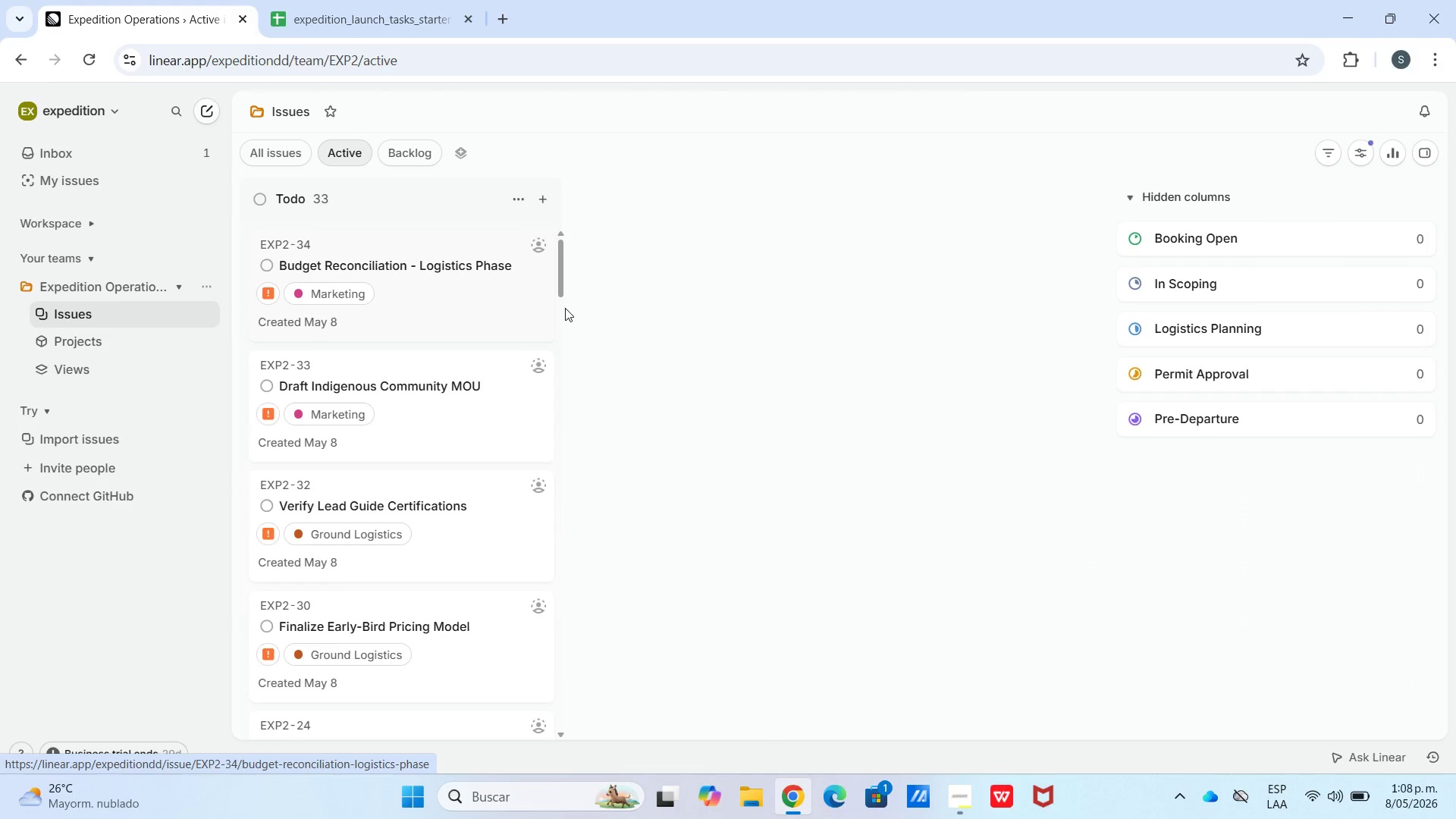 
left_click([1353, 149])
 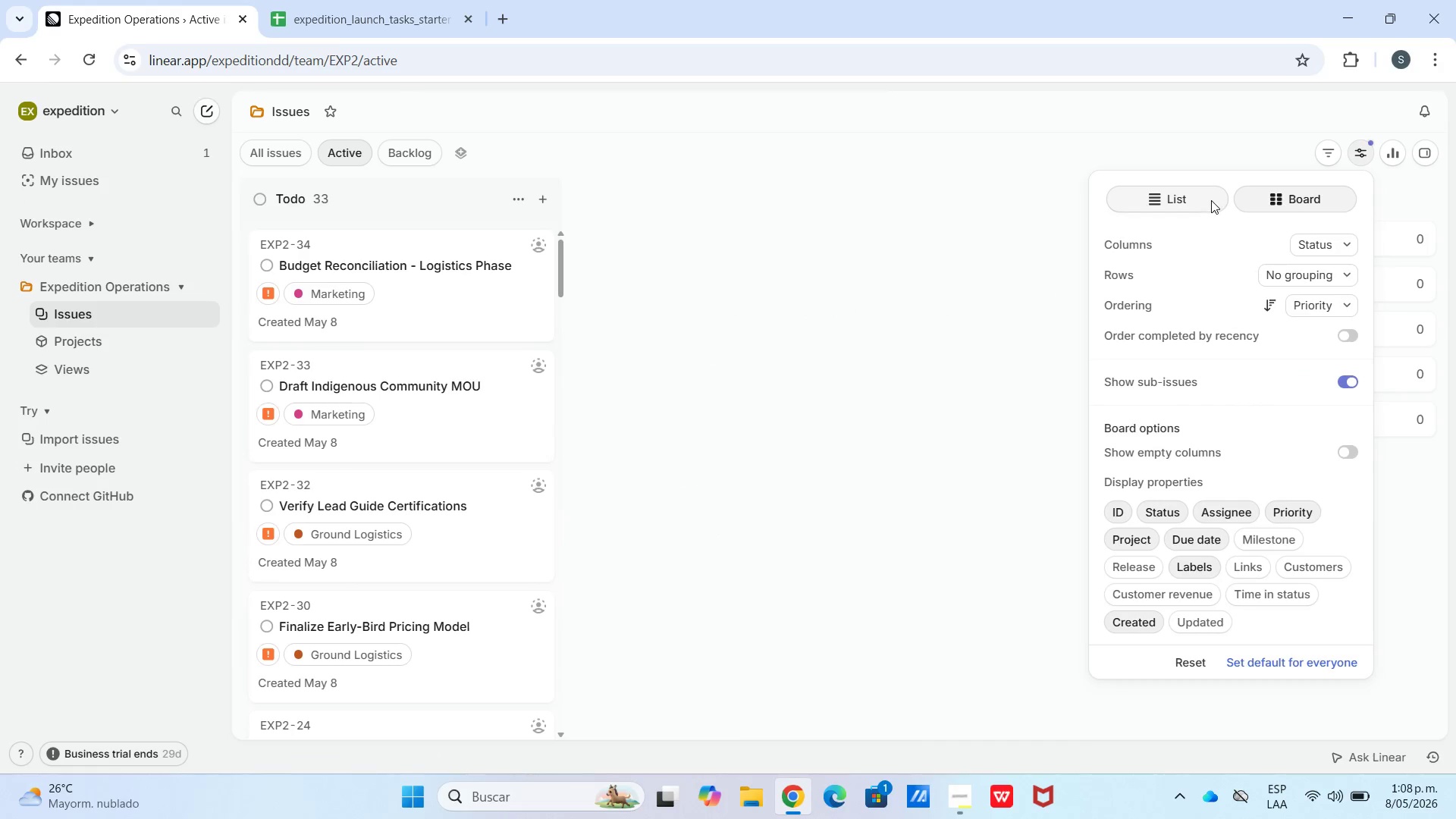 
left_click([1211, 200])
 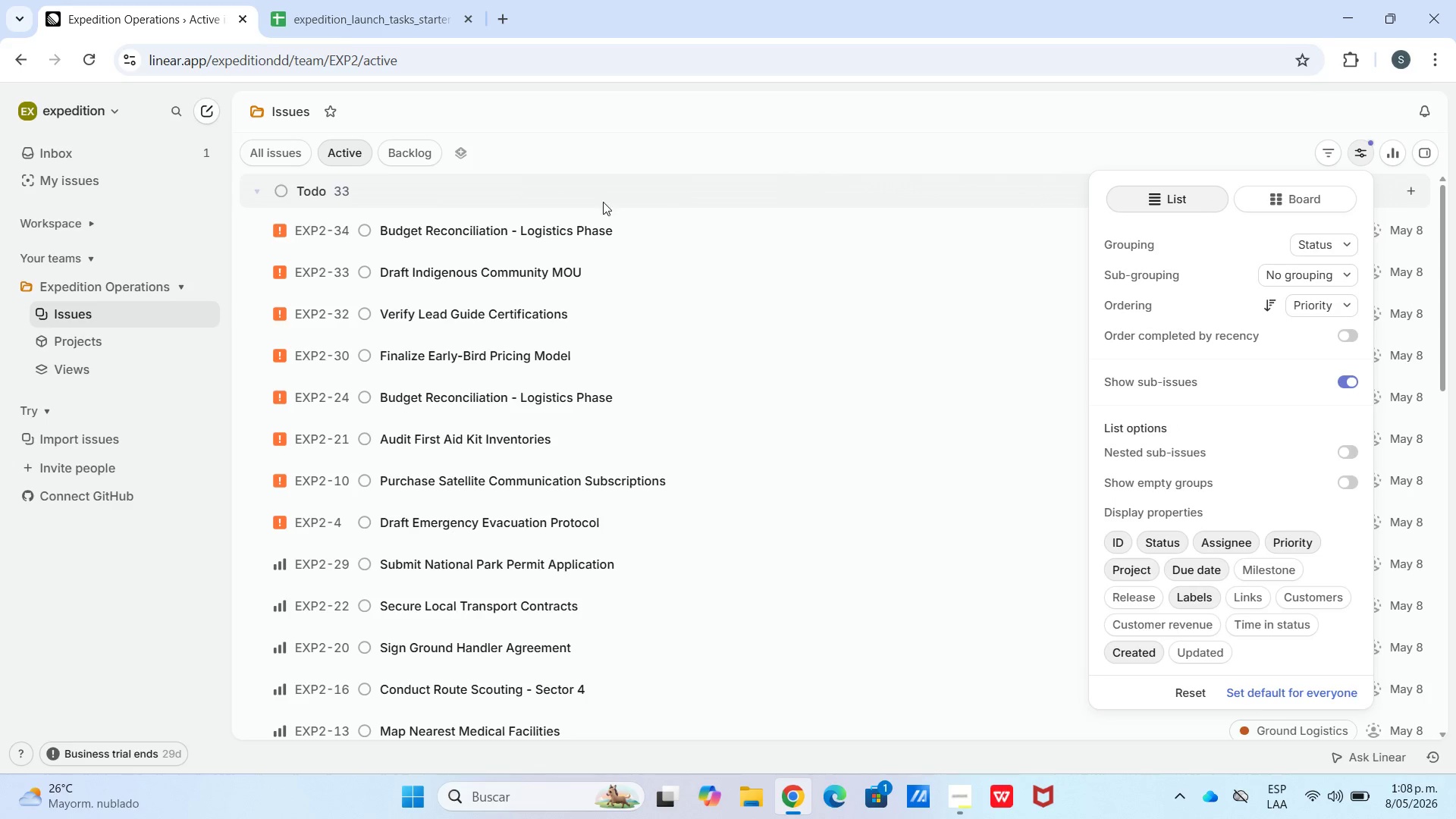 
left_click([667, 159])
 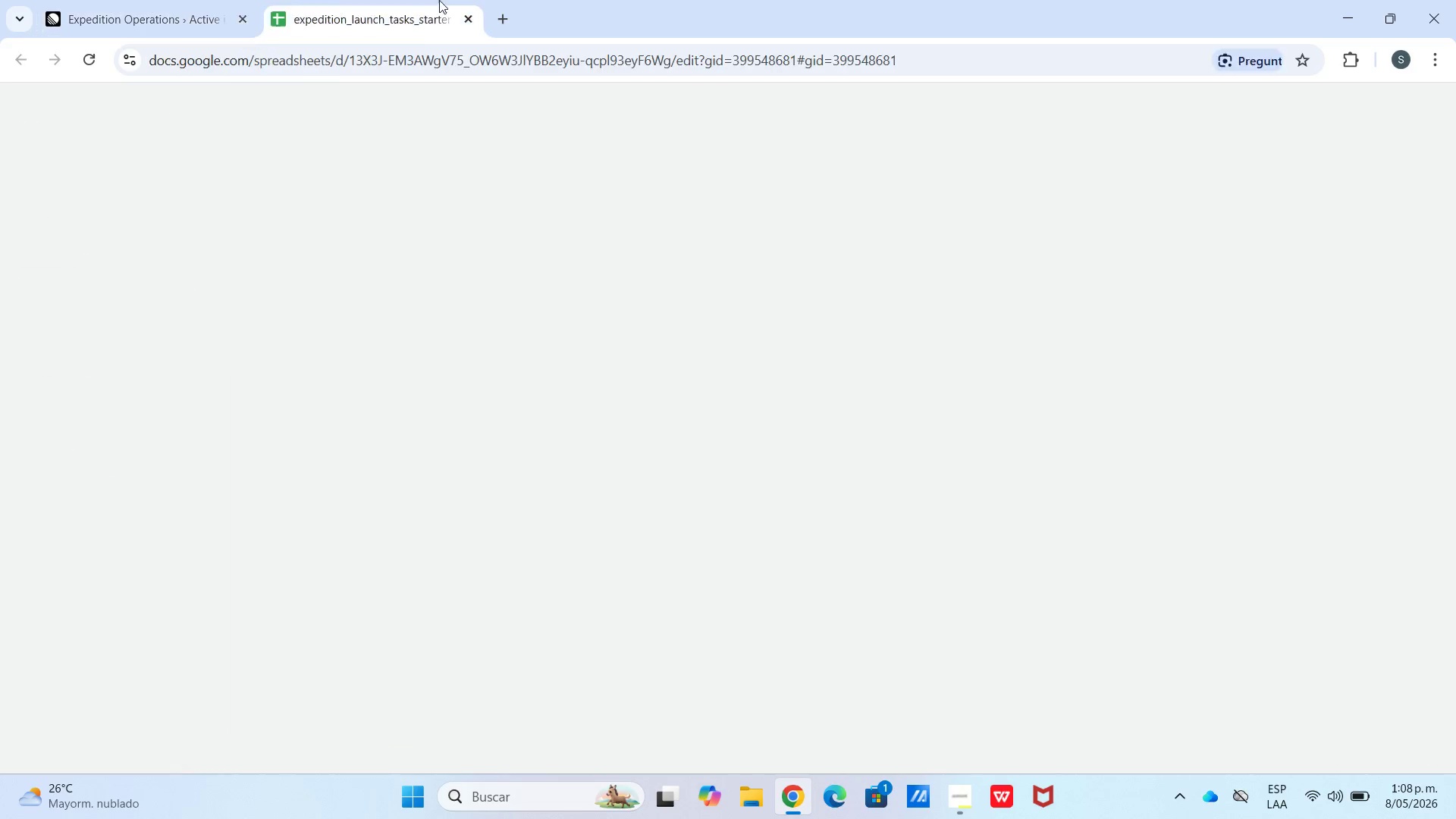 
wait(5.11)
 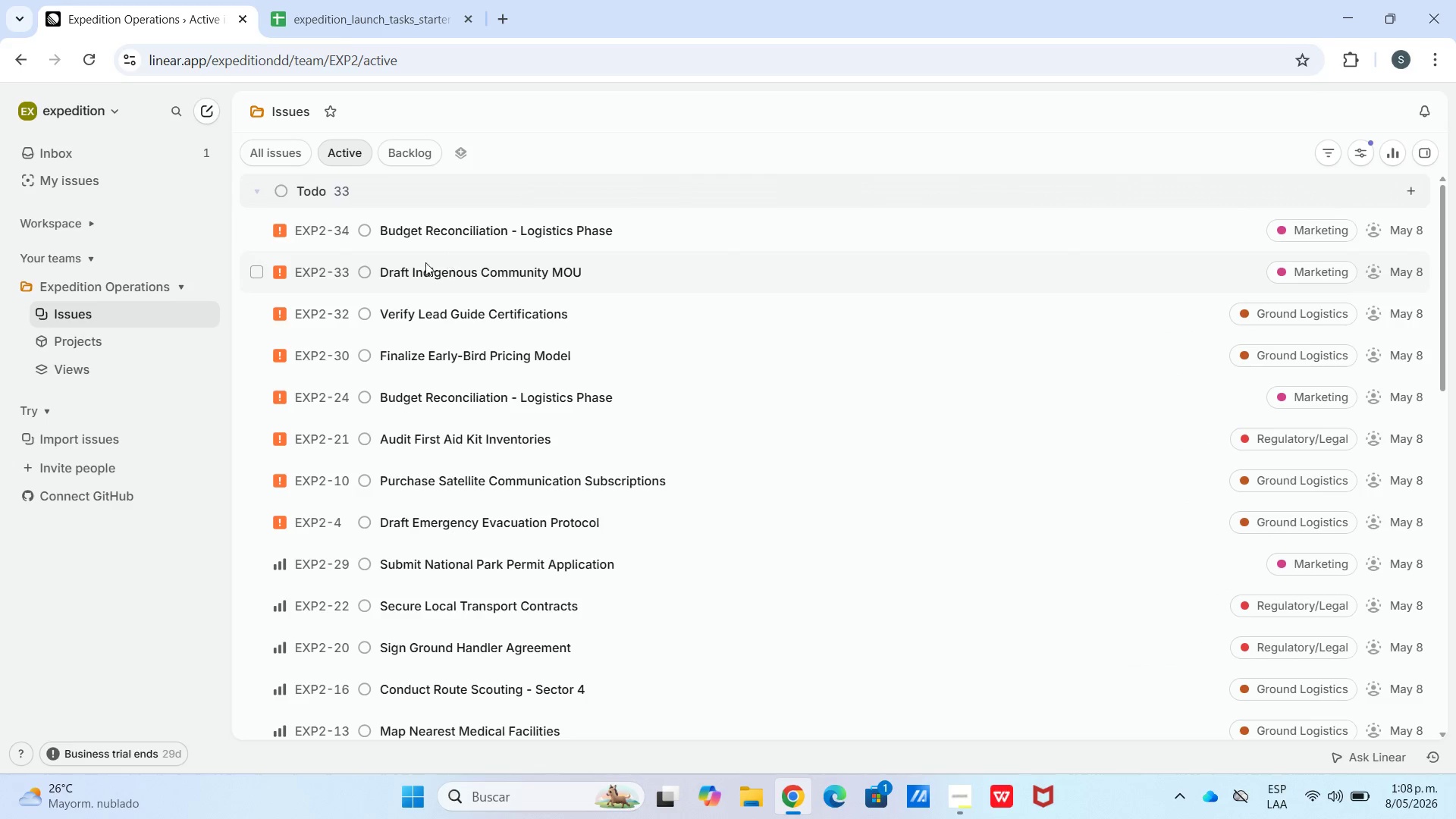 
scroll: coordinate [116, 527], scroll_direction: down, amount: 4.0
 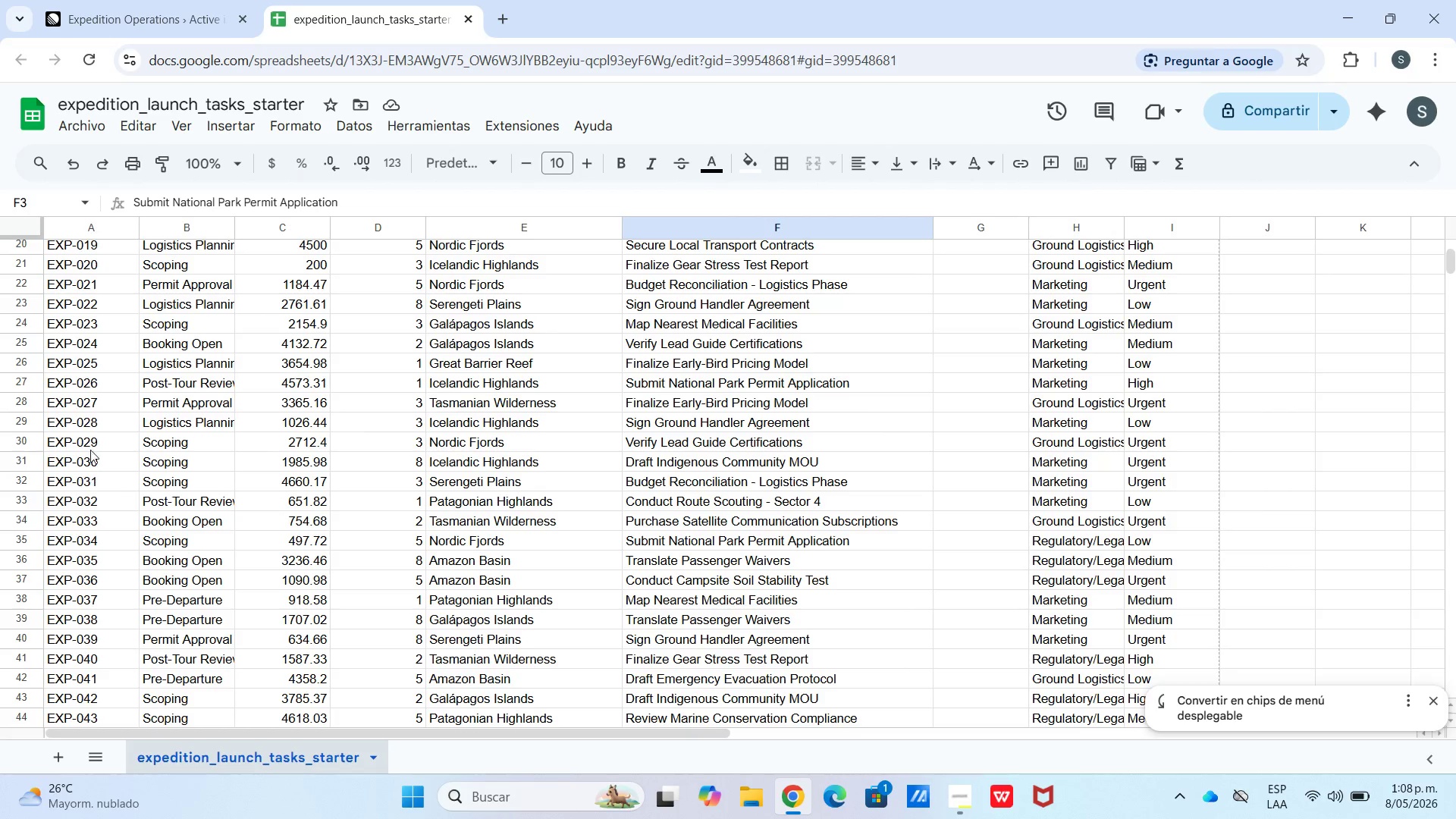 
left_click([90, 450])
 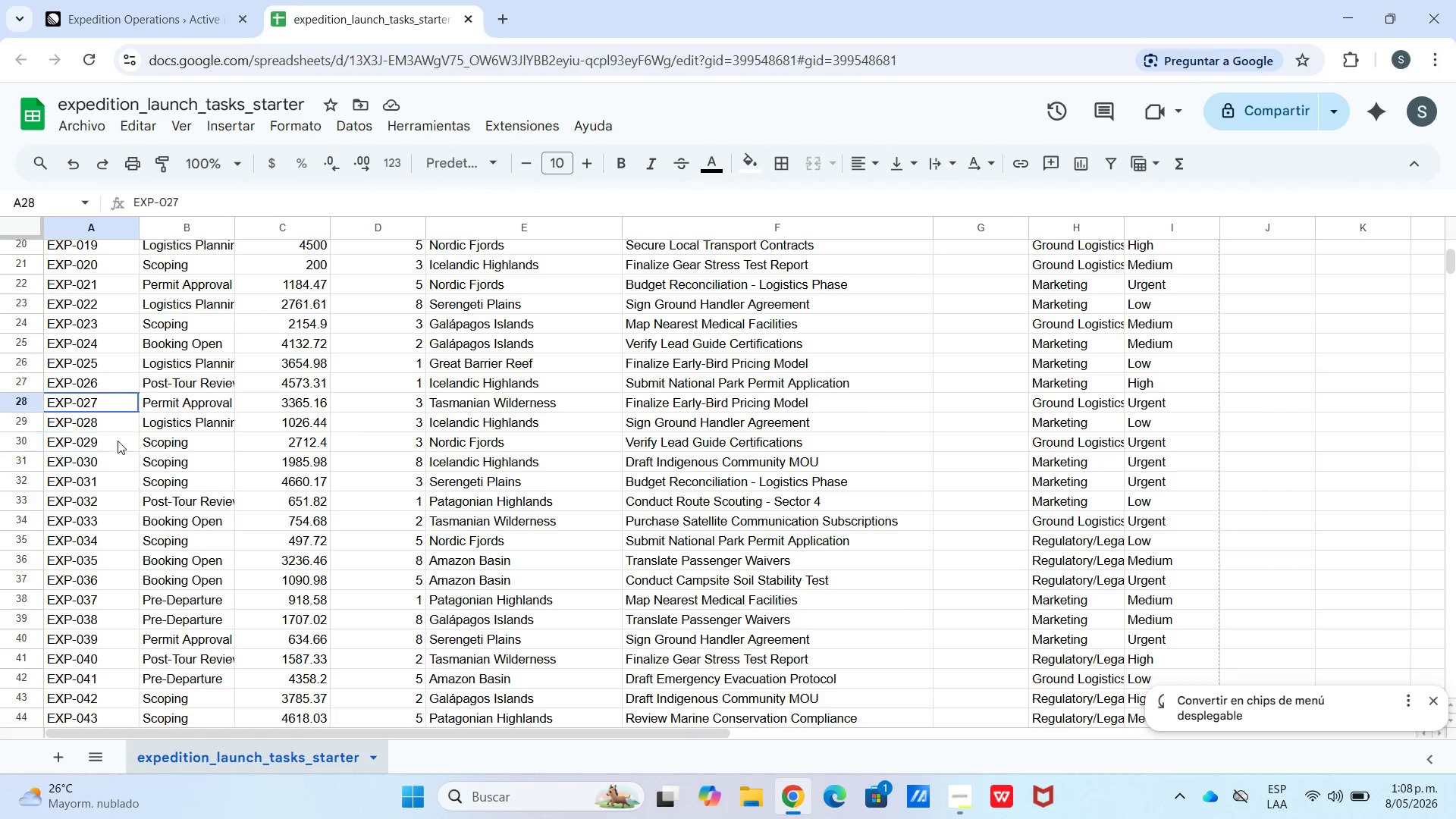 
left_click_drag(start_coordinate=[102, 410], to_coordinate=[110, 422])
 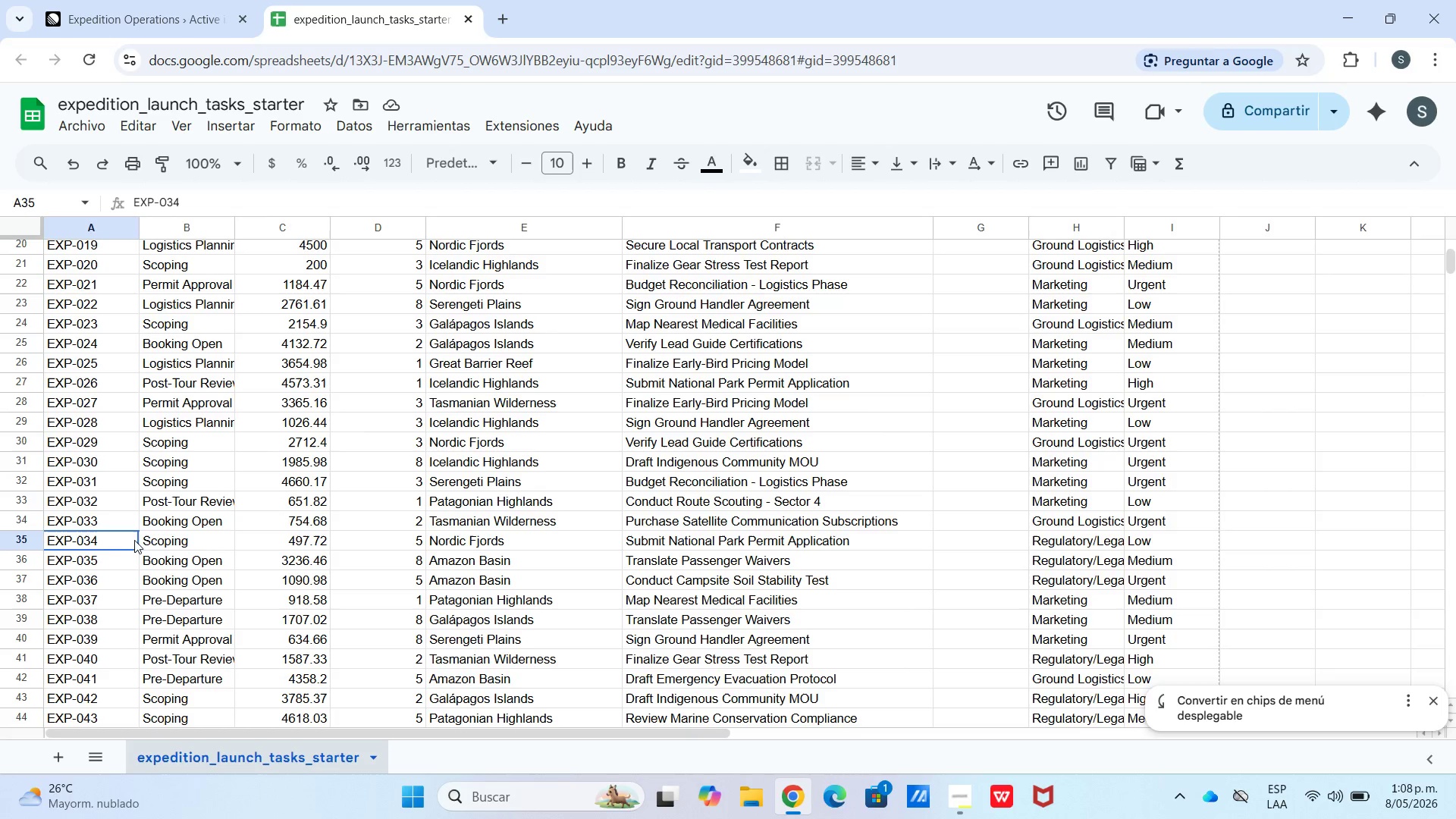 
triple_click([134, 540])
 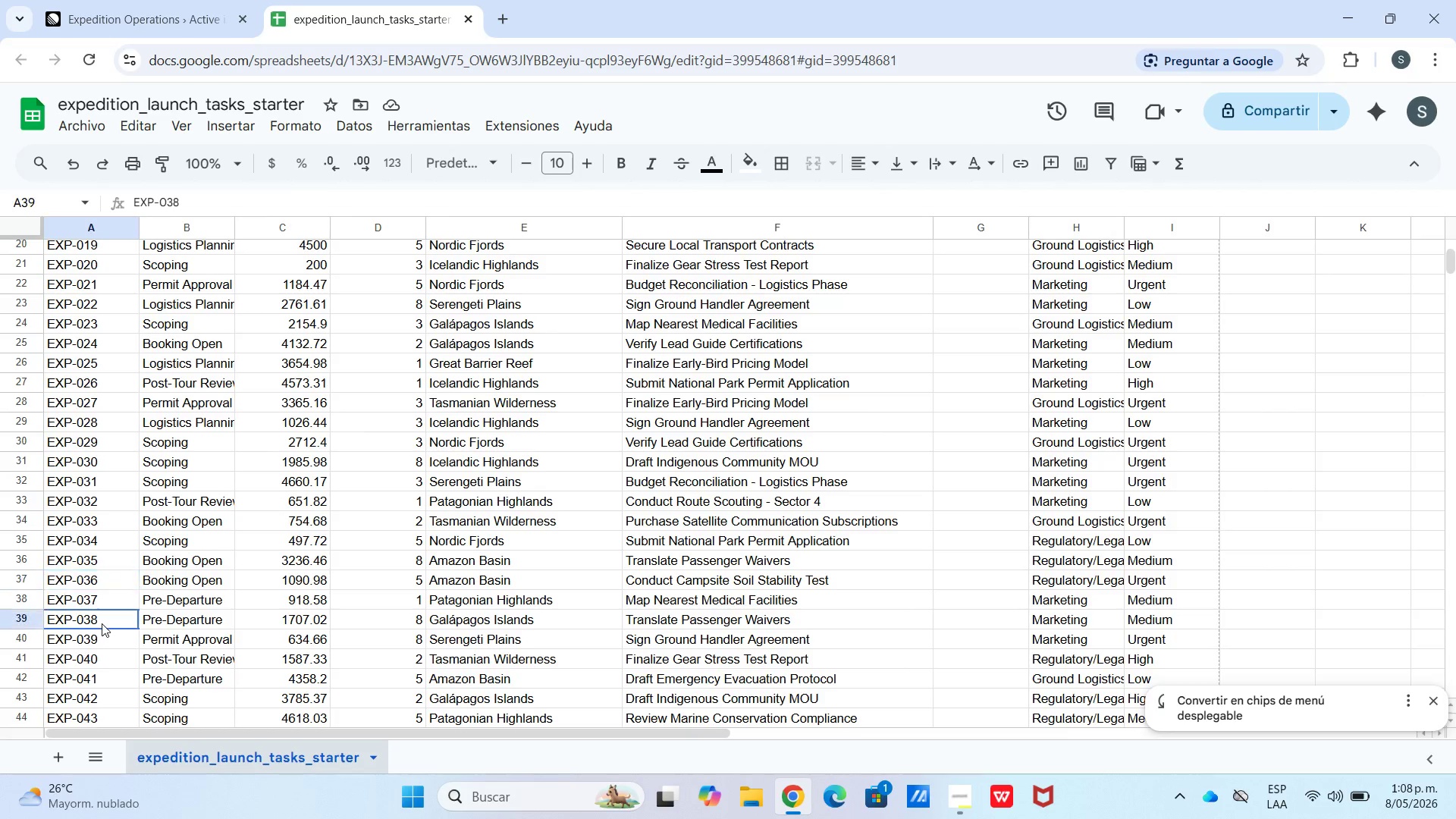 
triple_click([105, 657])
 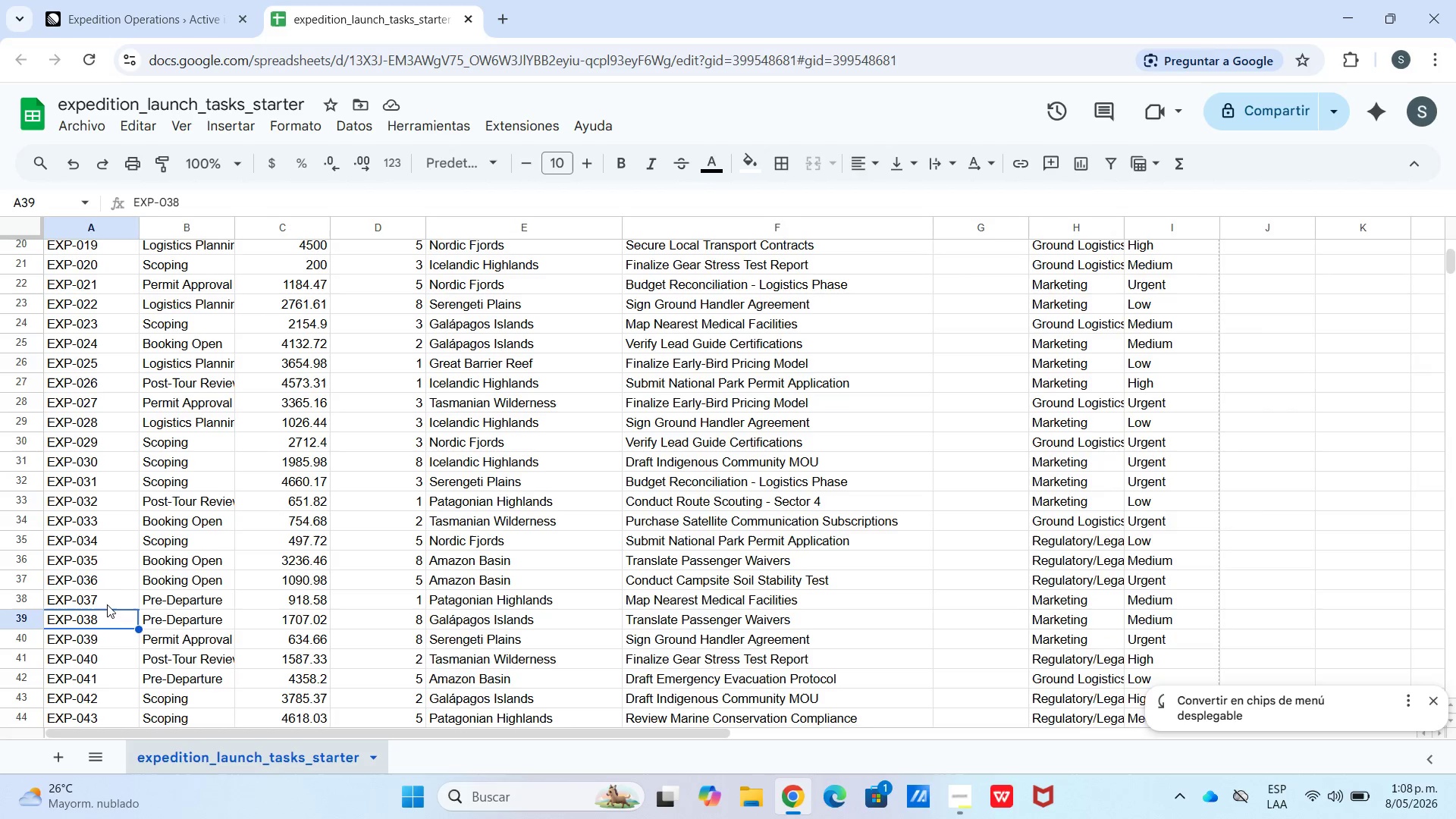 
triple_click([109, 574])
 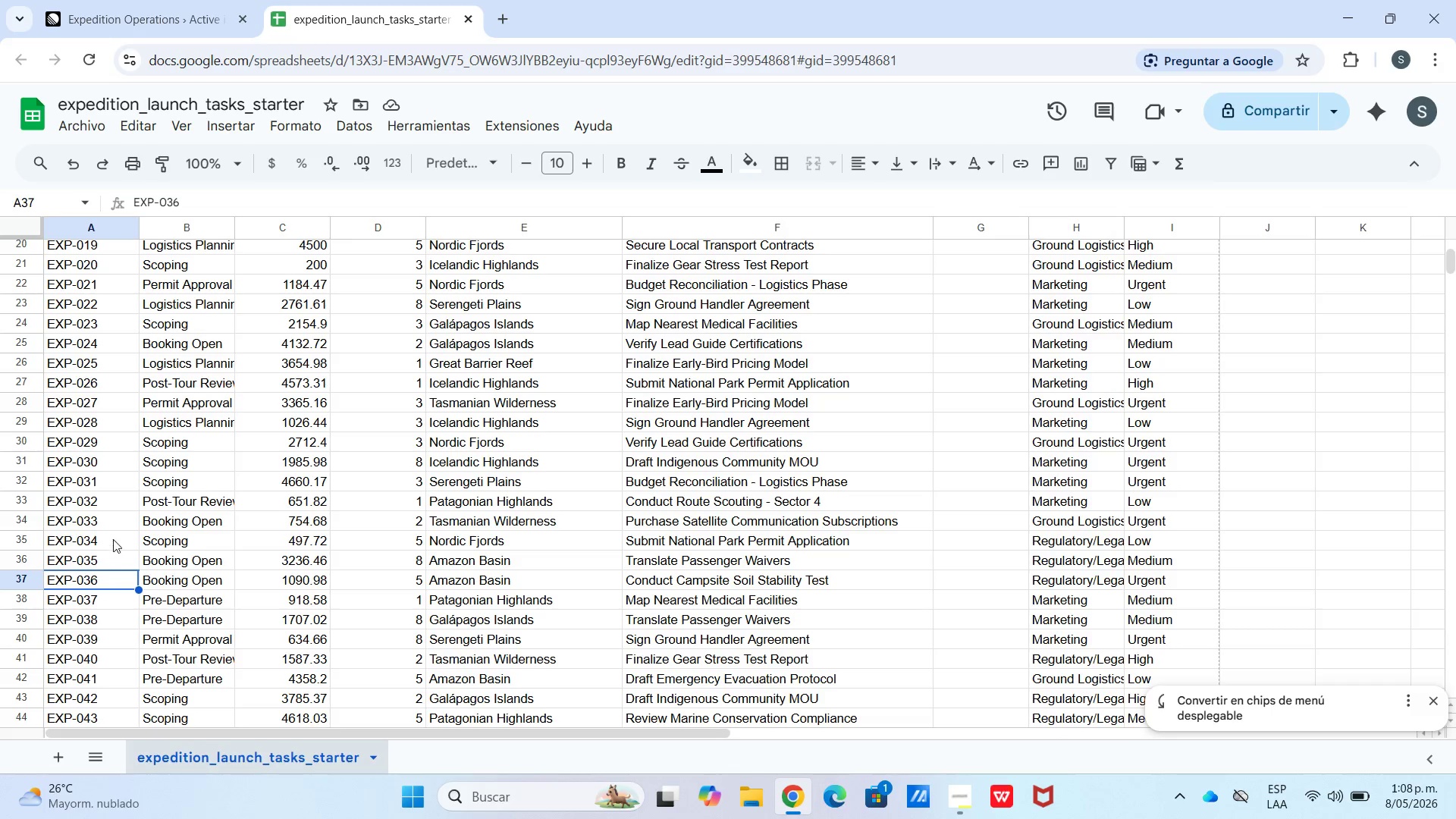 
triple_click([115, 538])
 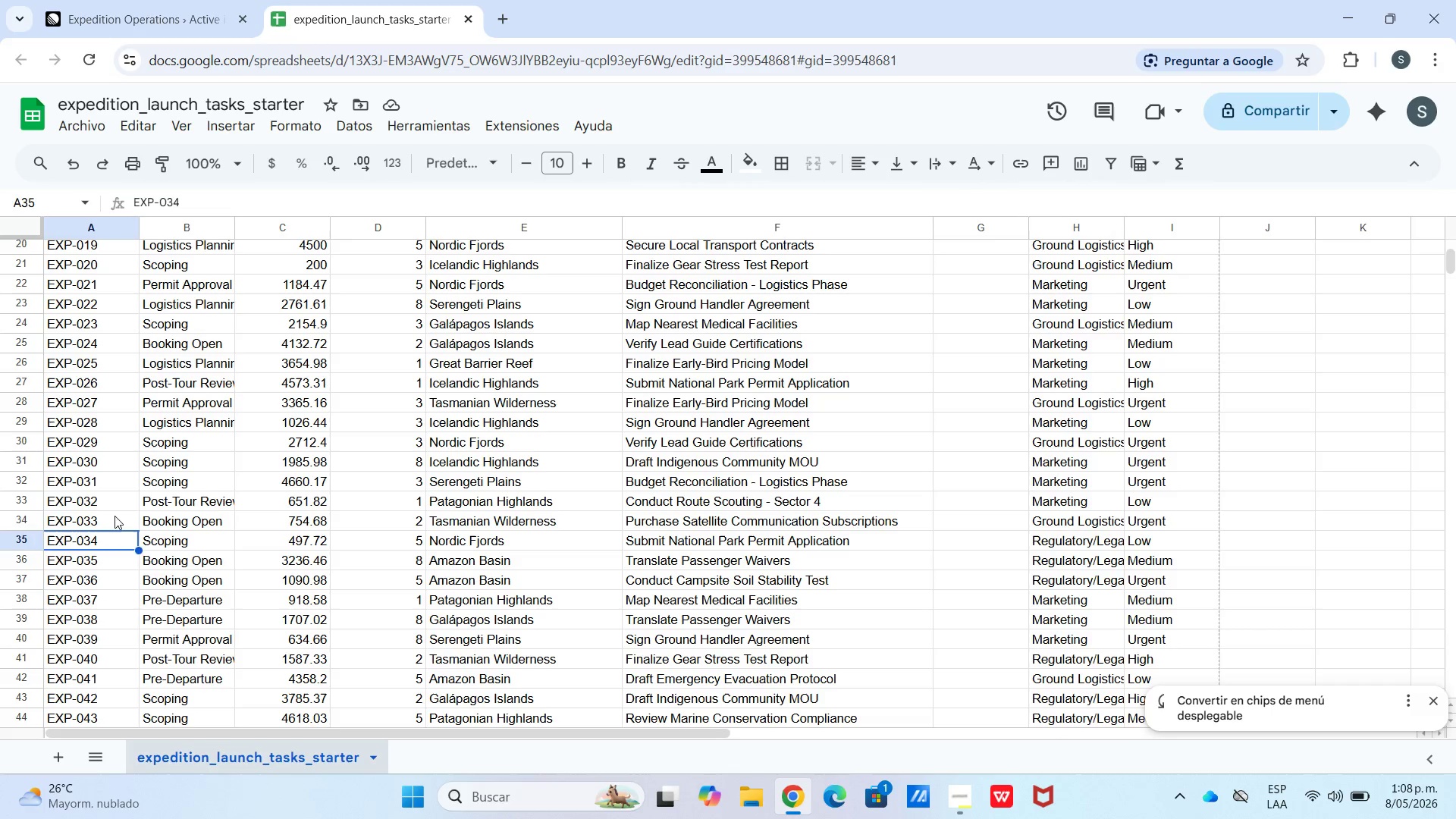 
triple_click([115, 516])
 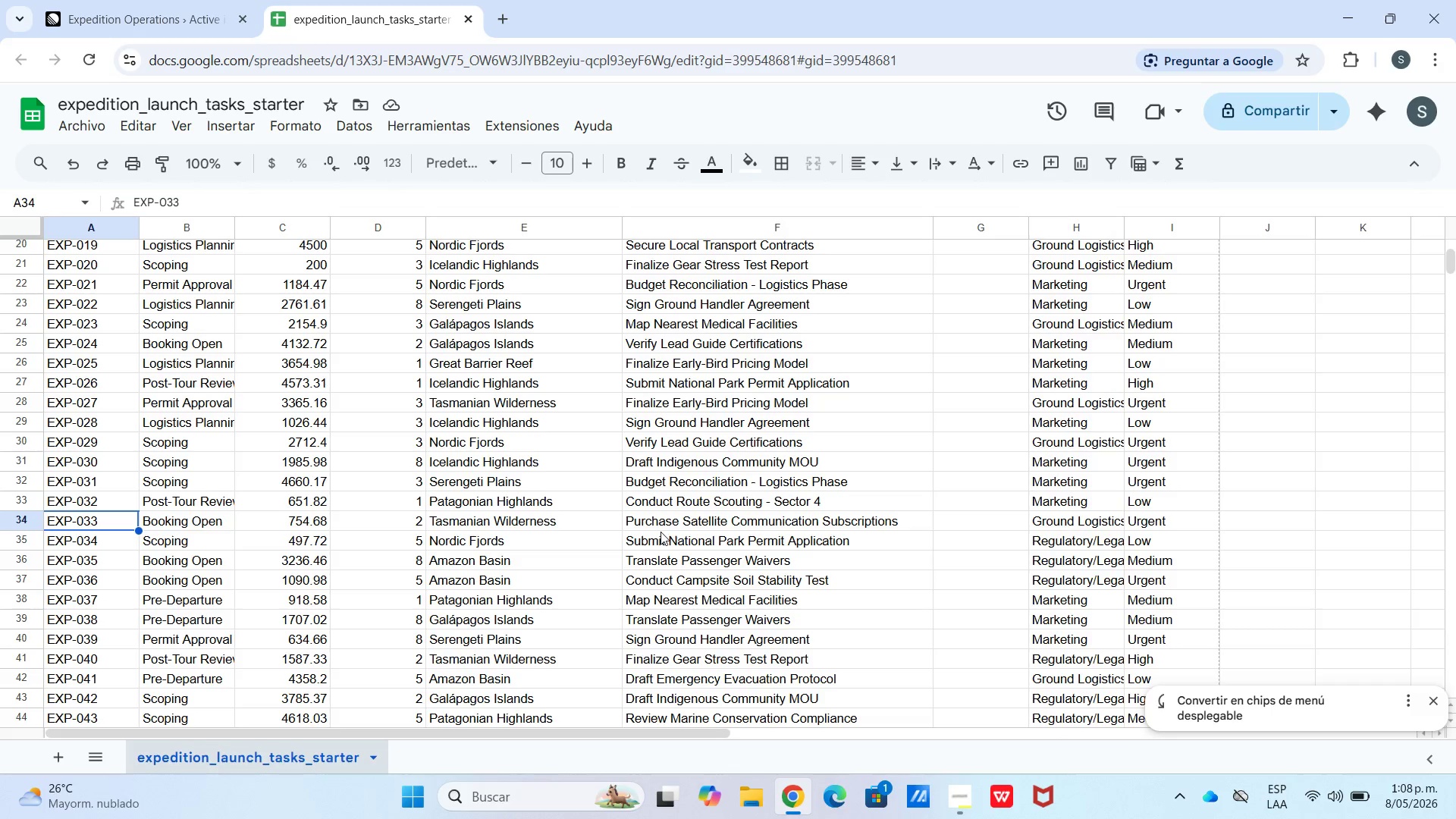 
scroll: coordinate [669, 538], scroll_direction: none, amount: 0.0
 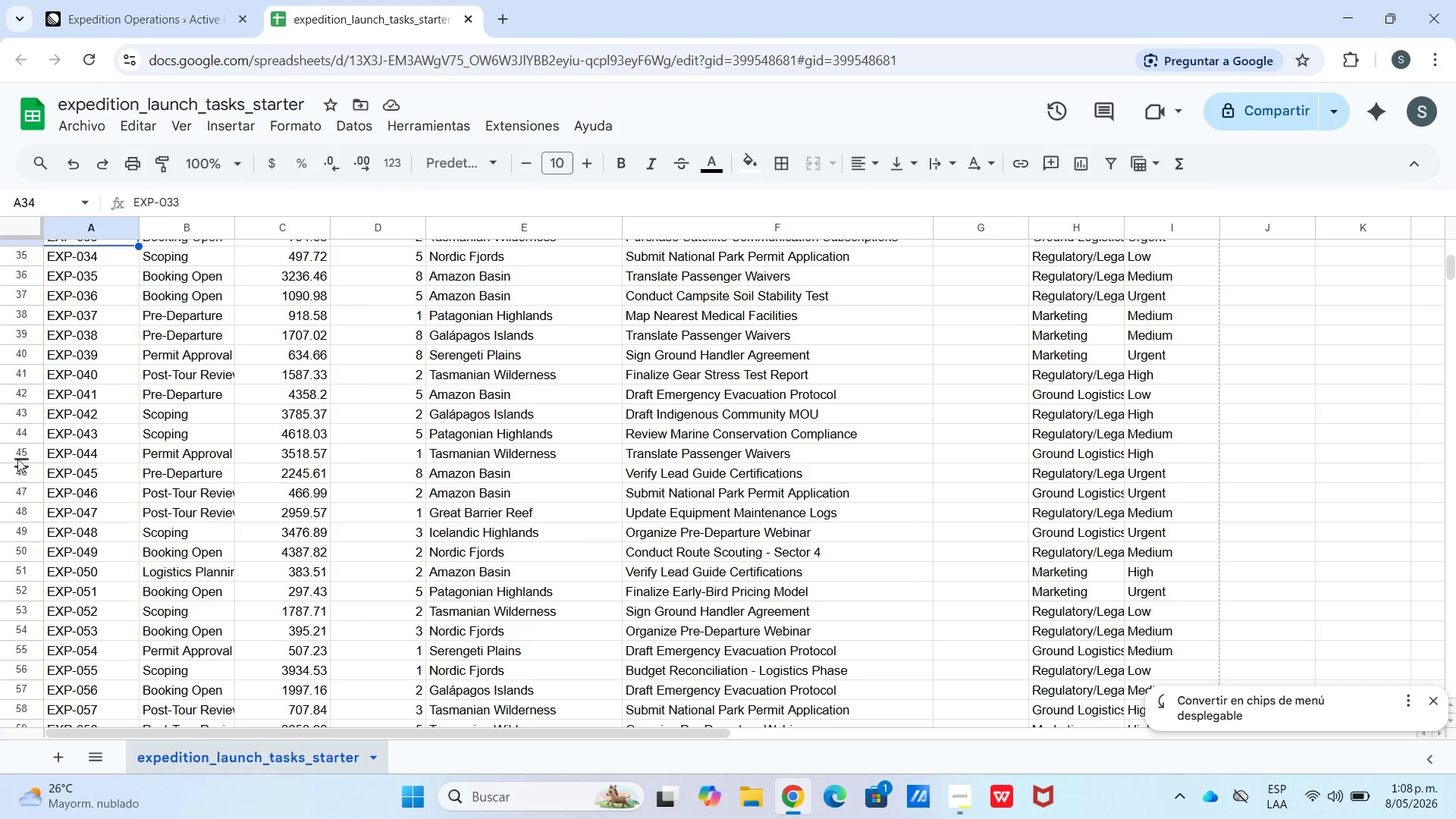 
scroll: coordinate [149, 460], scroll_direction: up, amount: 1.0
 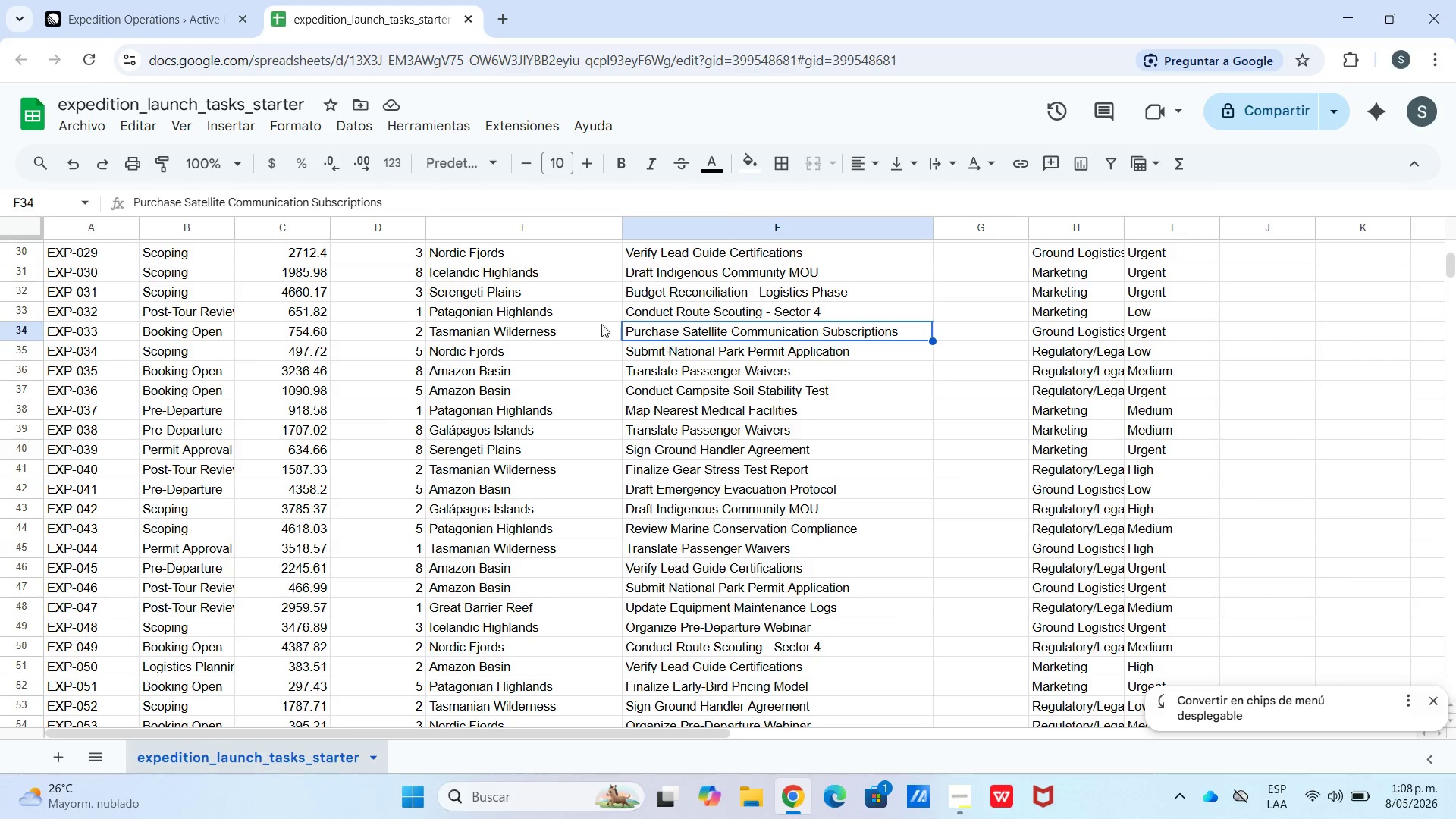 
left_click([158, 0])
 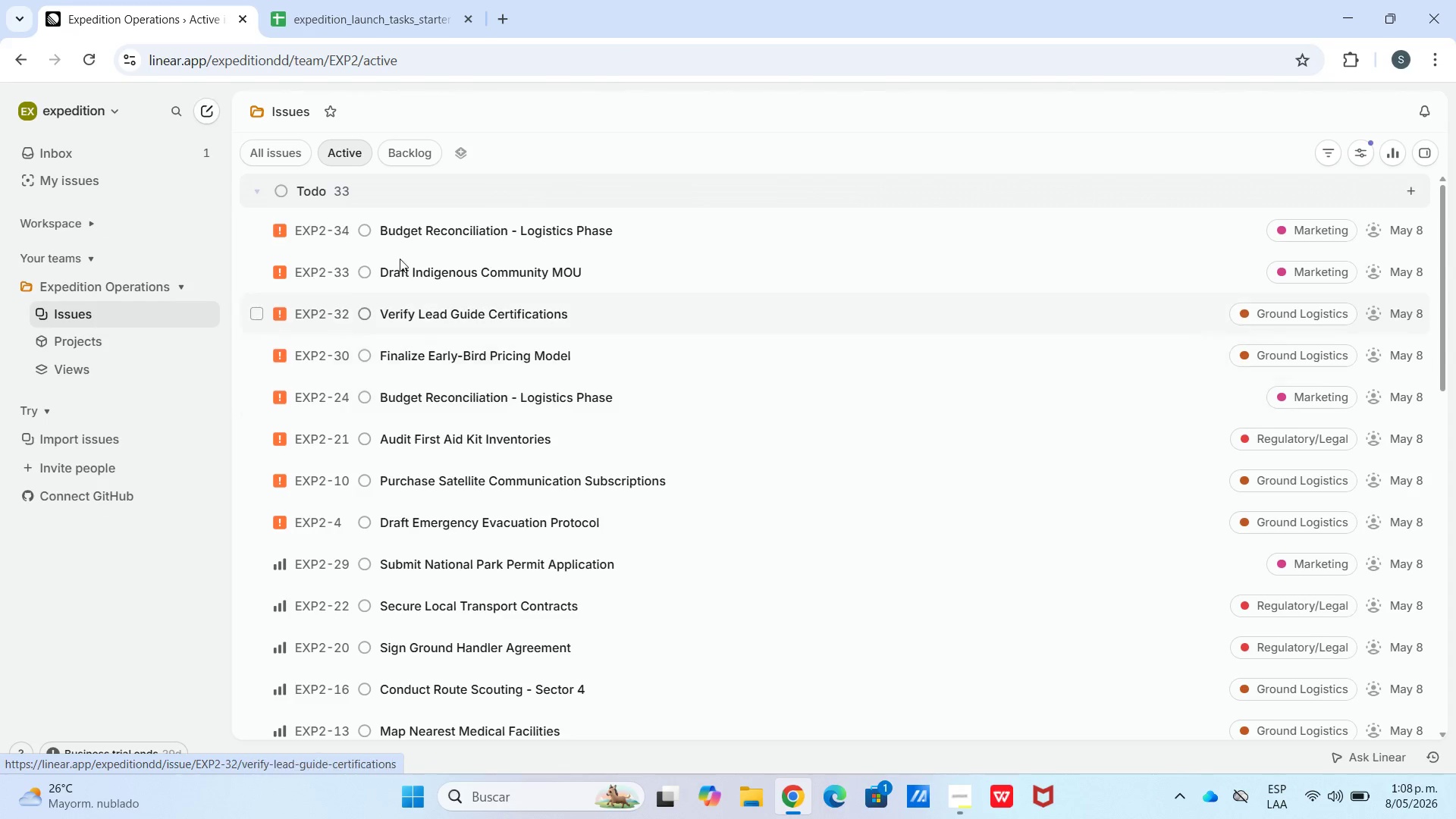 
wait(7.52)
 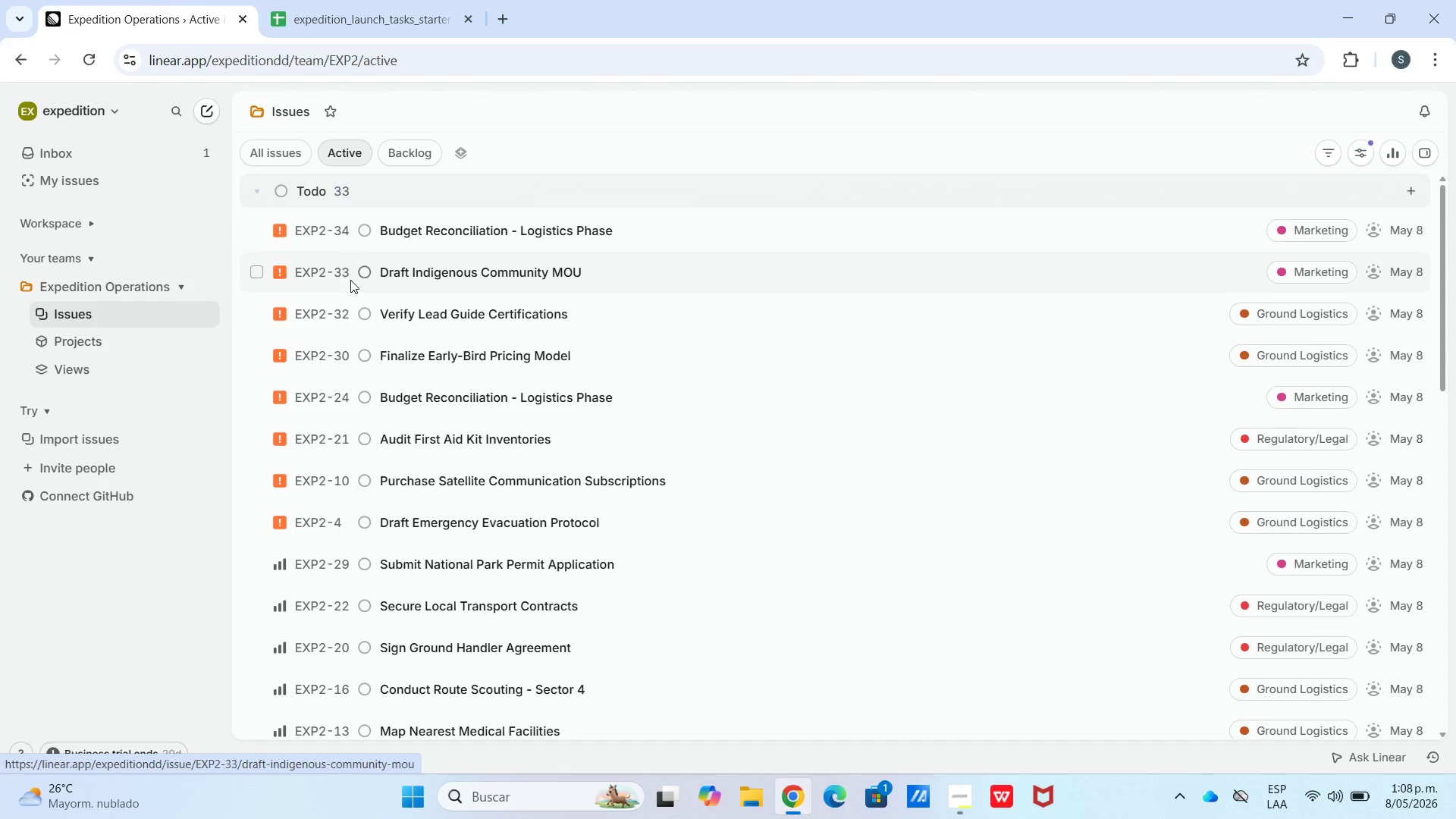 
scroll: coordinate [375, 400], scroll_direction: down, amount: 18.0
 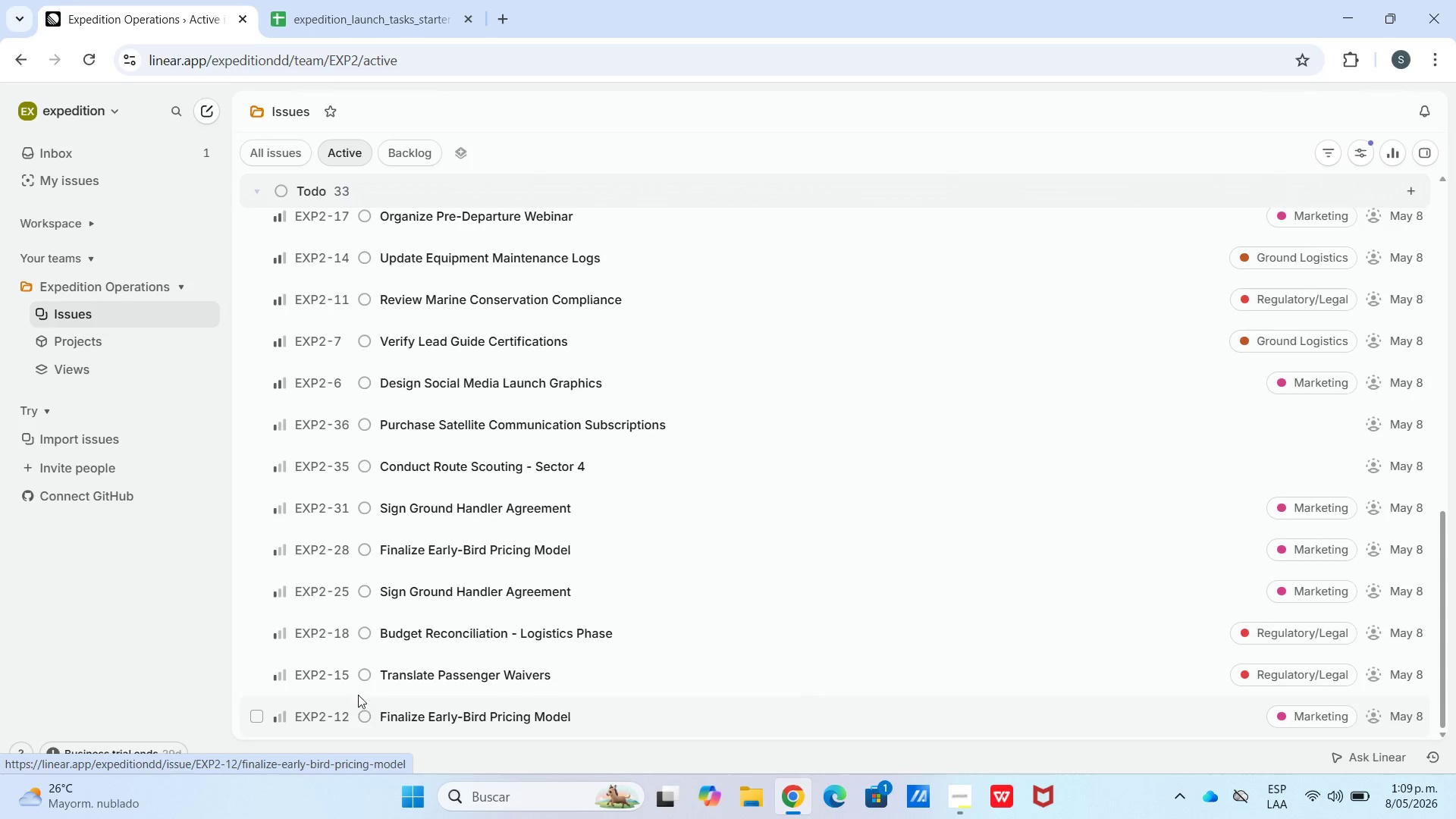 
scroll: coordinate [312, 228], scroll_direction: up, amount: 17.0
 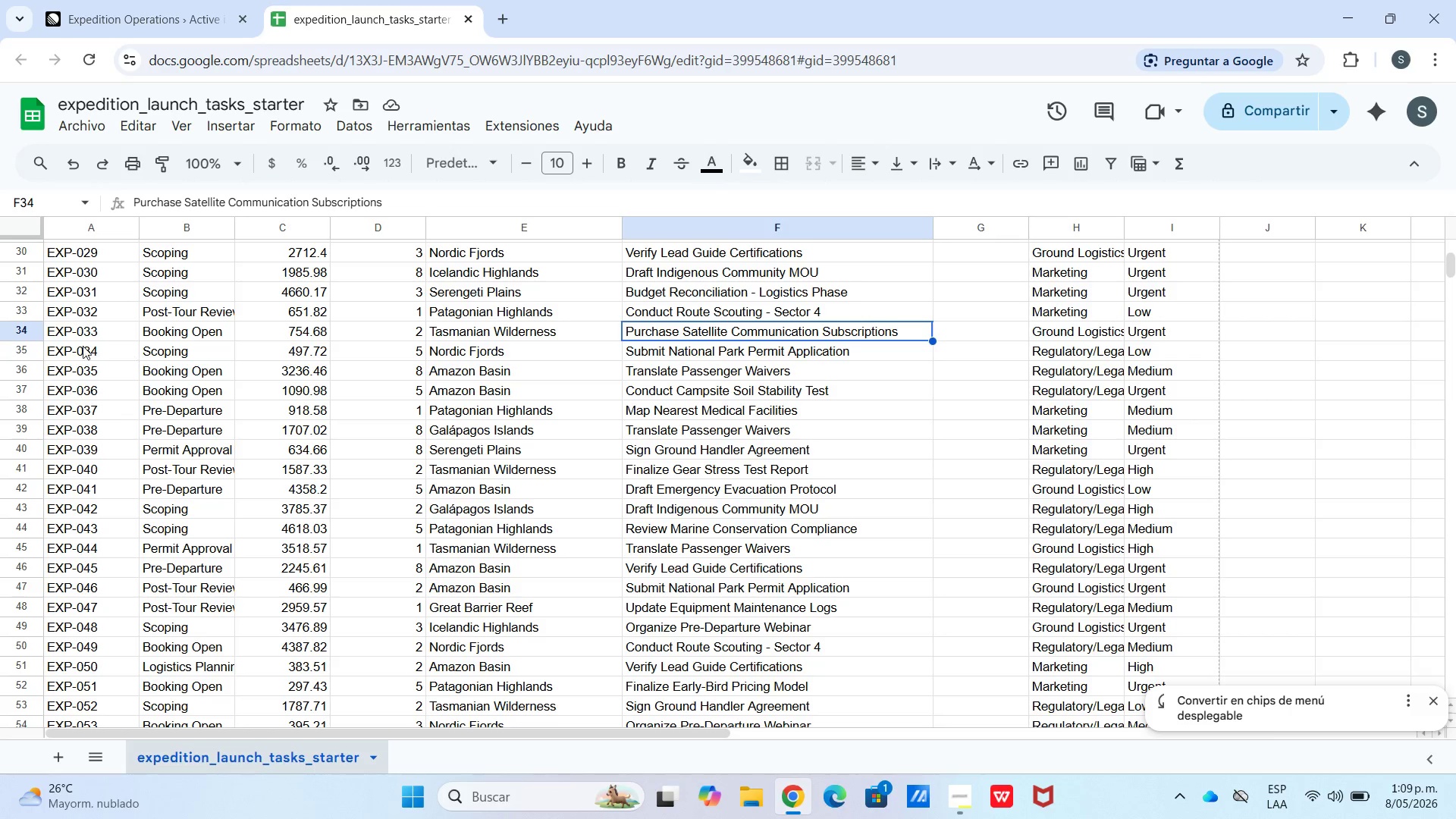 
left_click([175, 350])
 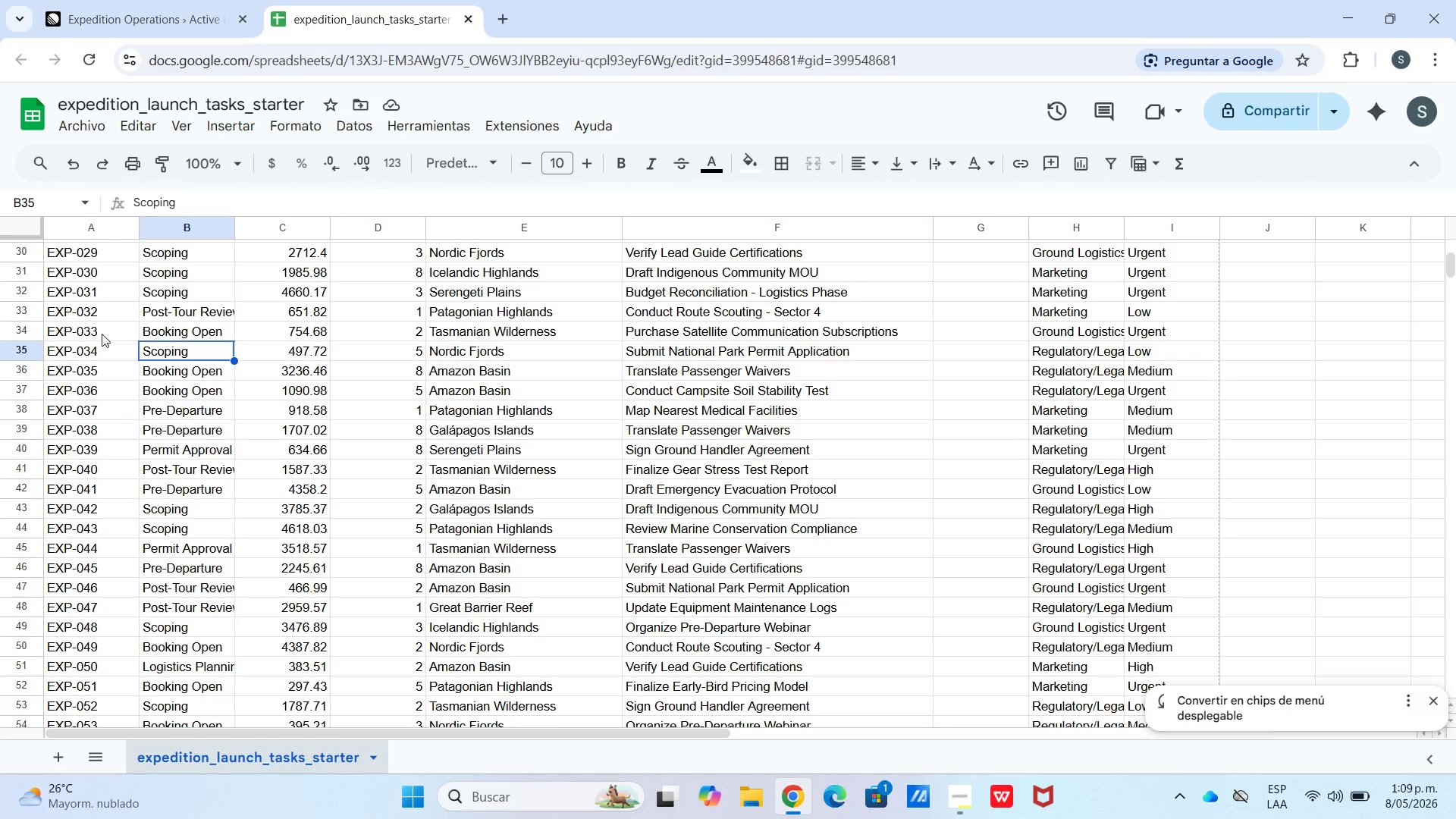 
left_click([77, 345])
 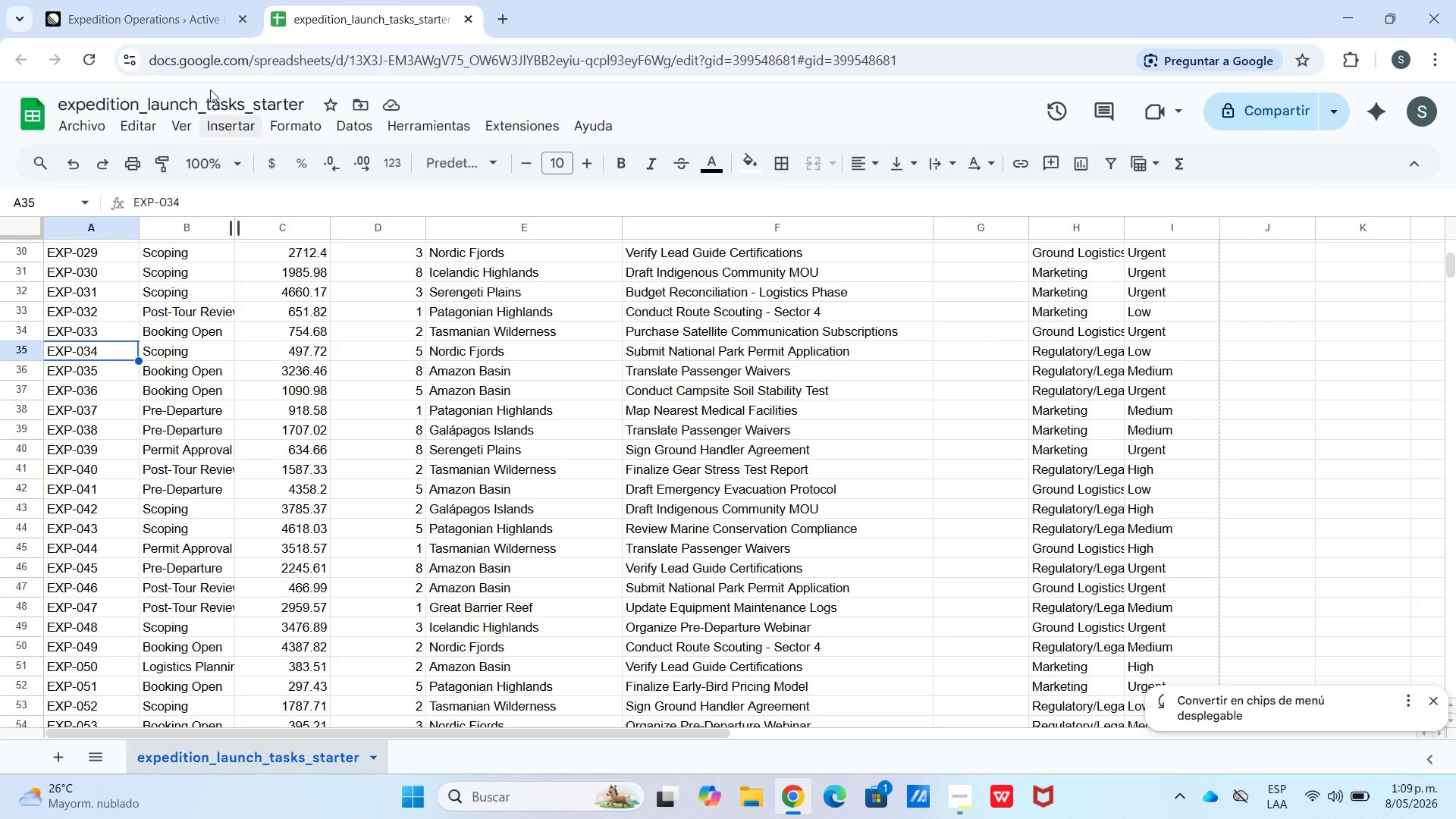 
left_click([187, 2])
 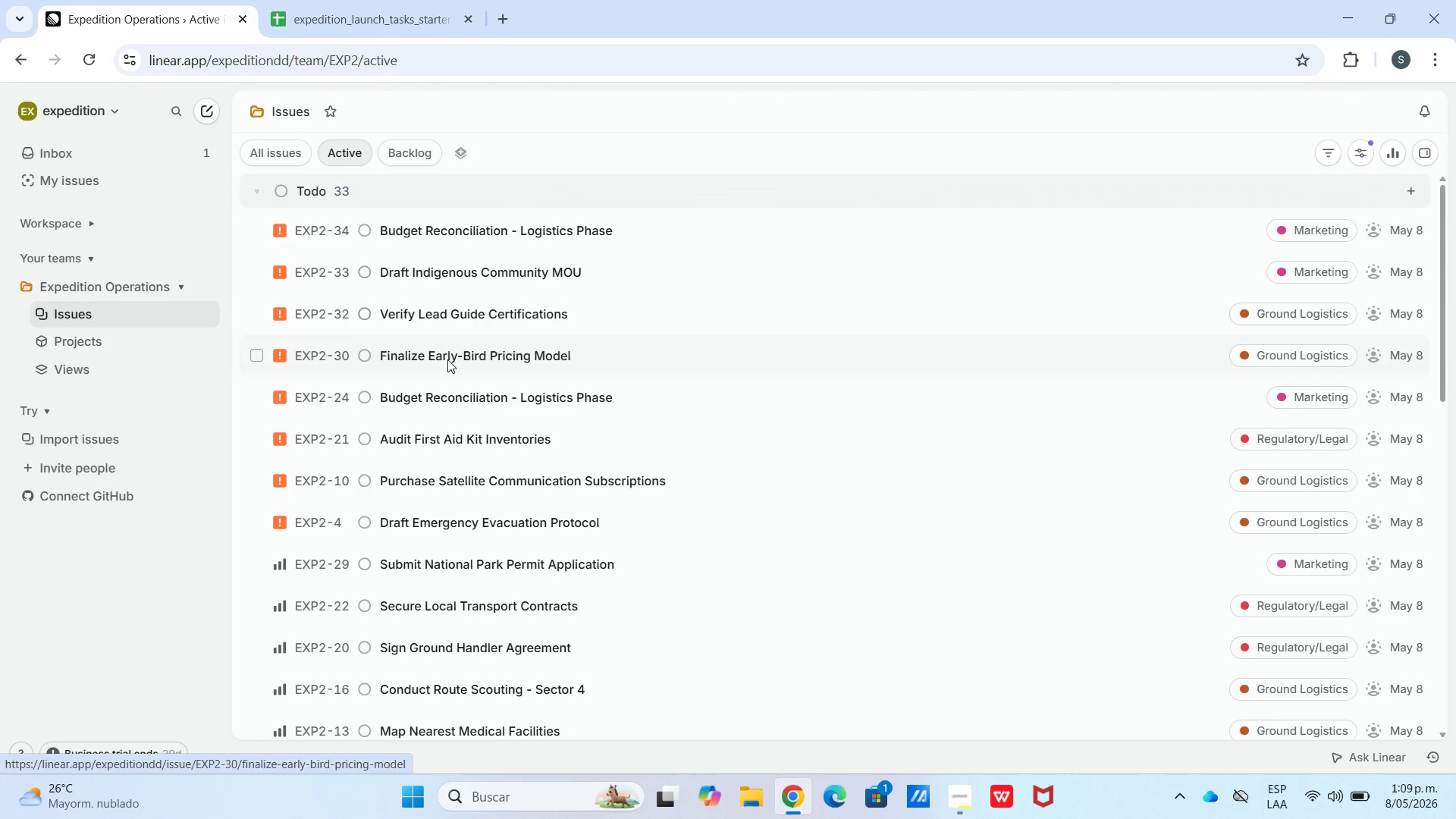 
key(C)
 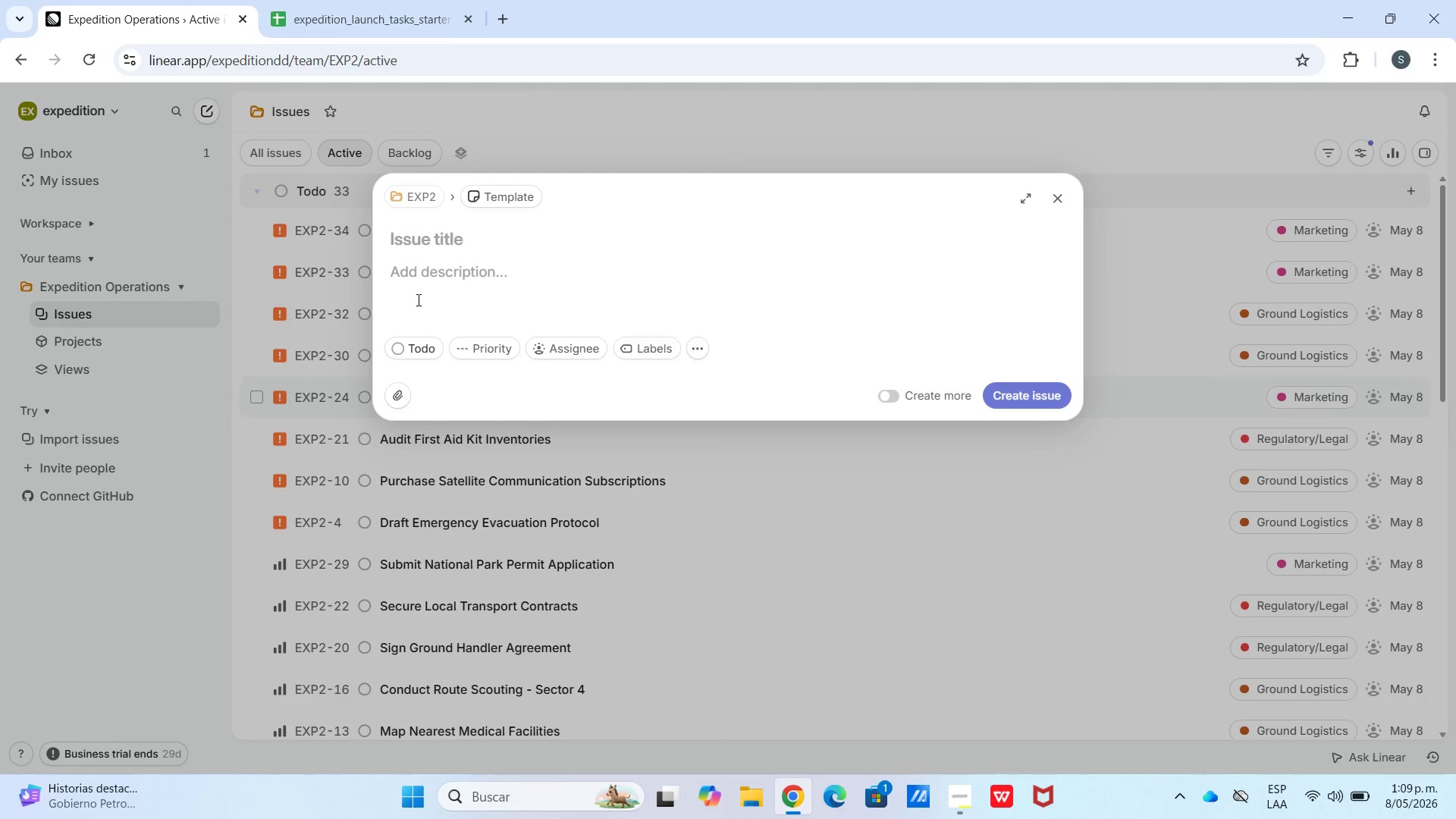 
key(Meta+V)
 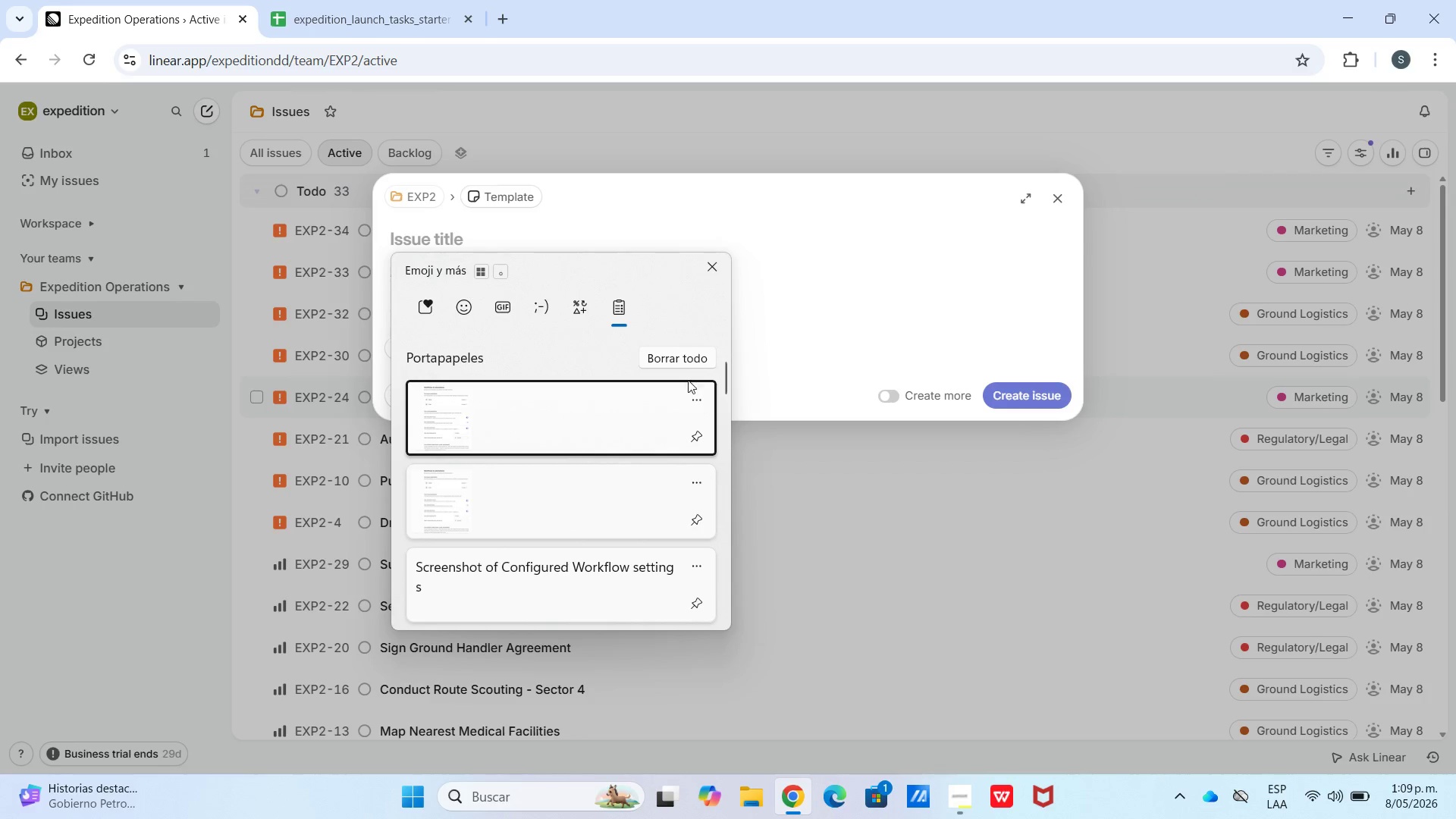 
left_click([683, 358])
 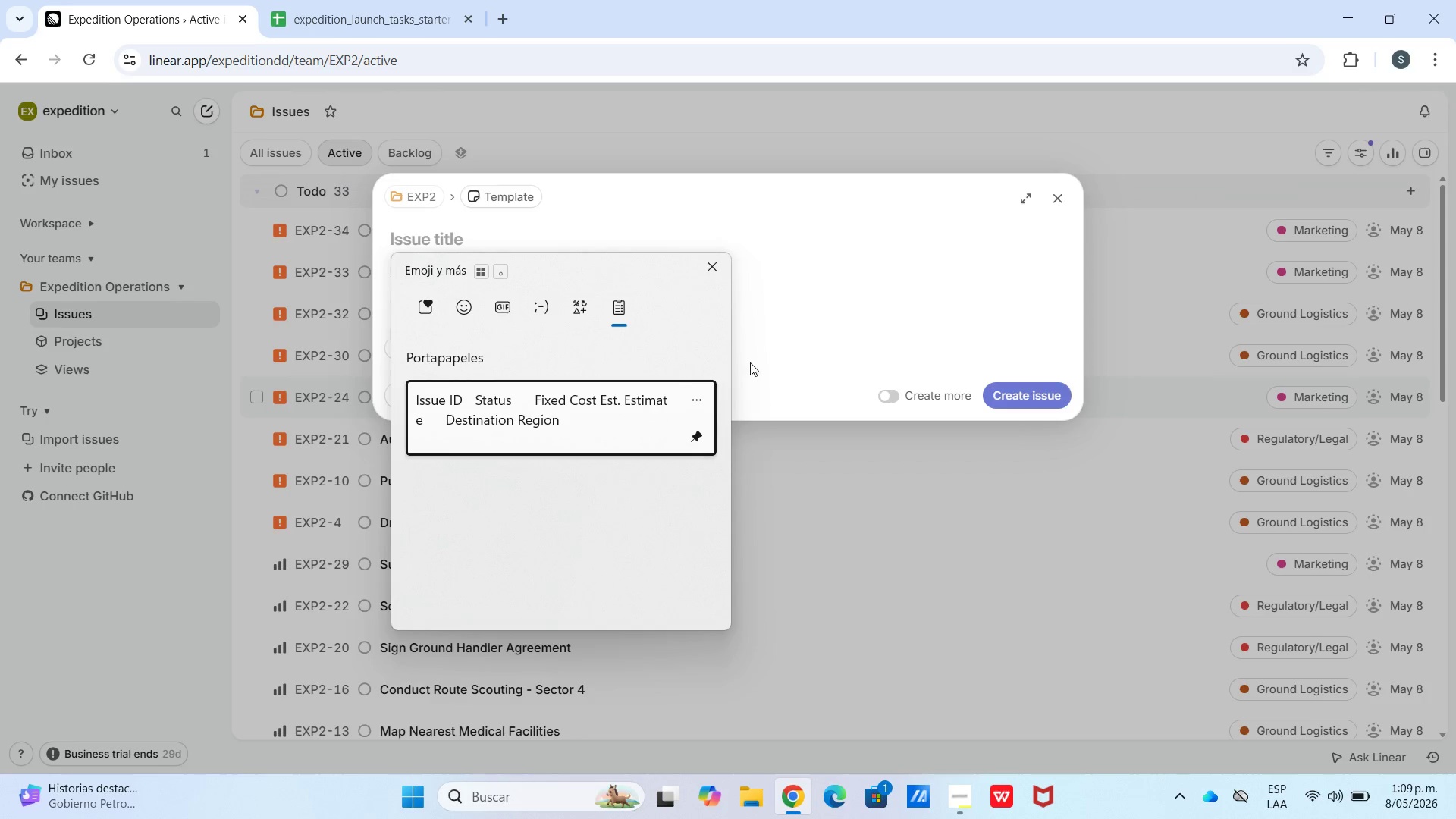 
double_click([519, 287])
 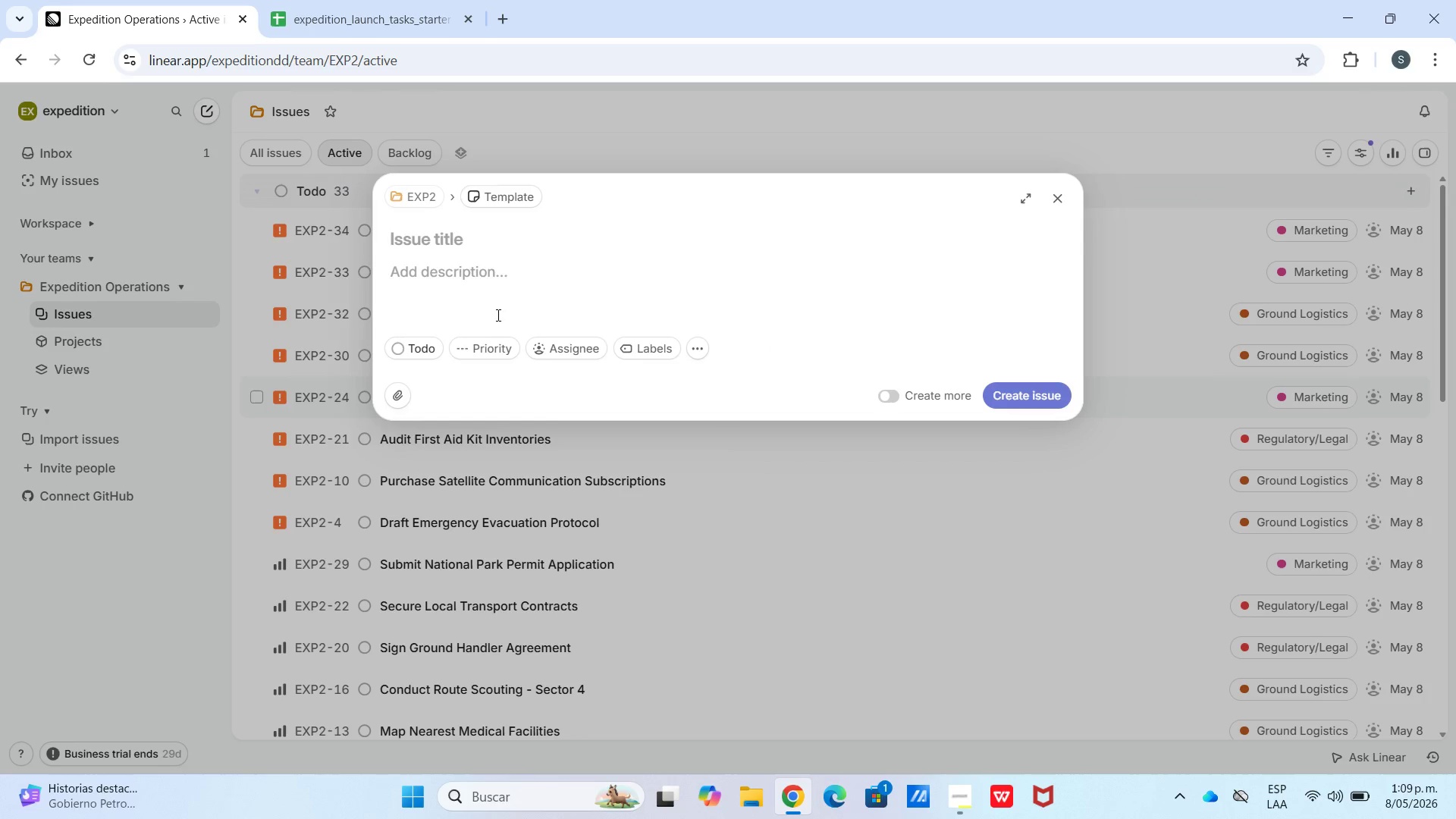 
key(Control+V)
 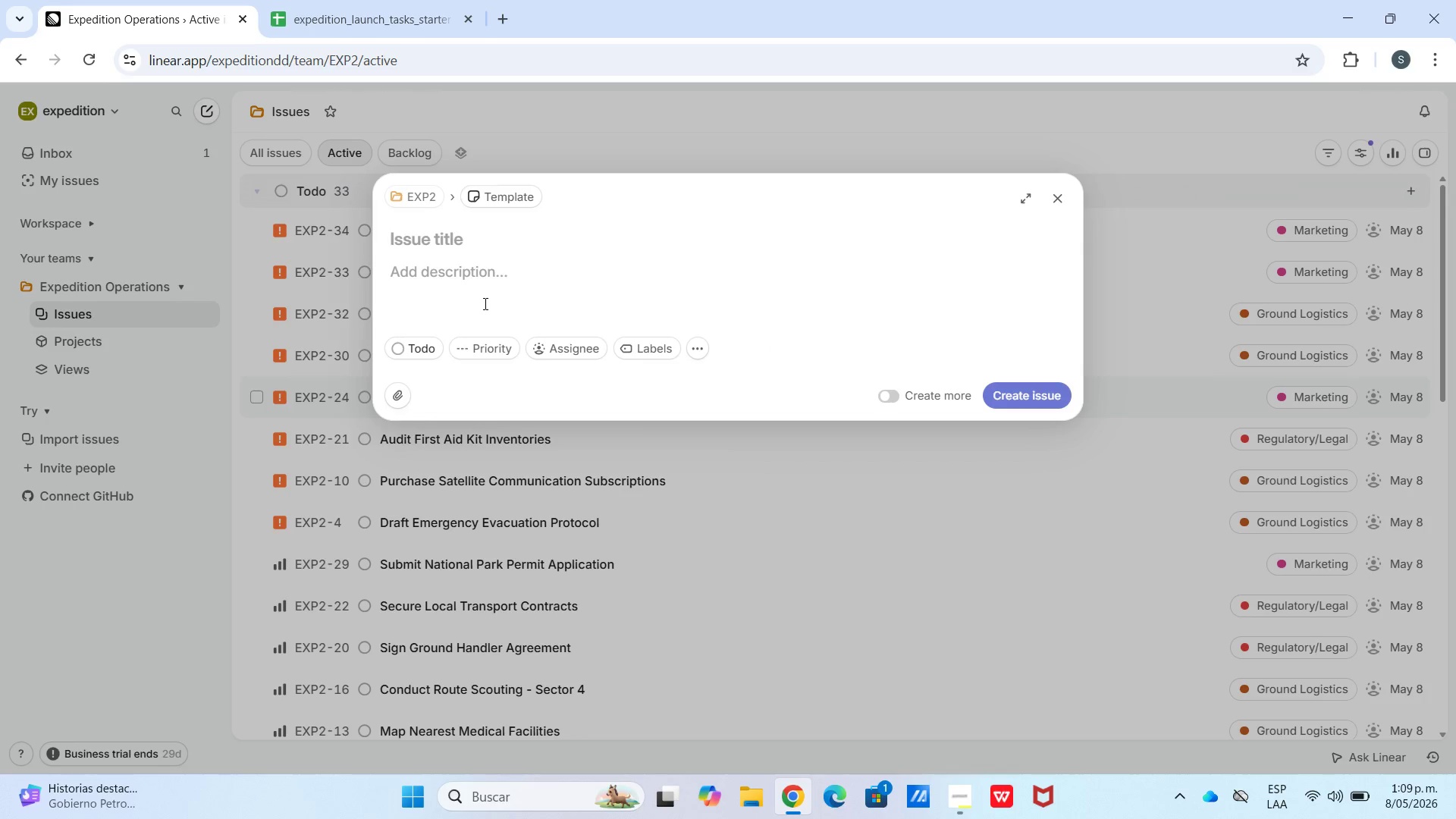 
key(Meta+V)
 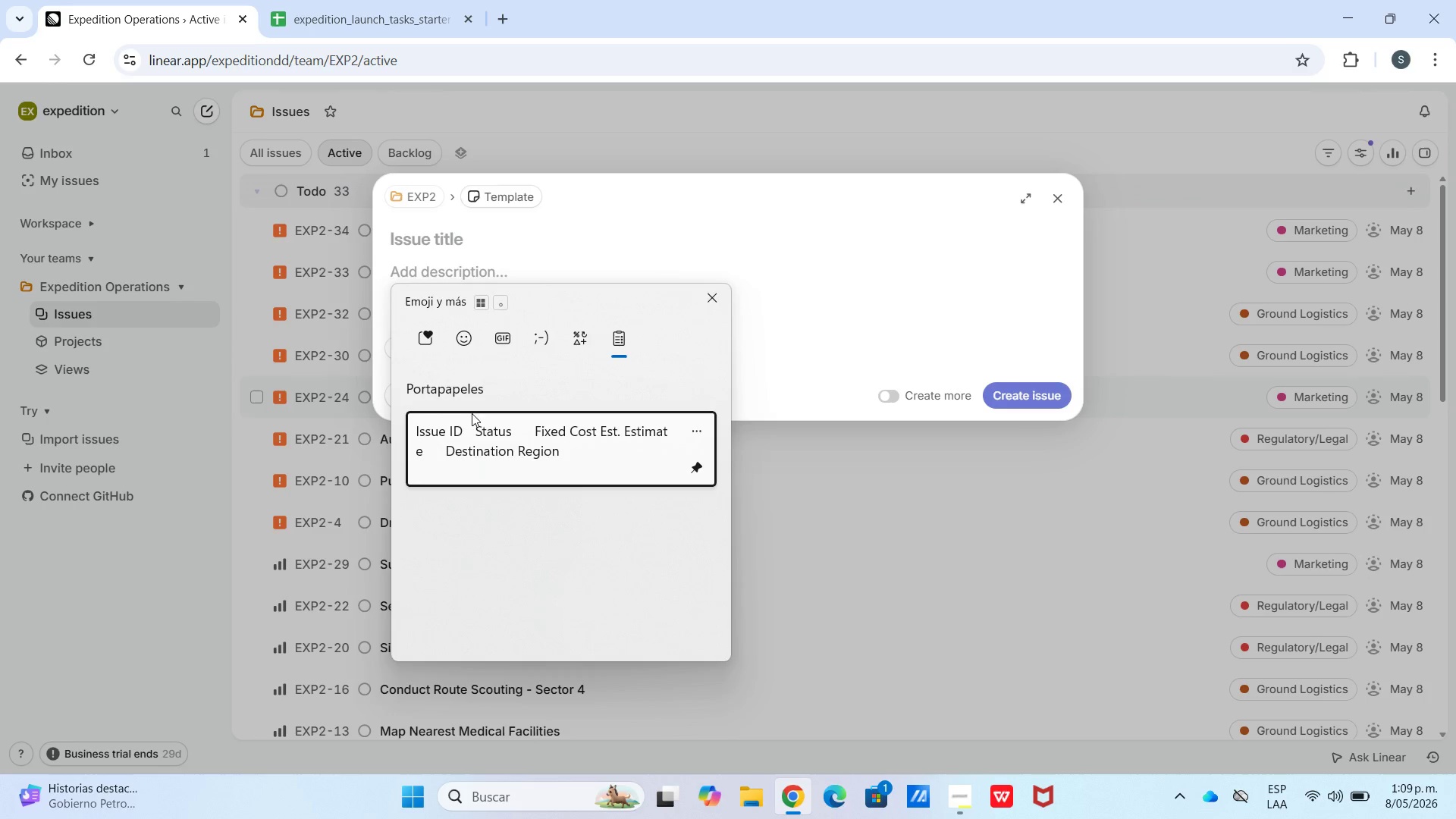 
left_click([482, 455])
 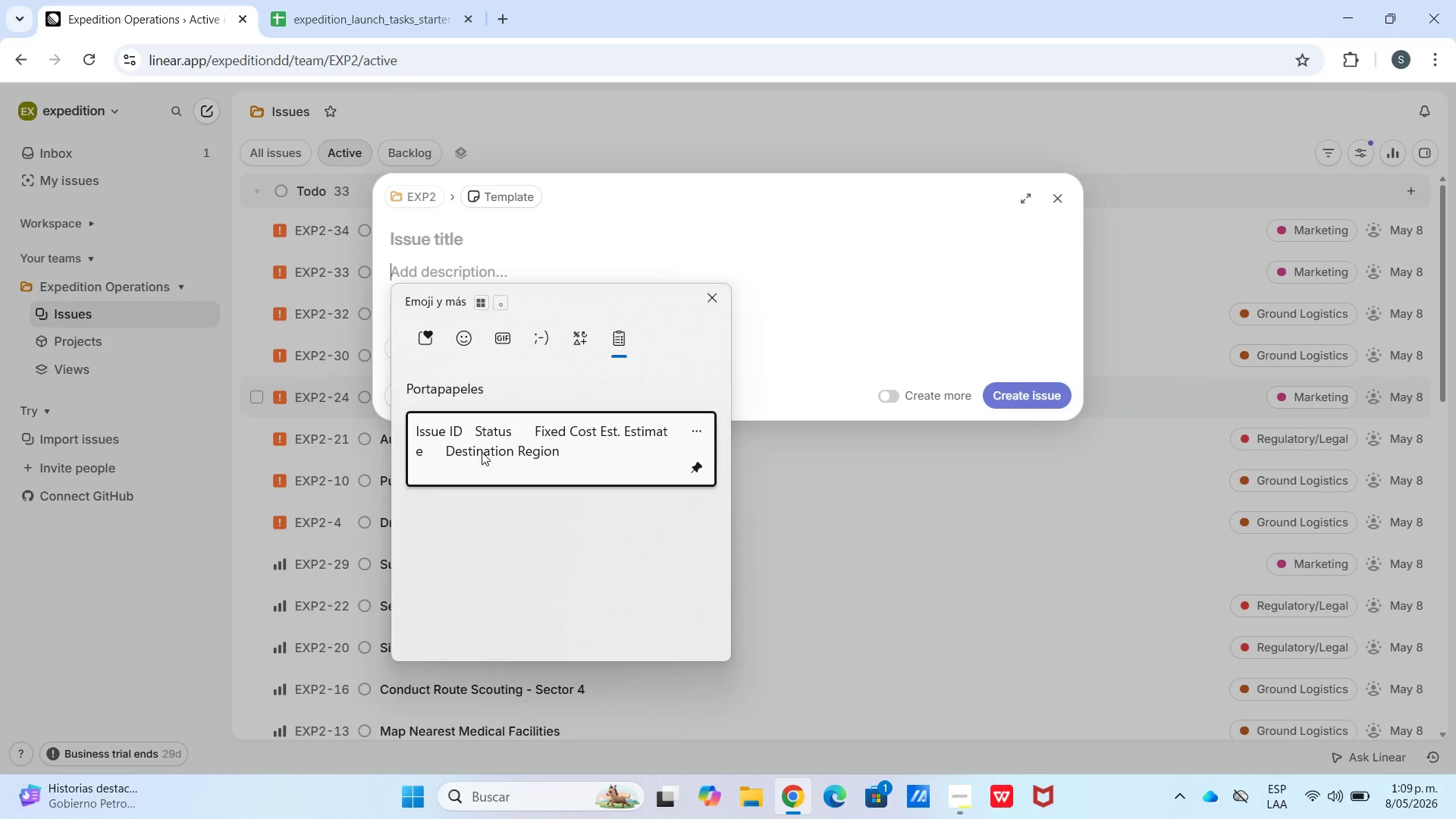 
key(Control+ControlLeft)
 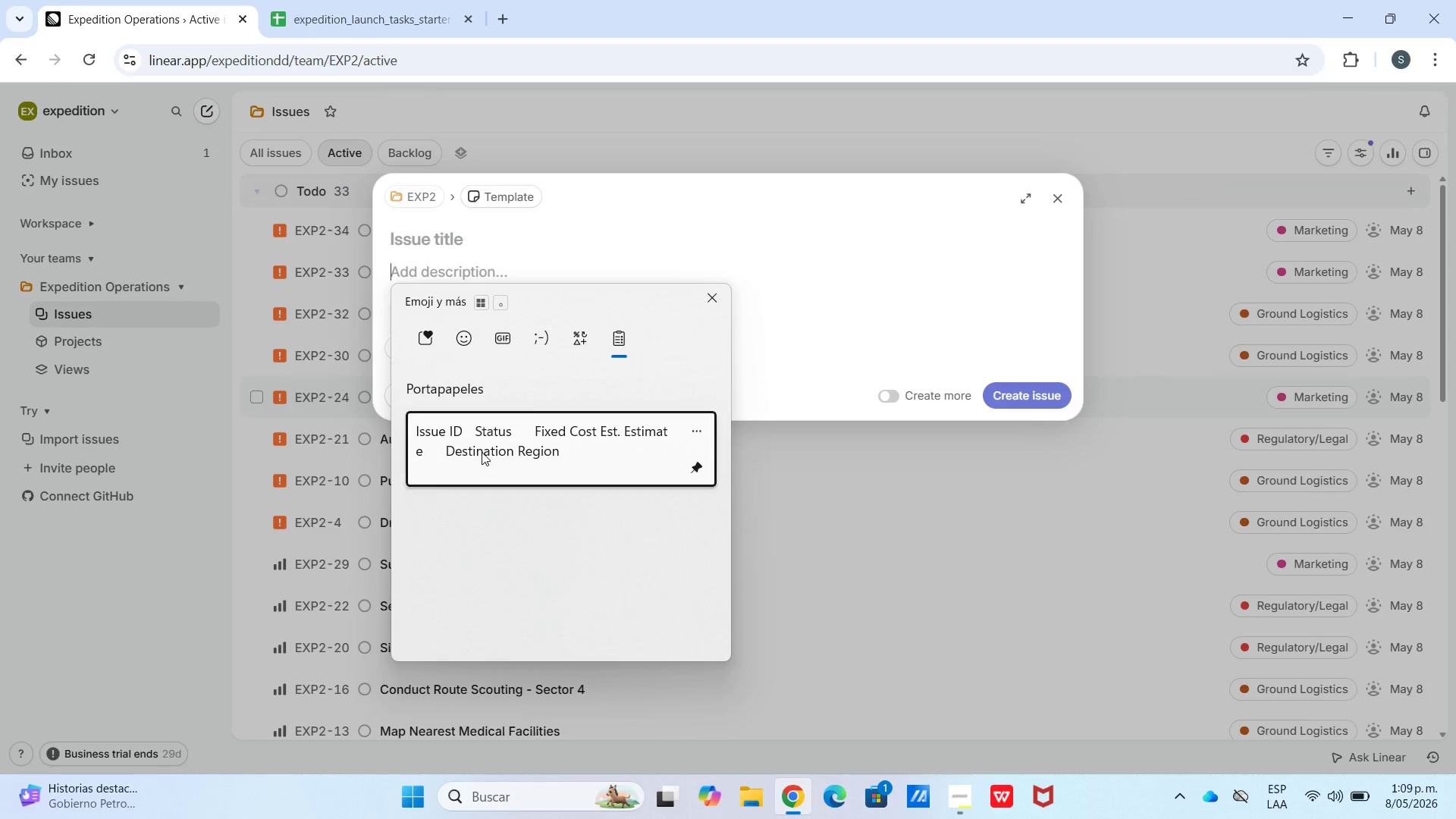 
key(Control+V)
 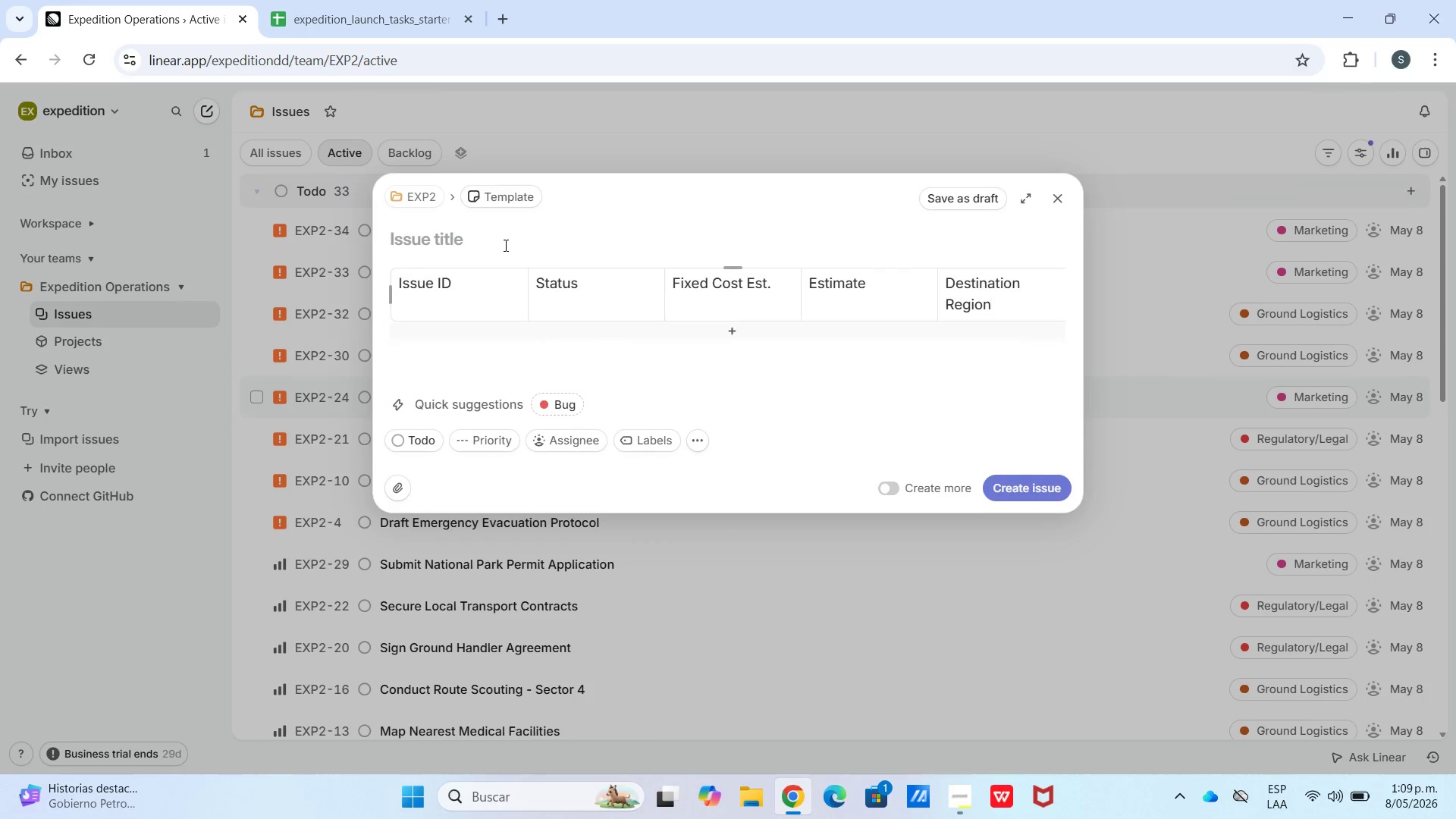 
left_click([475, 244])
 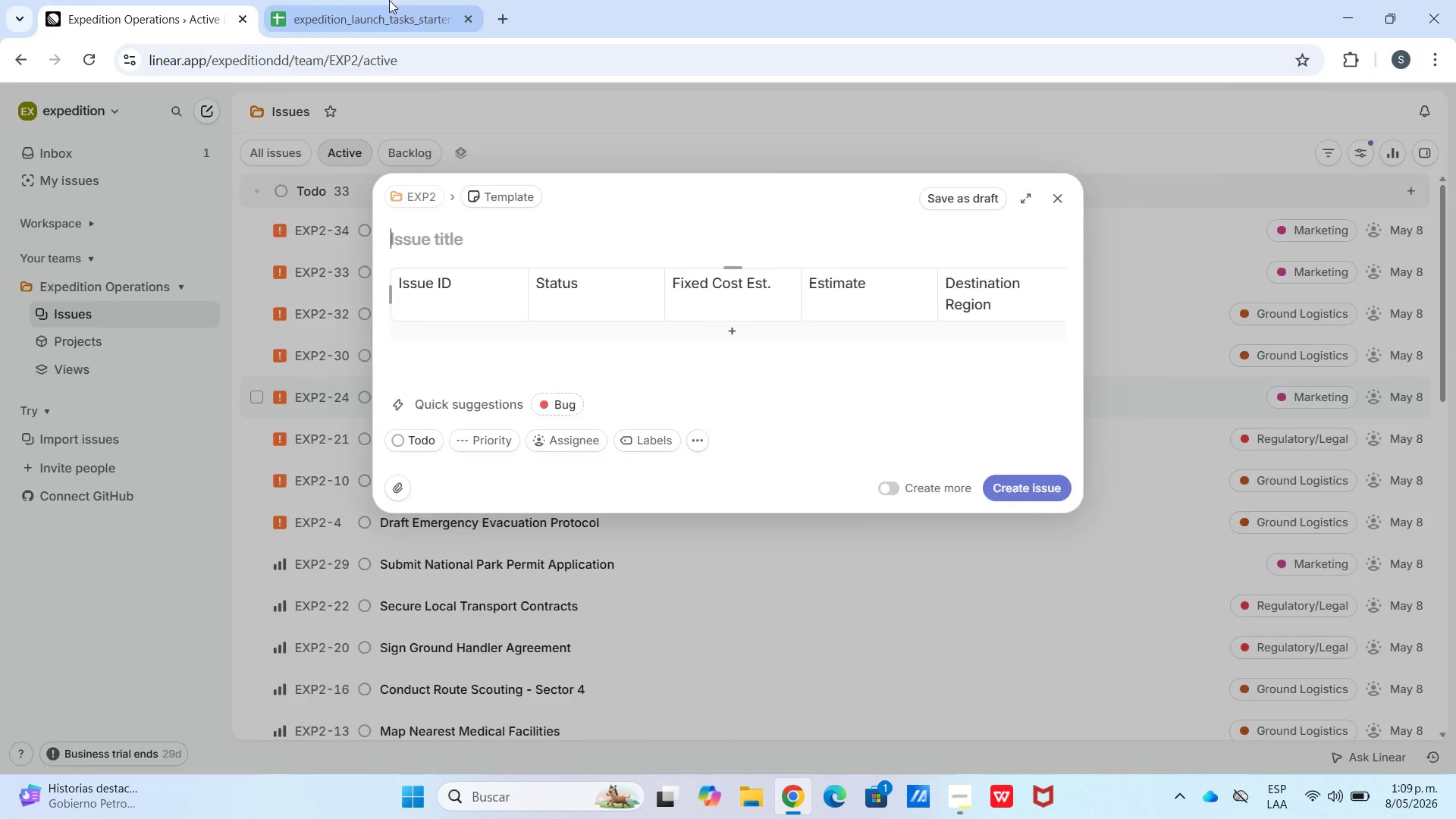 
left_click([389, 0])
 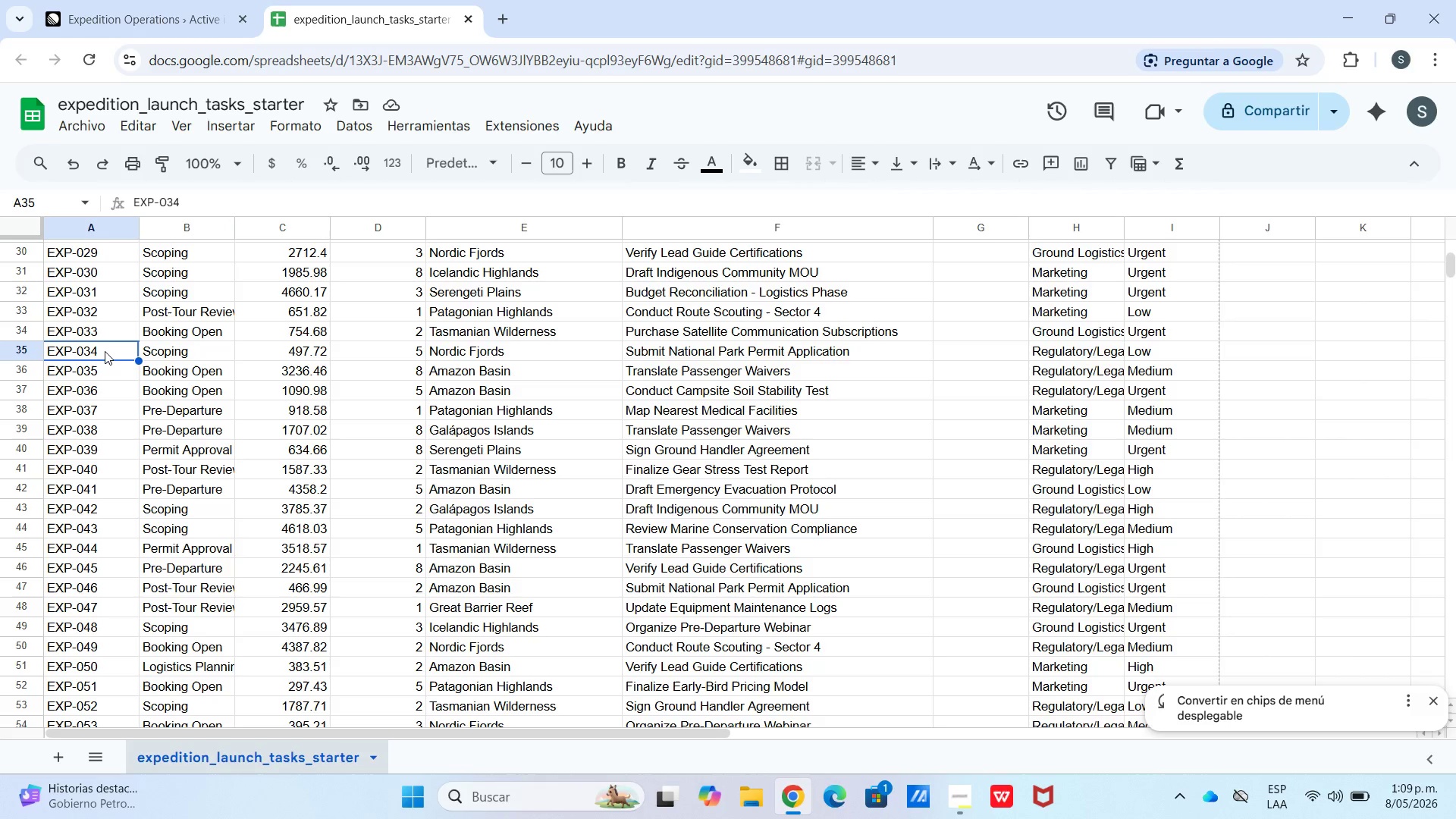 
left_click_drag(start_coordinate=[92, 351], to_coordinate=[505, 353])
 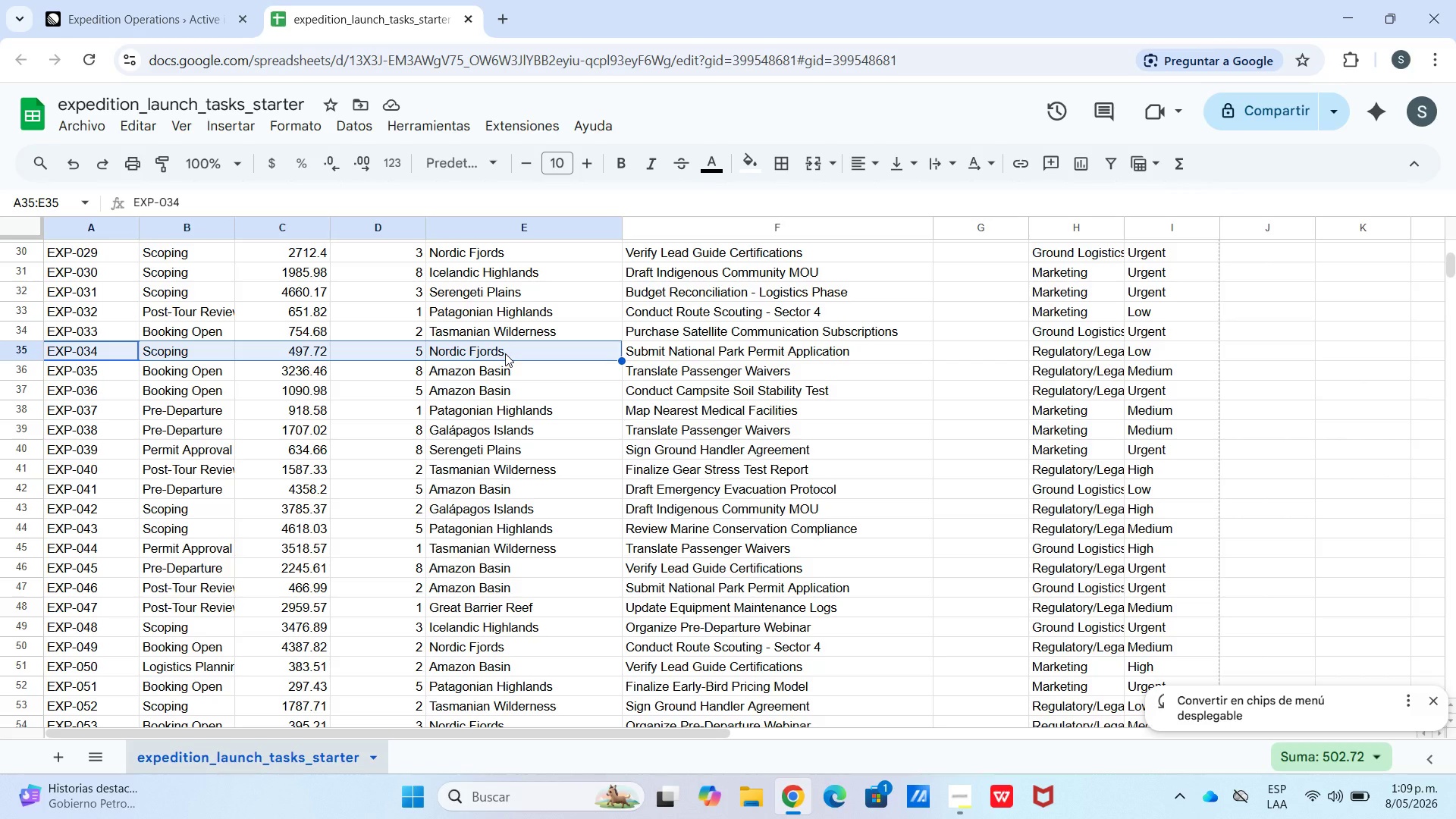 
key(Control+C)
 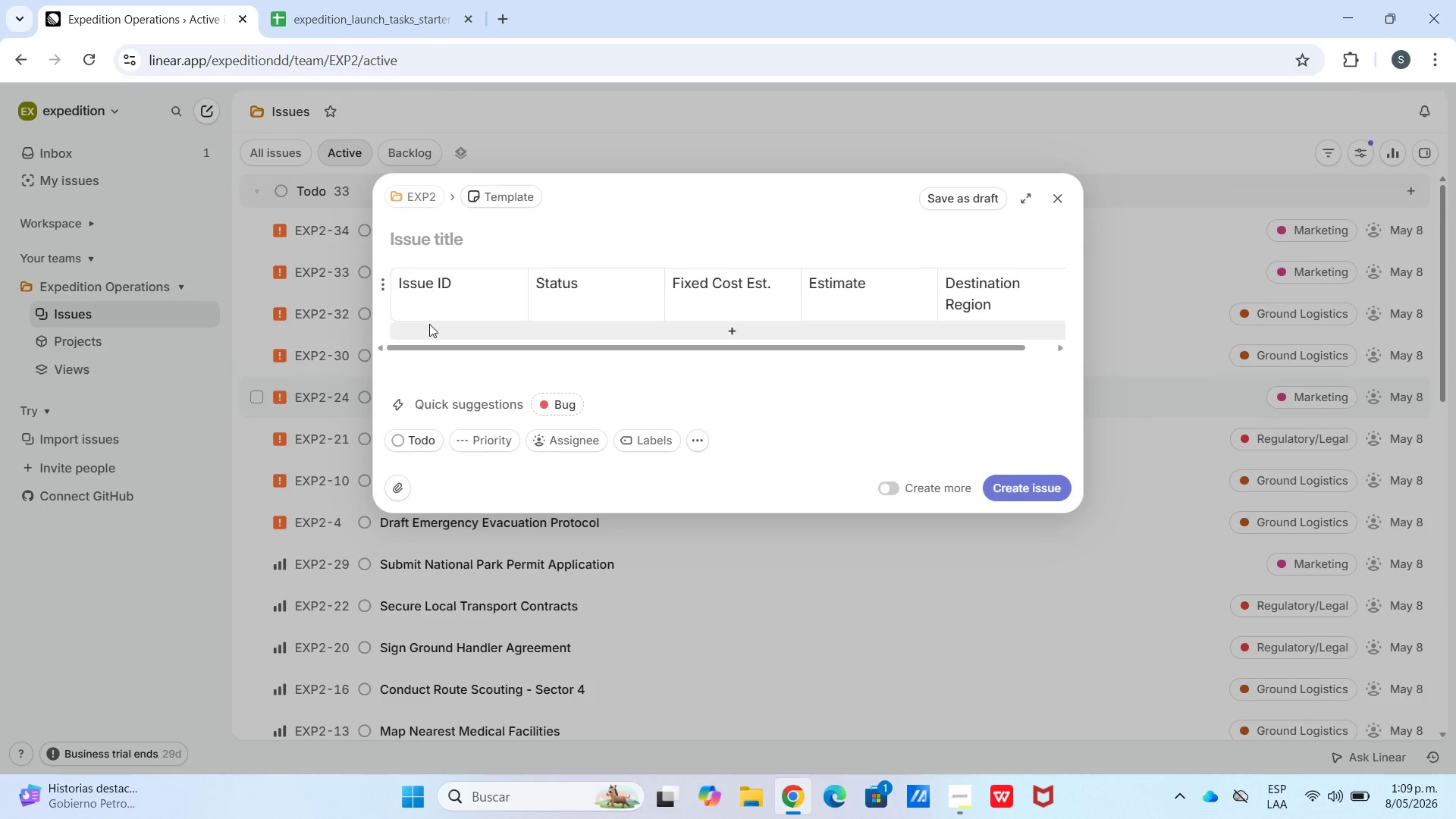 
double_click([431, 331])
 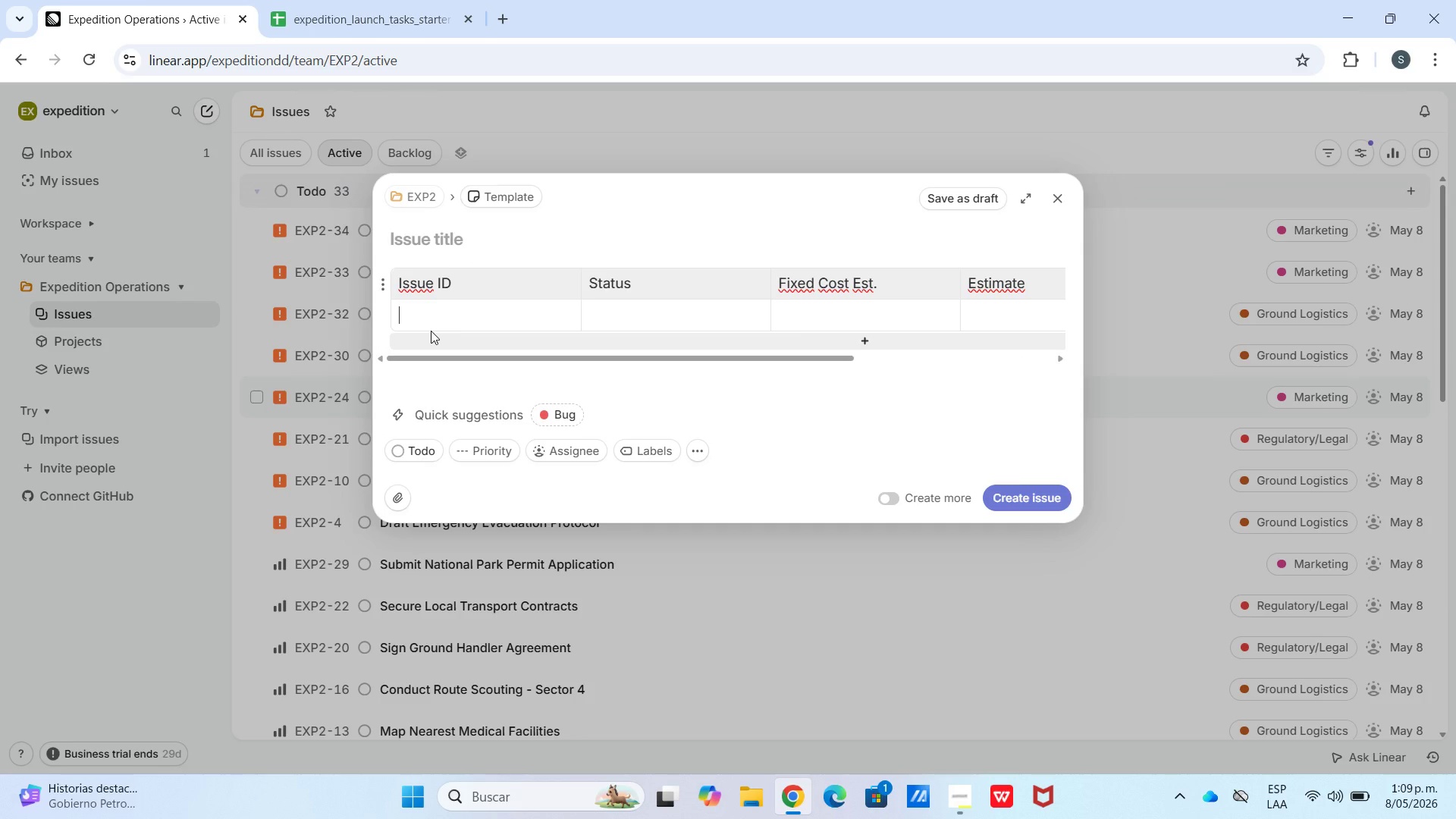 
key(Control+V)
 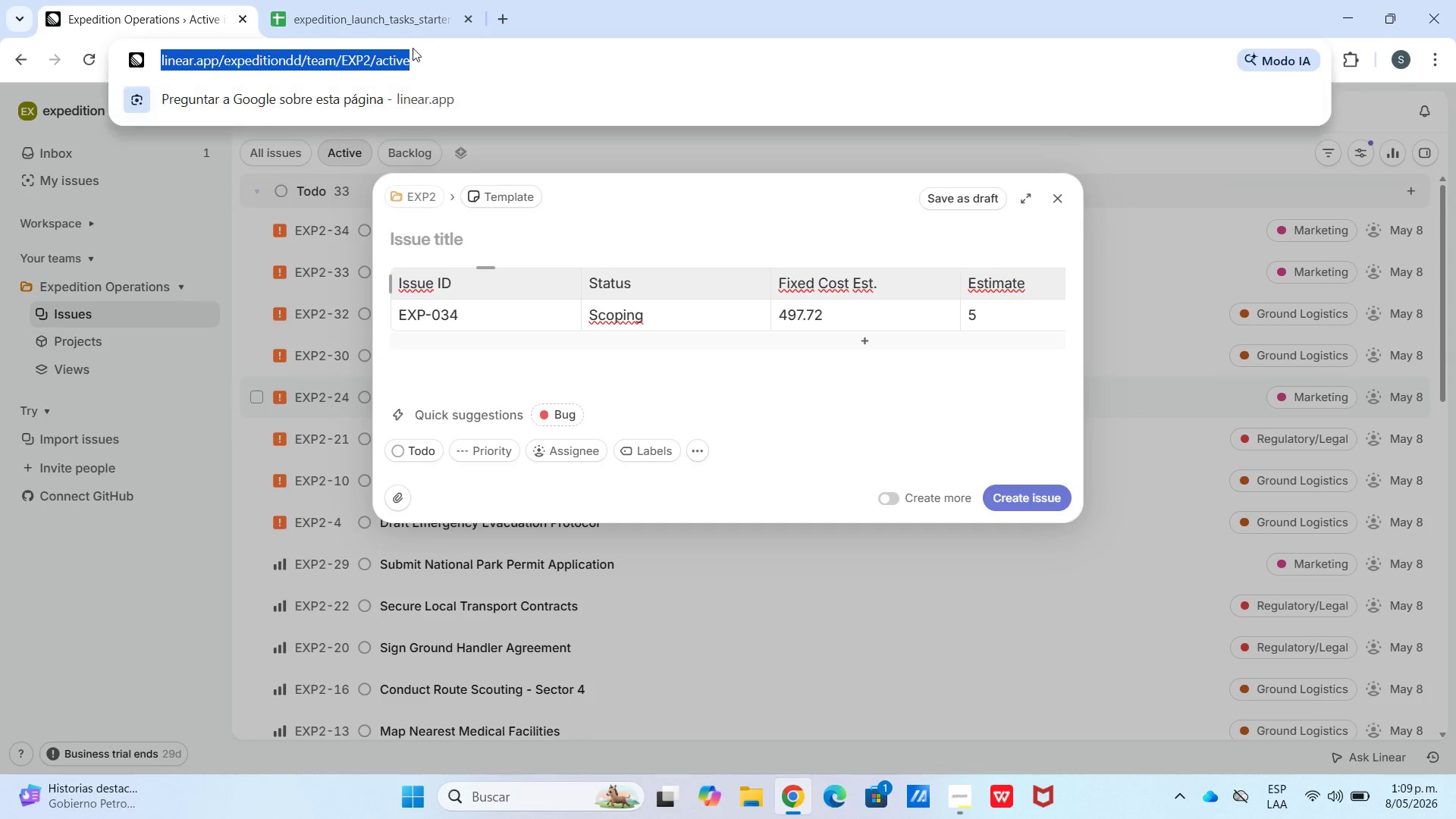 
double_click([401, 27])
 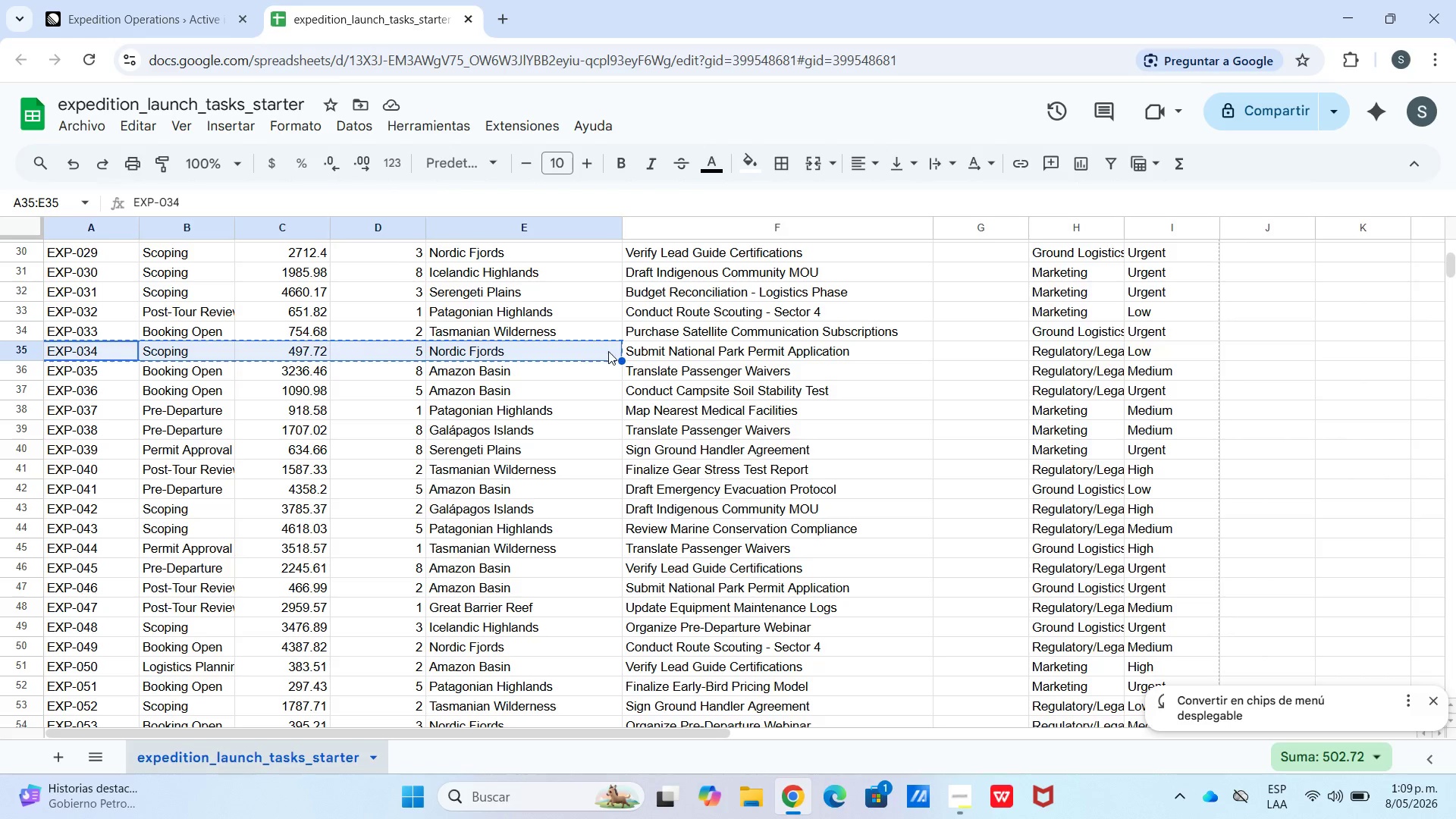 
left_click([648, 351])
 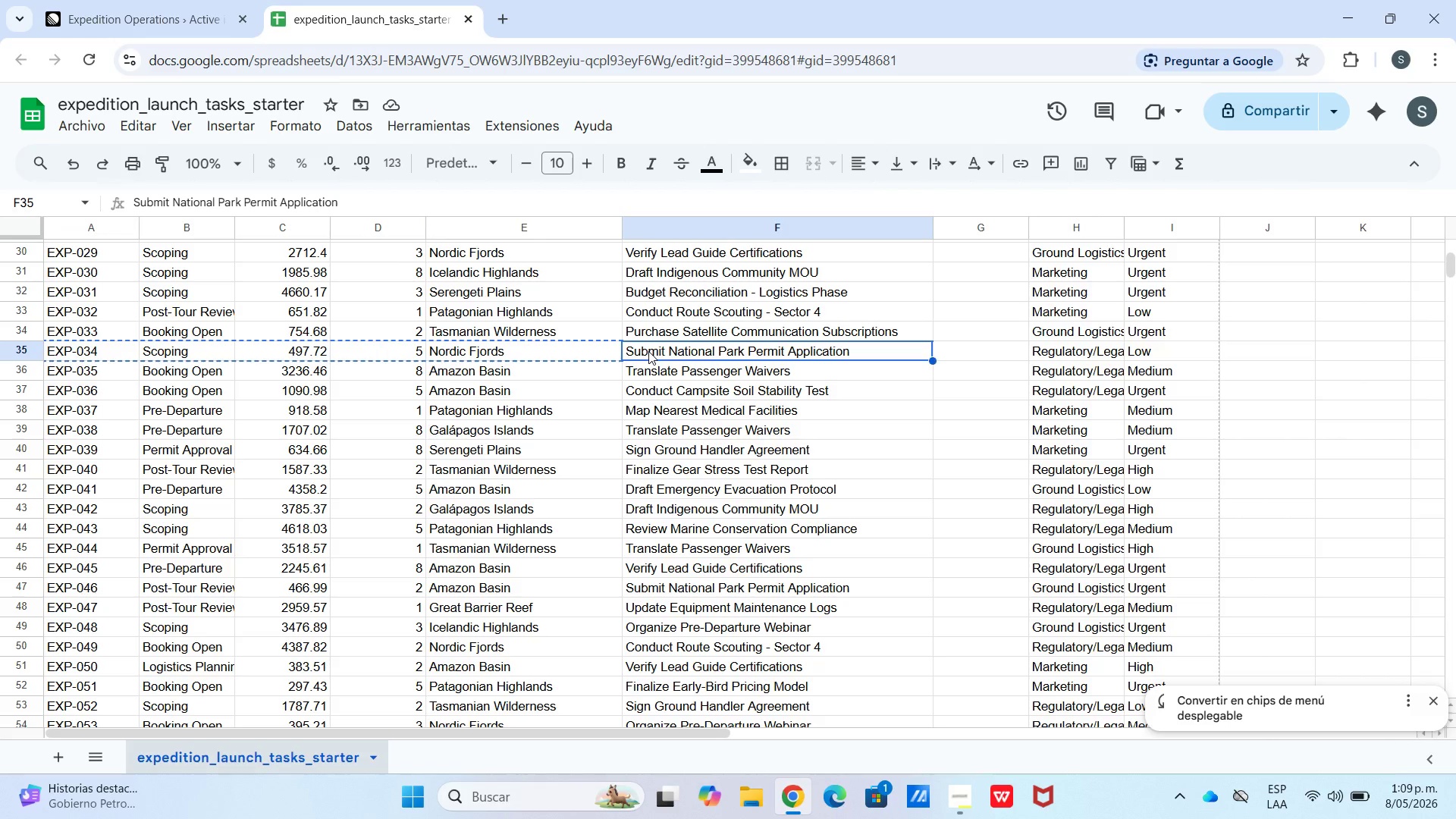 
key(Control+C)
 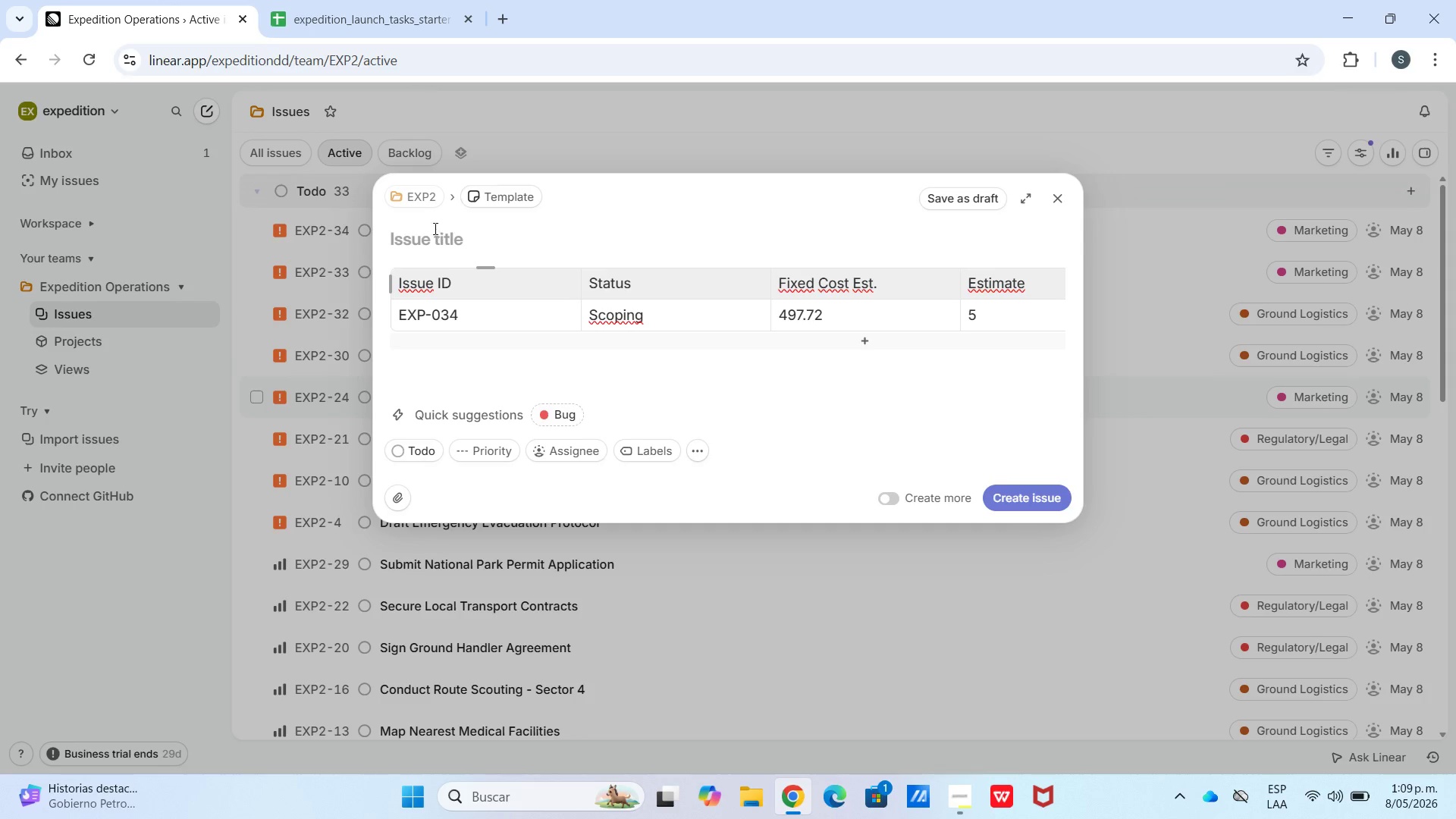 
key(Control+V)
 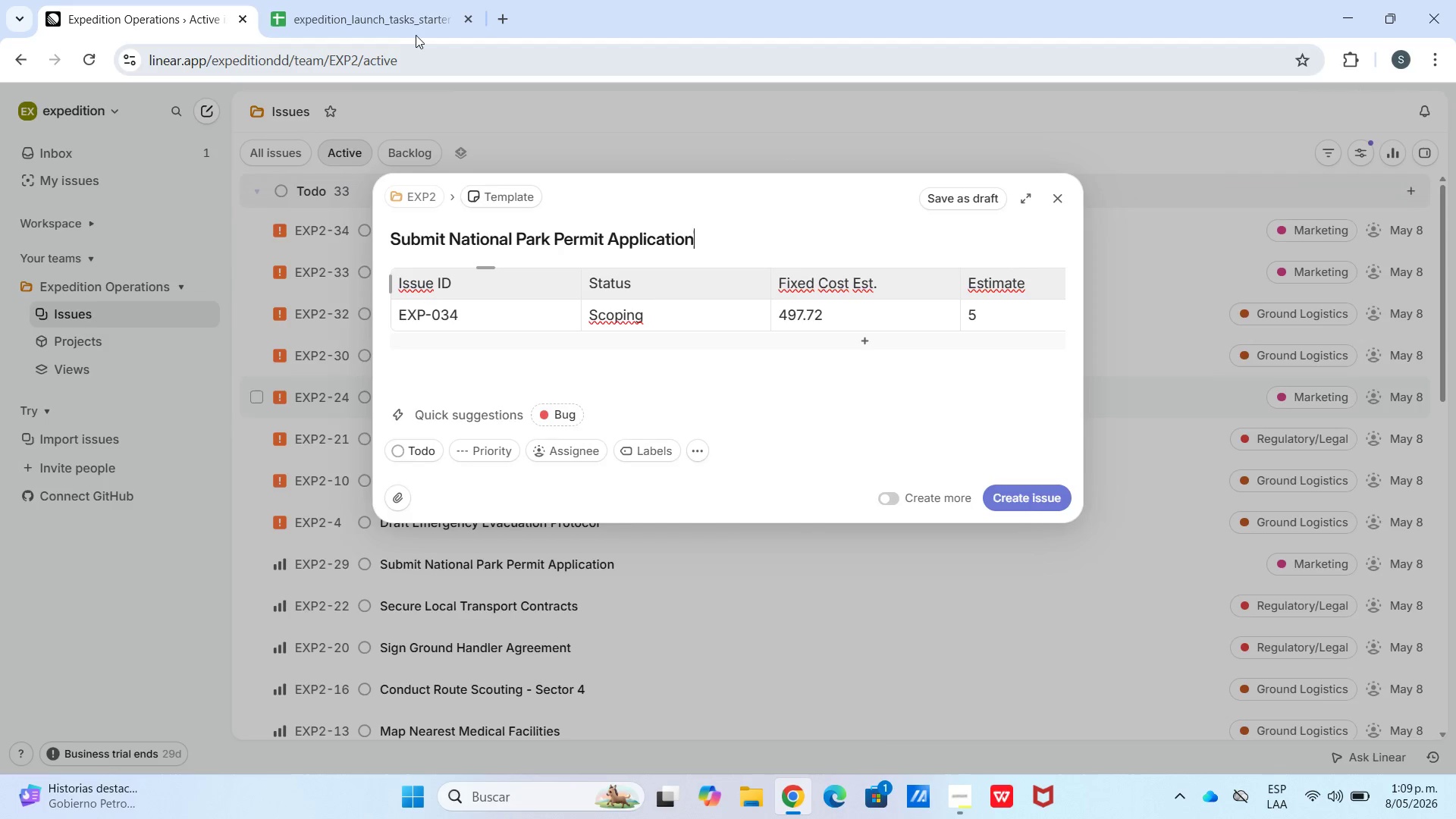 
left_click([405, 24])
 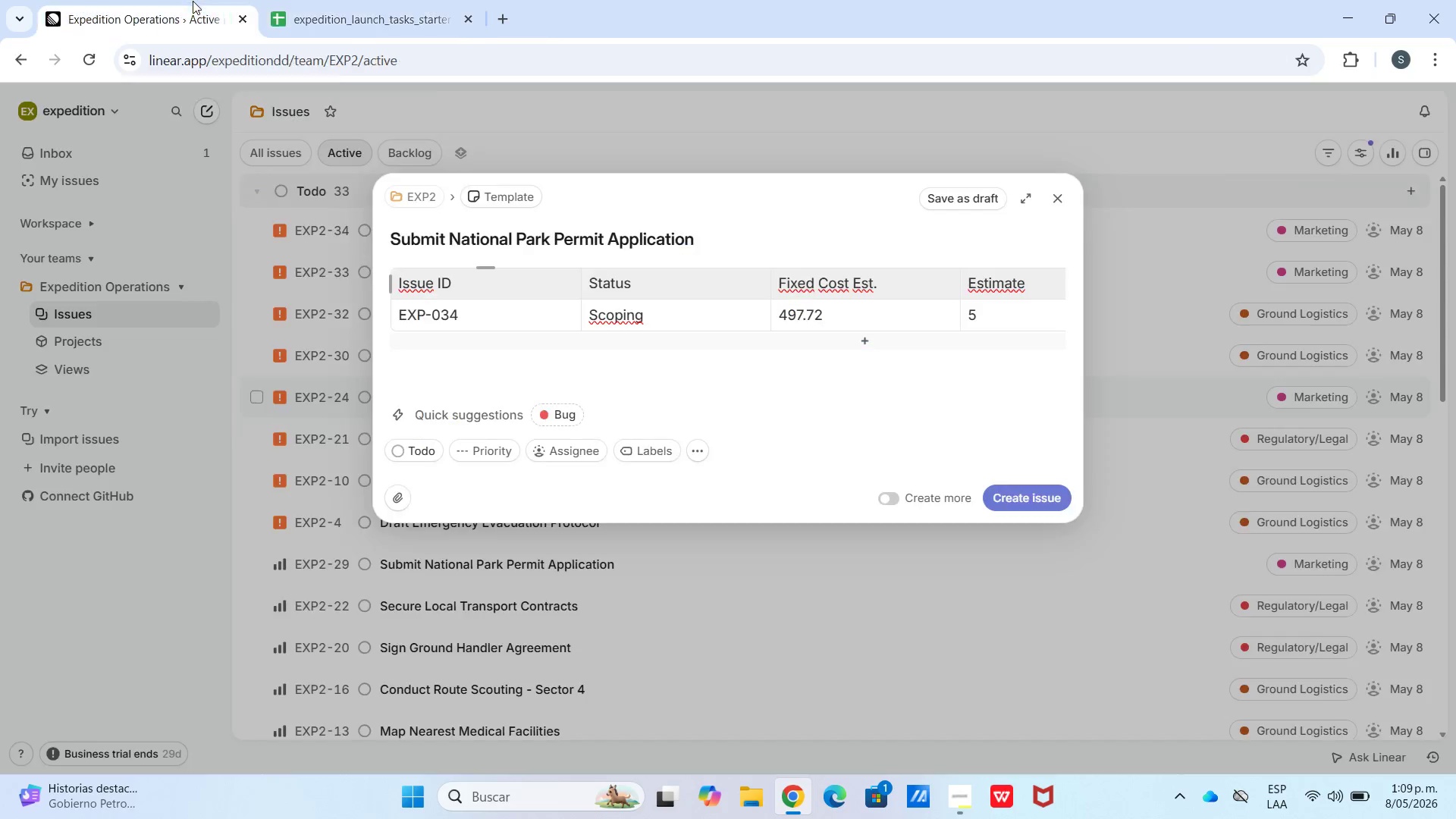 
left_click([646, 457])
 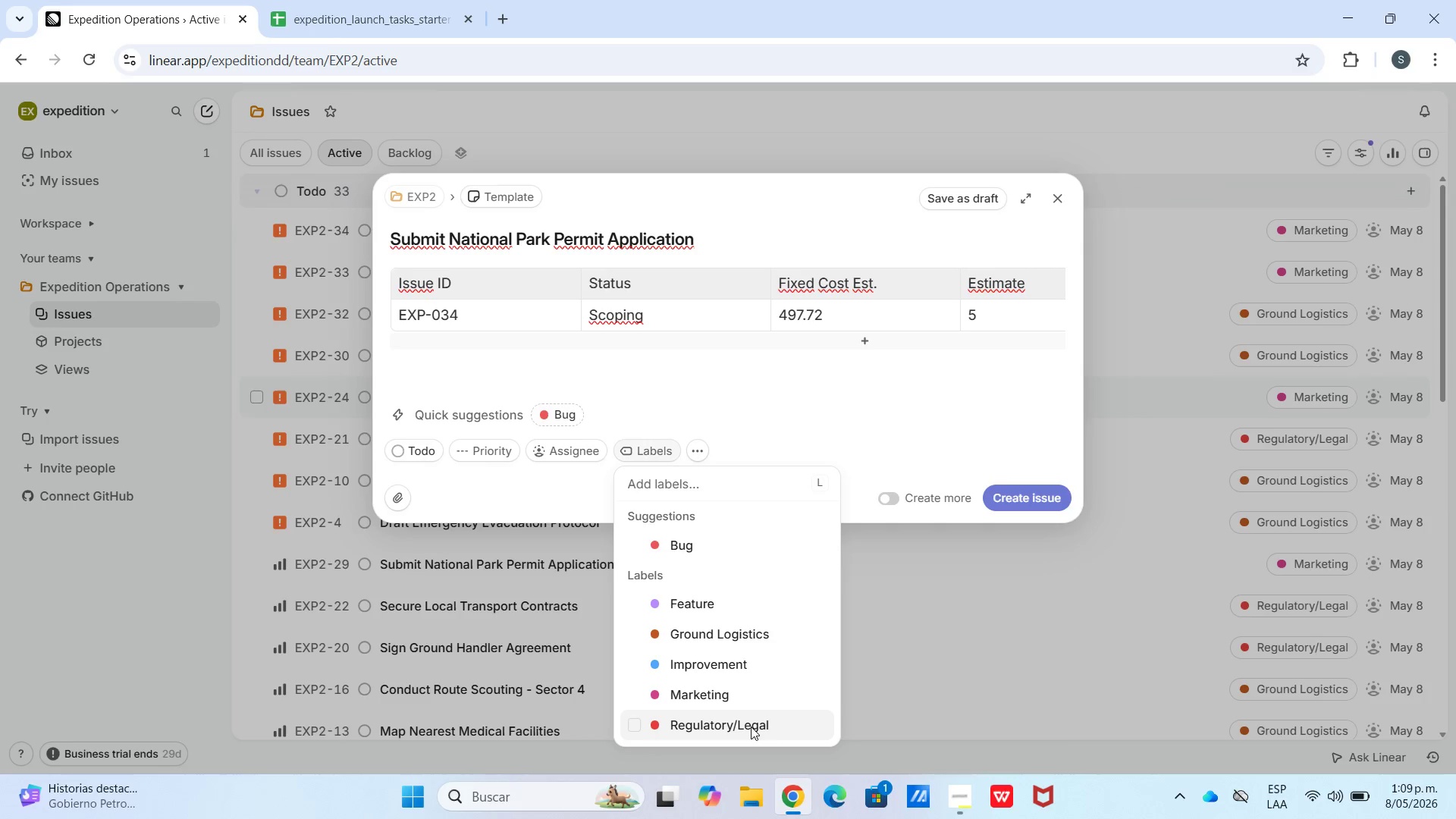 
left_click([751, 726])
 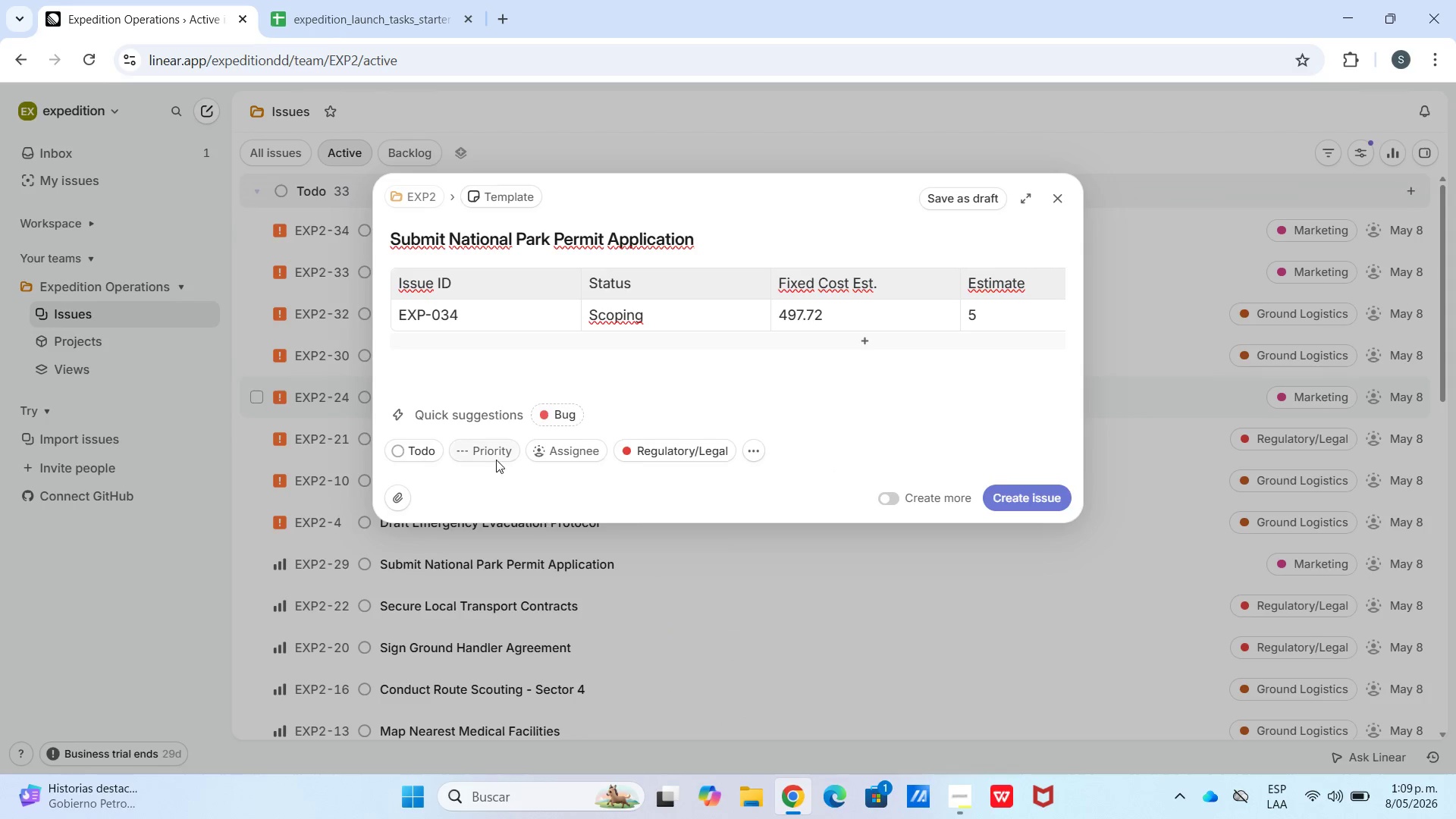 
left_click([488, 458])
 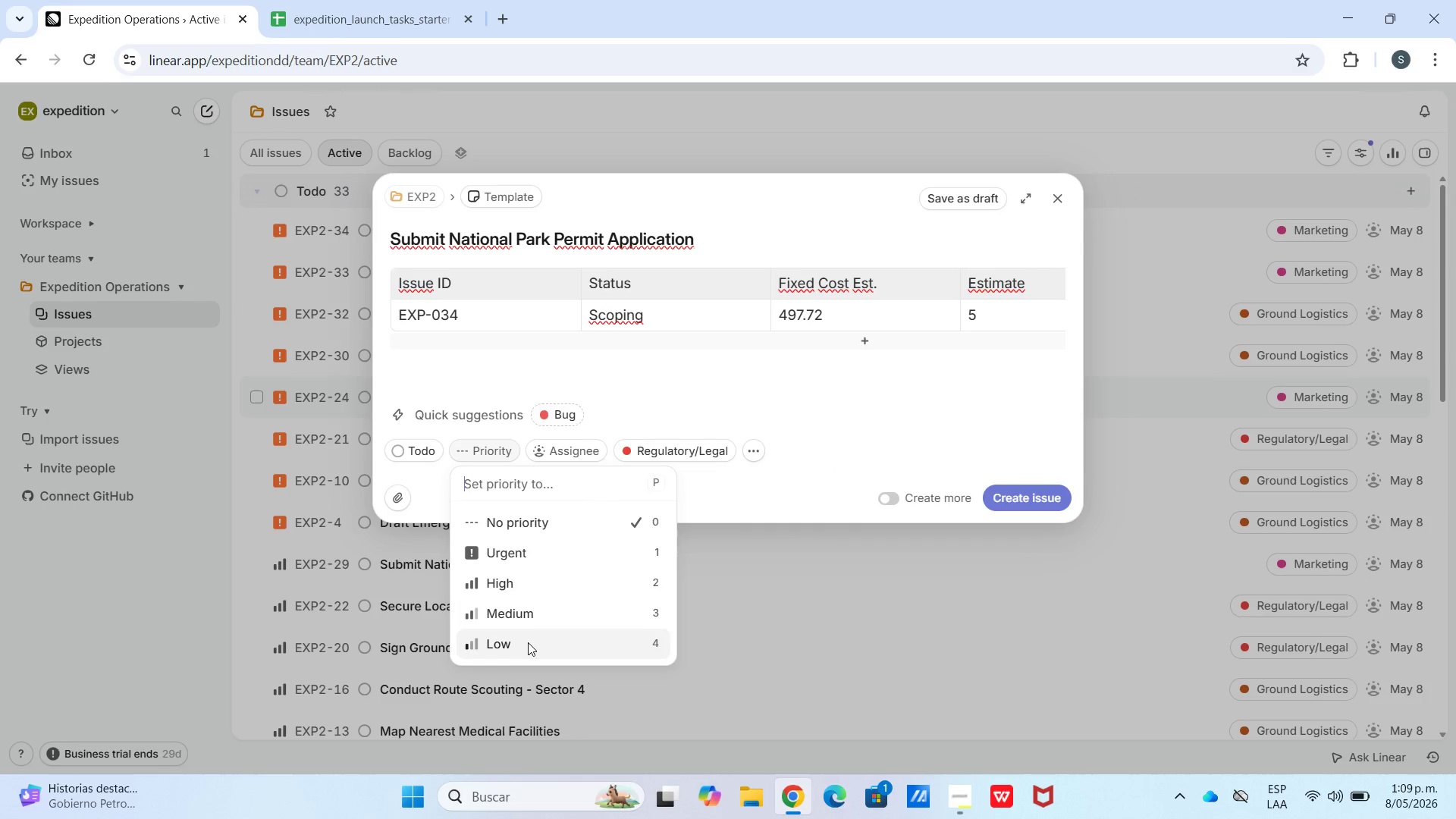 
left_click([531, 638])
 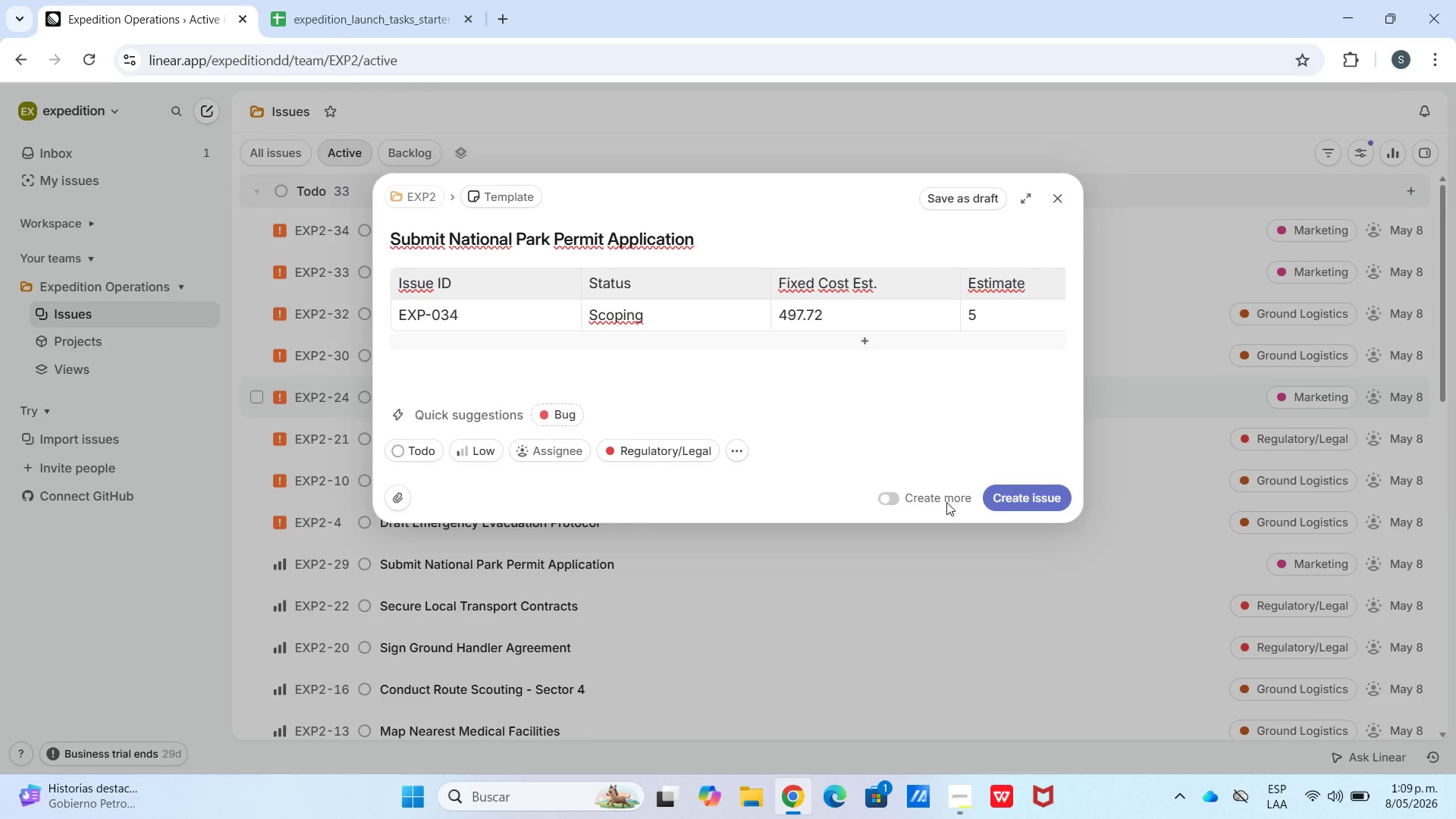 
left_click([909, 502])
 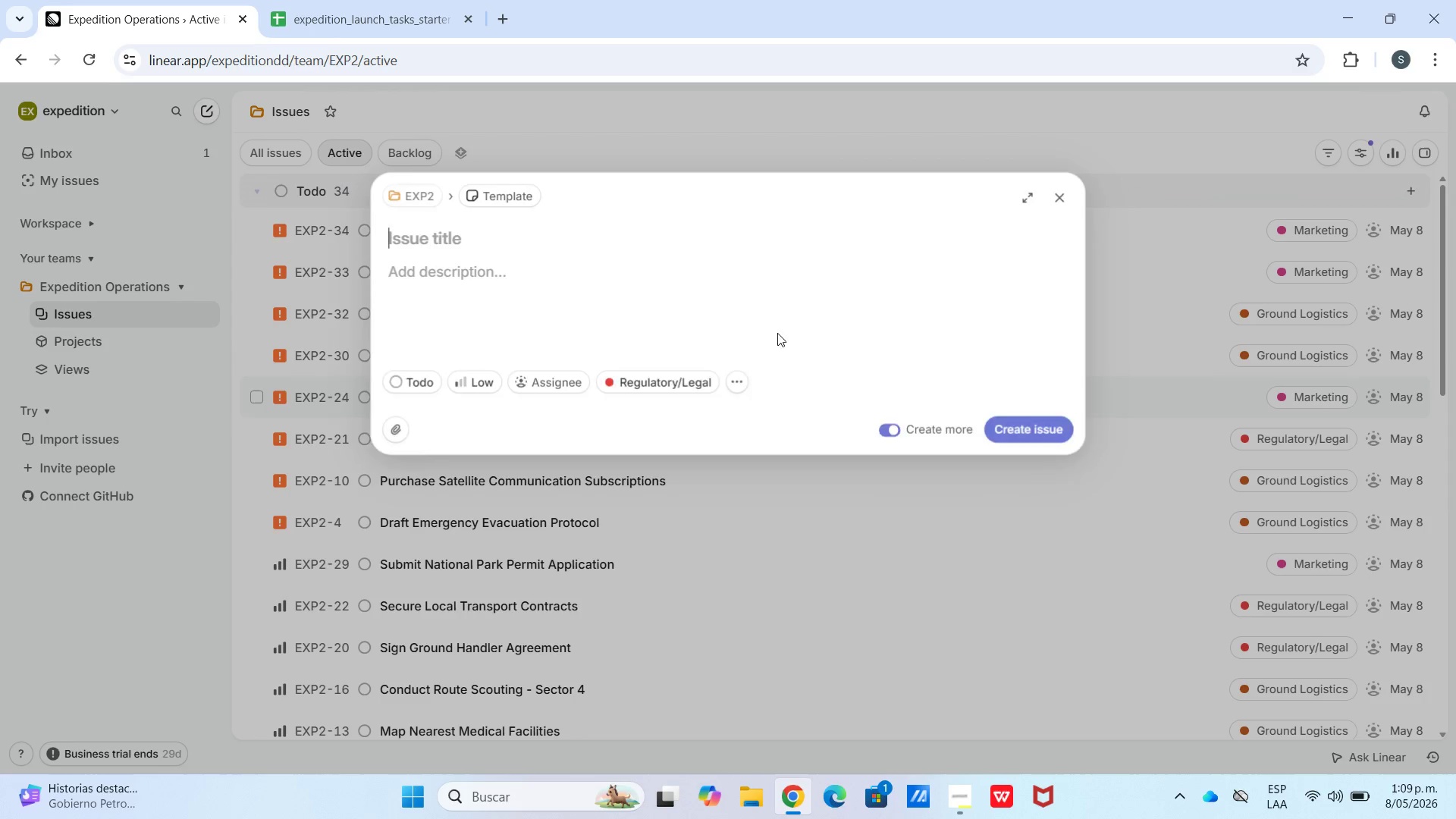 
left_click([519, 283])
 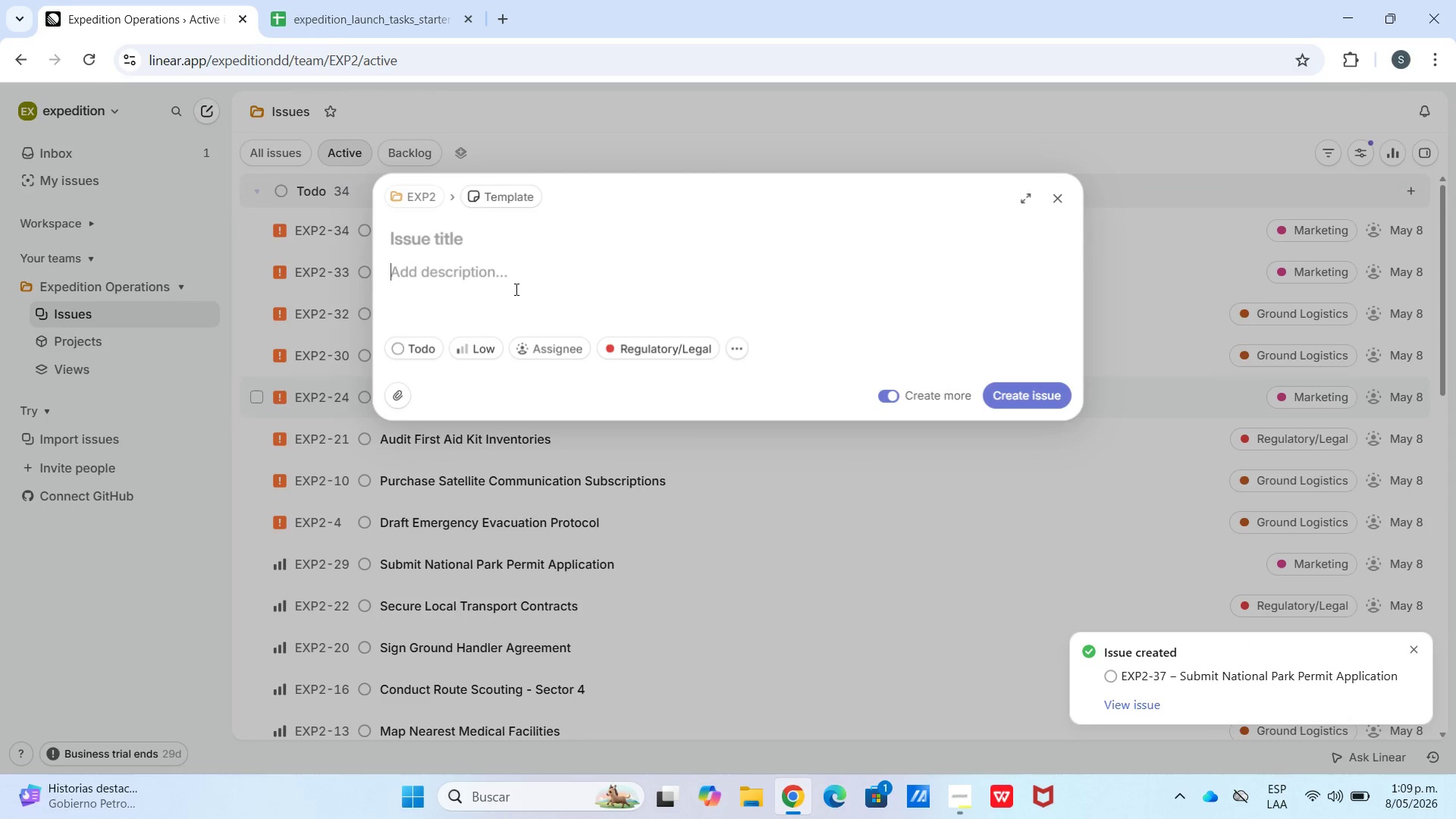 
key(Meta+V)
 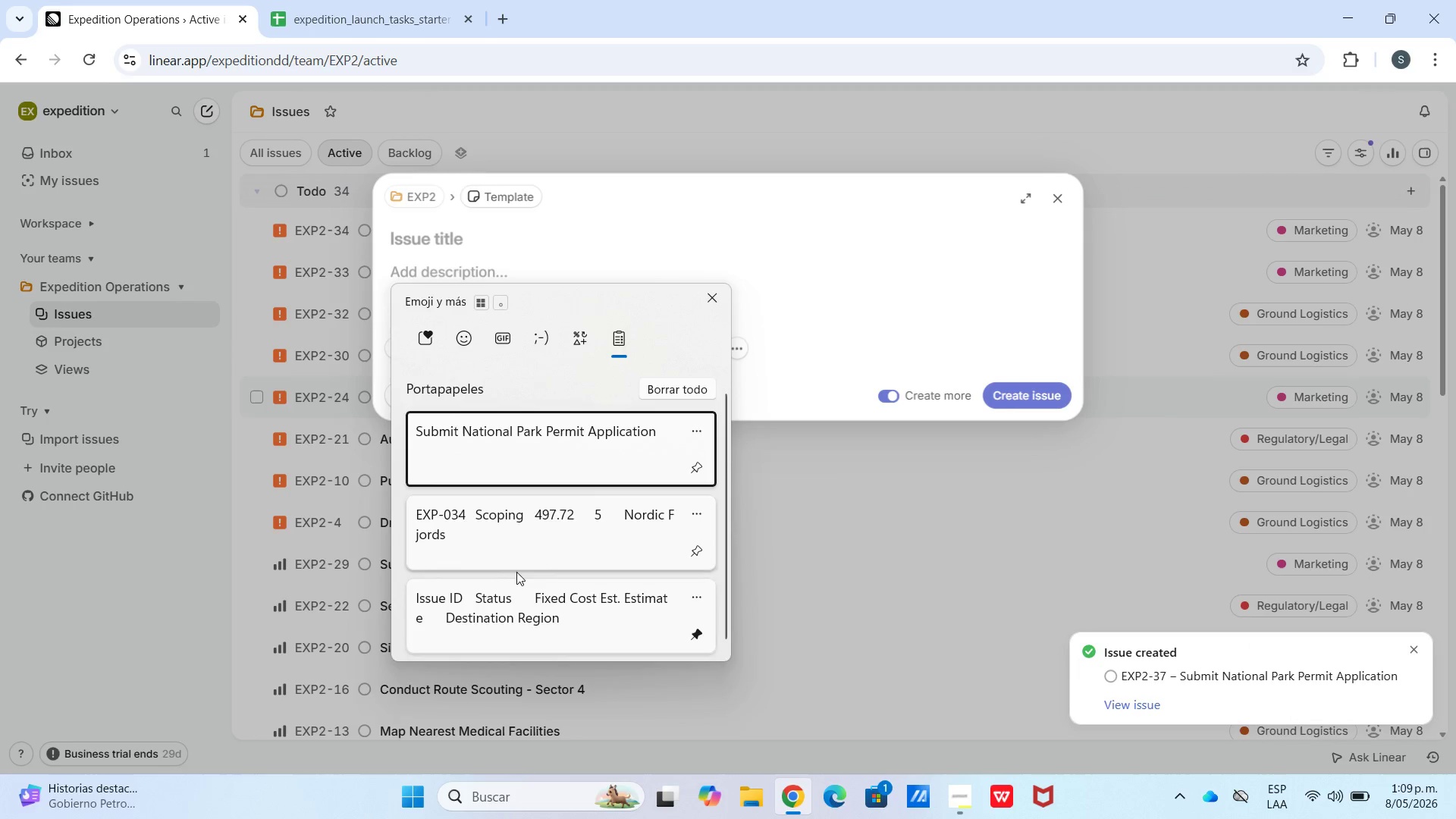 
left_click([543, 601])
 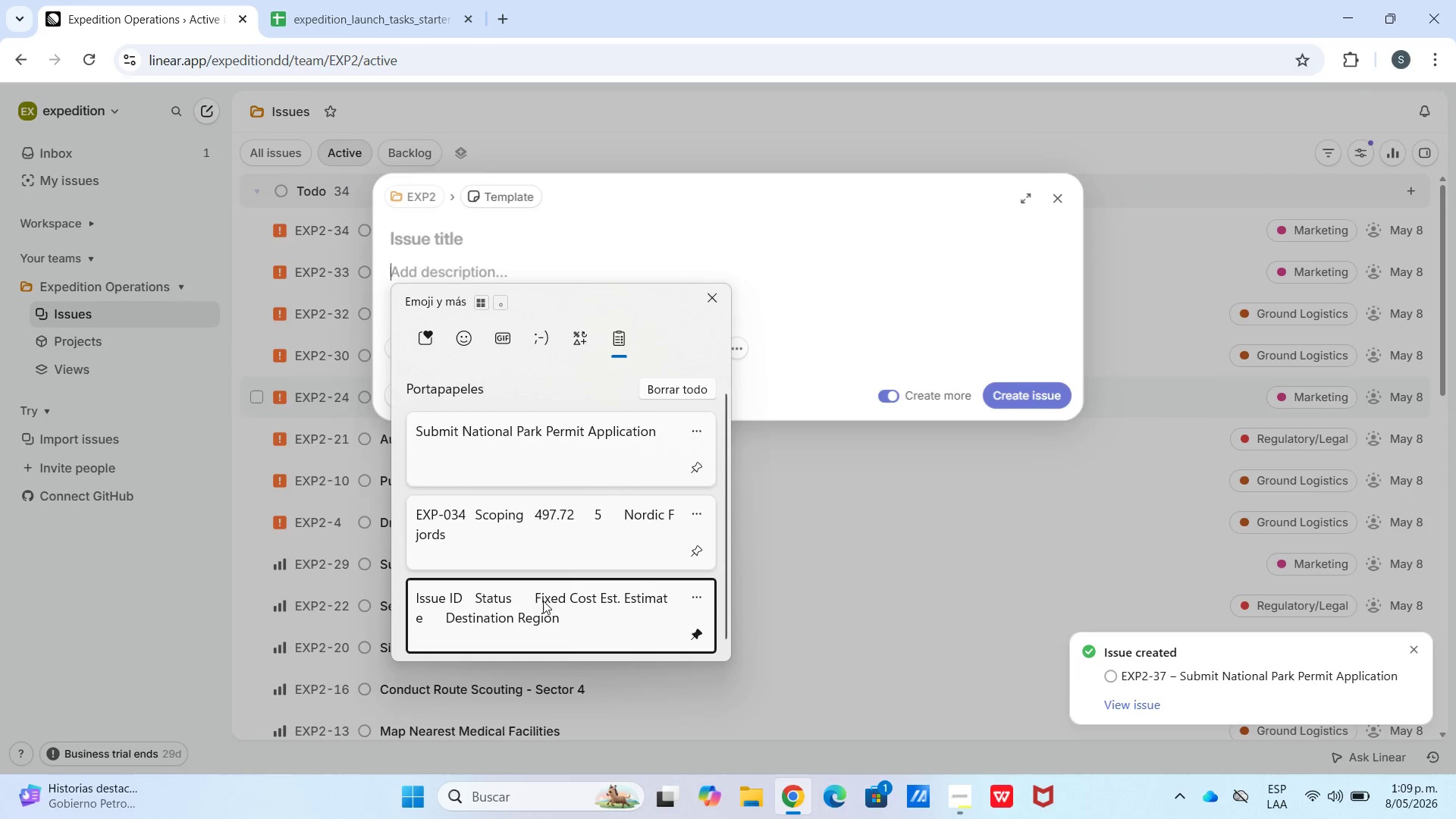 
key(Control+ControlLeft)
 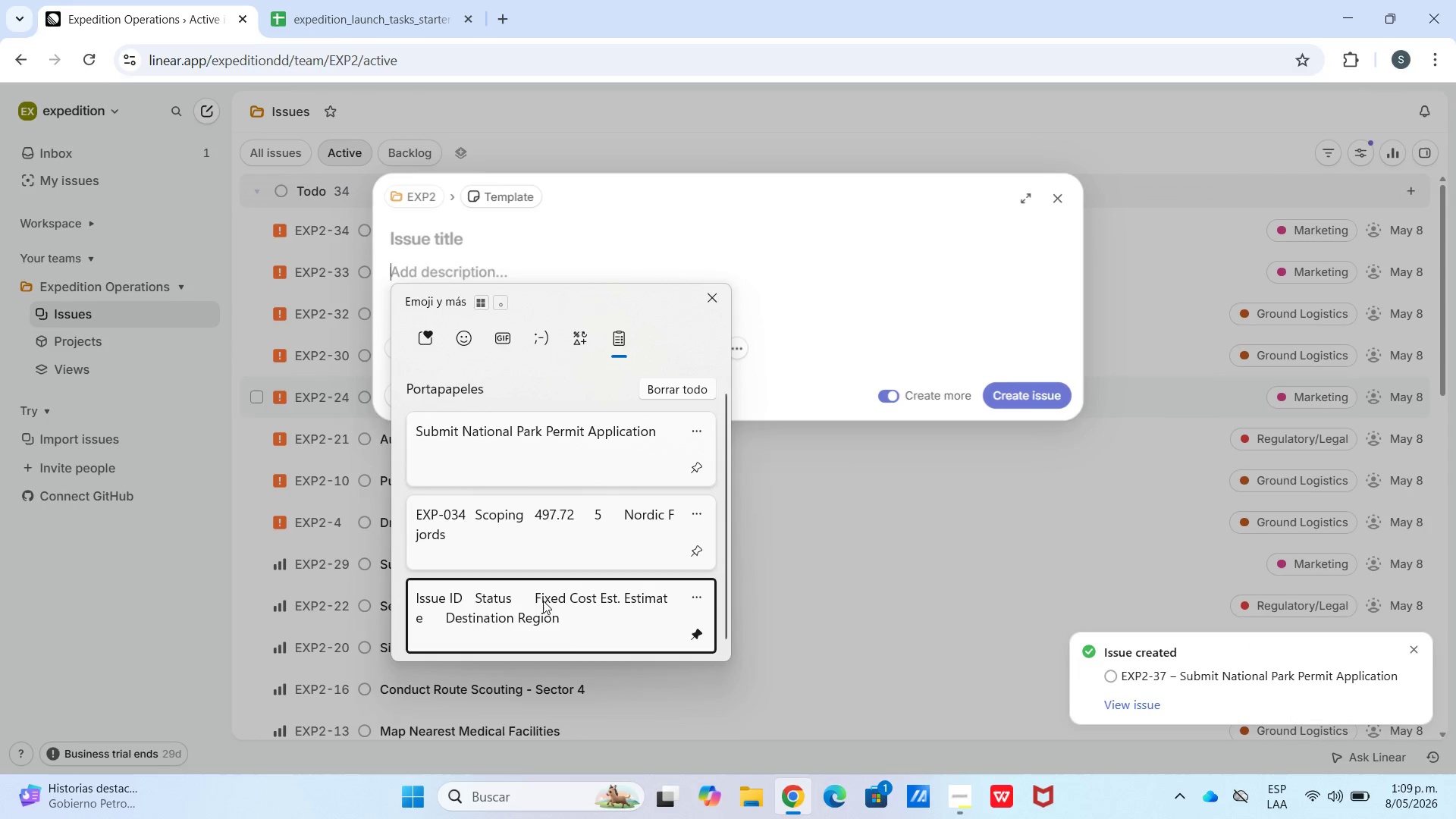 
key(Control+V)
 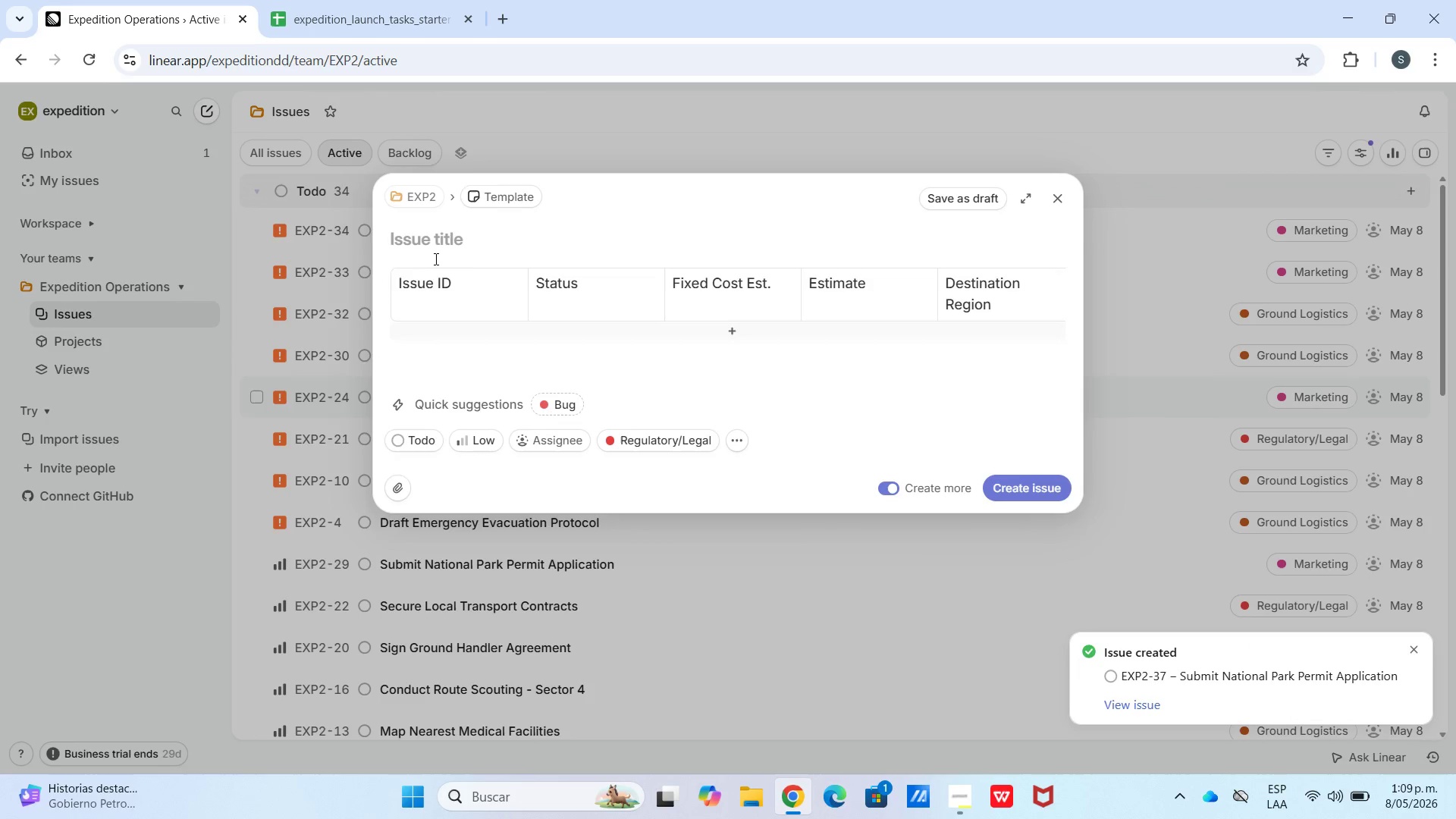 
double_click([434, 240])
 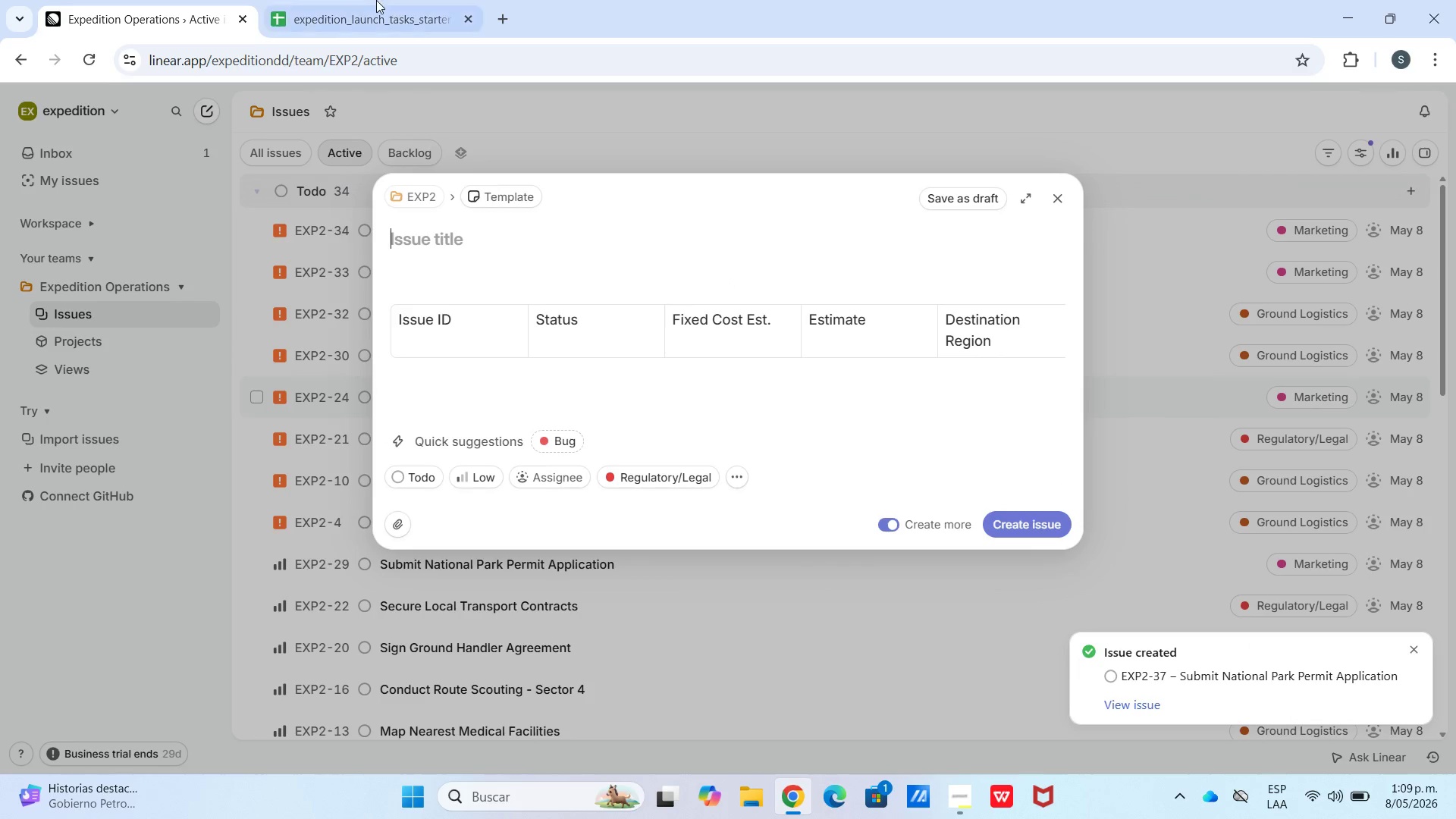 
left_click([372, 0])
 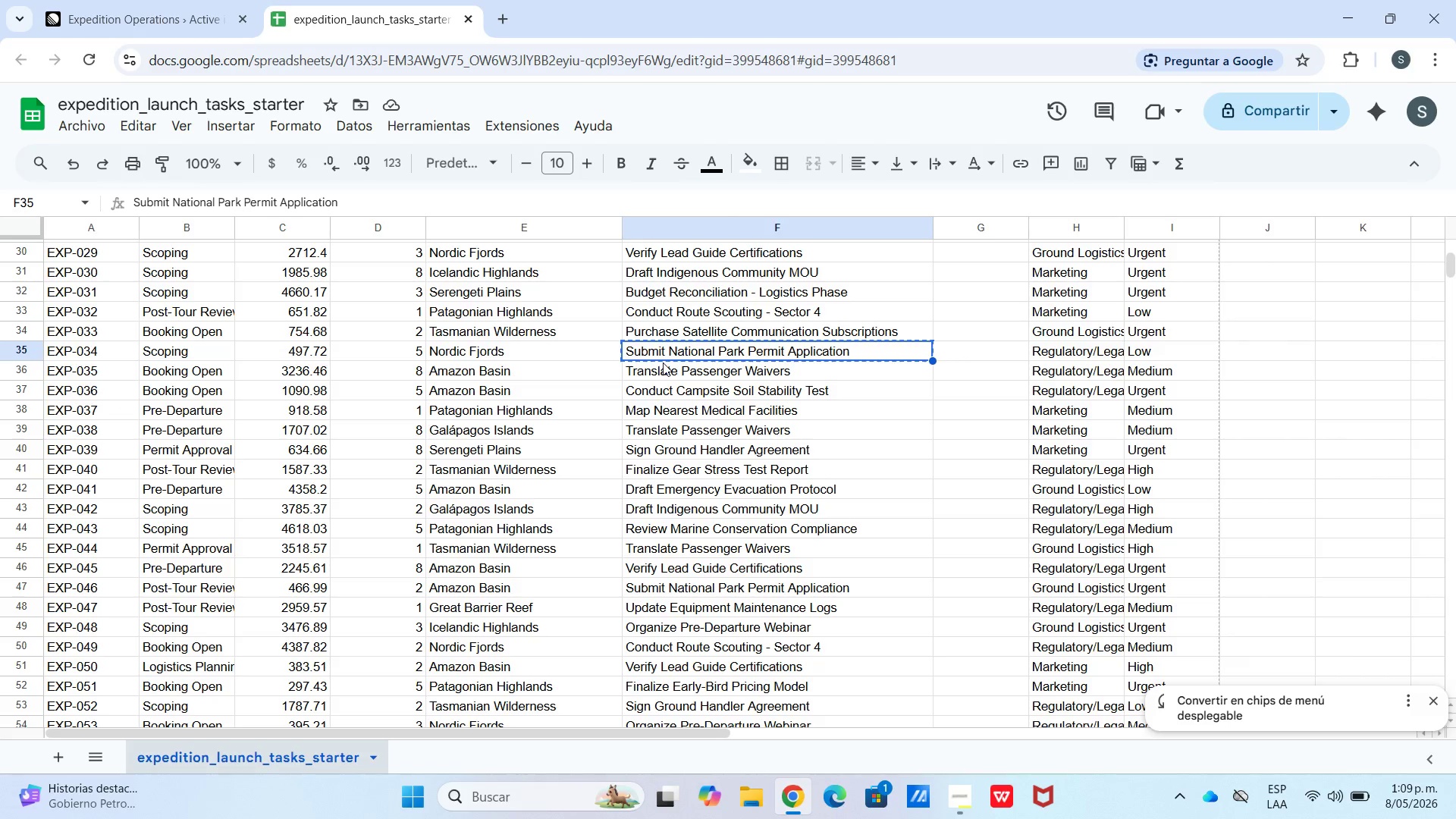 
left_click([663, 369])
 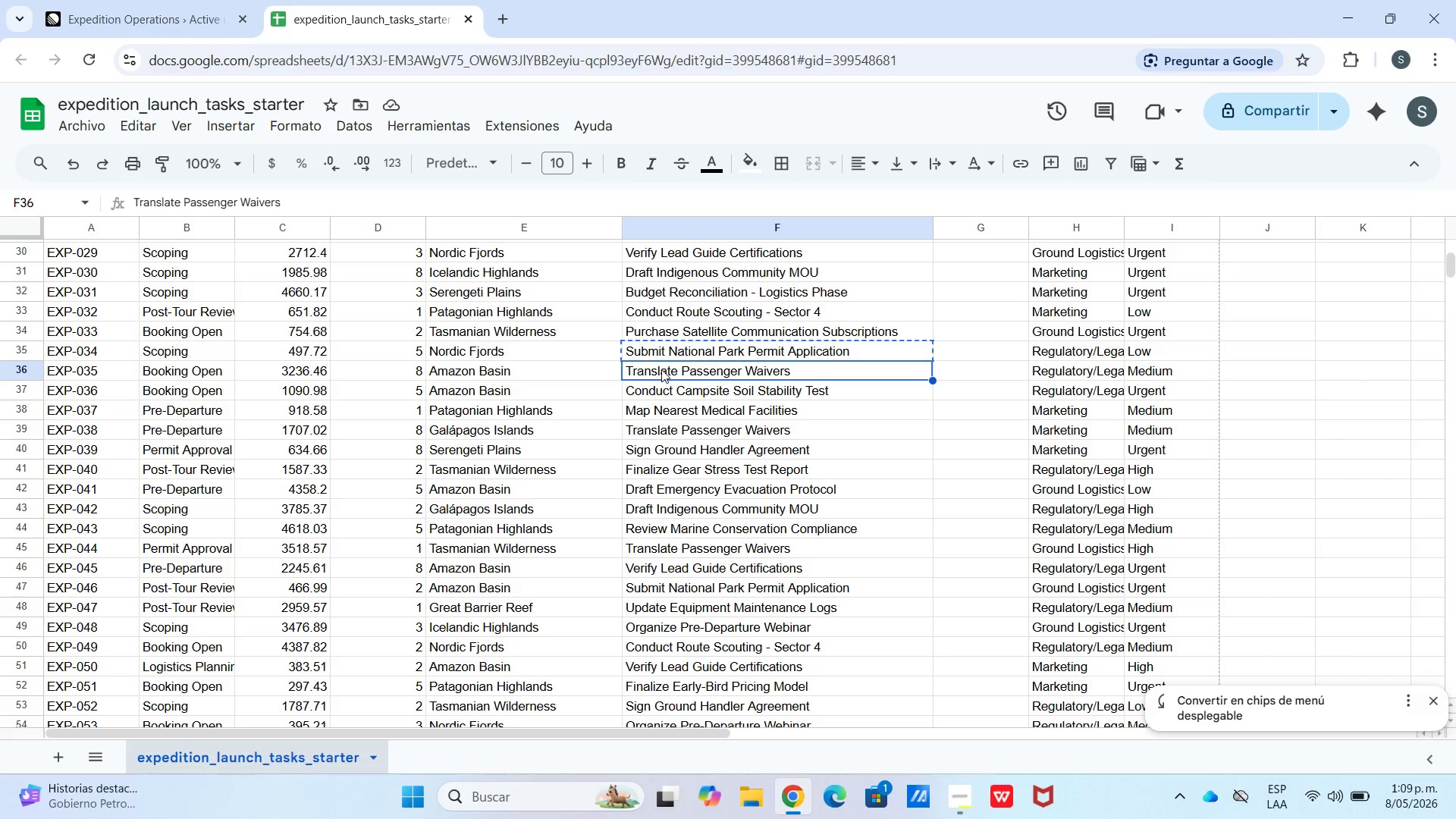 
key(Control+C)
 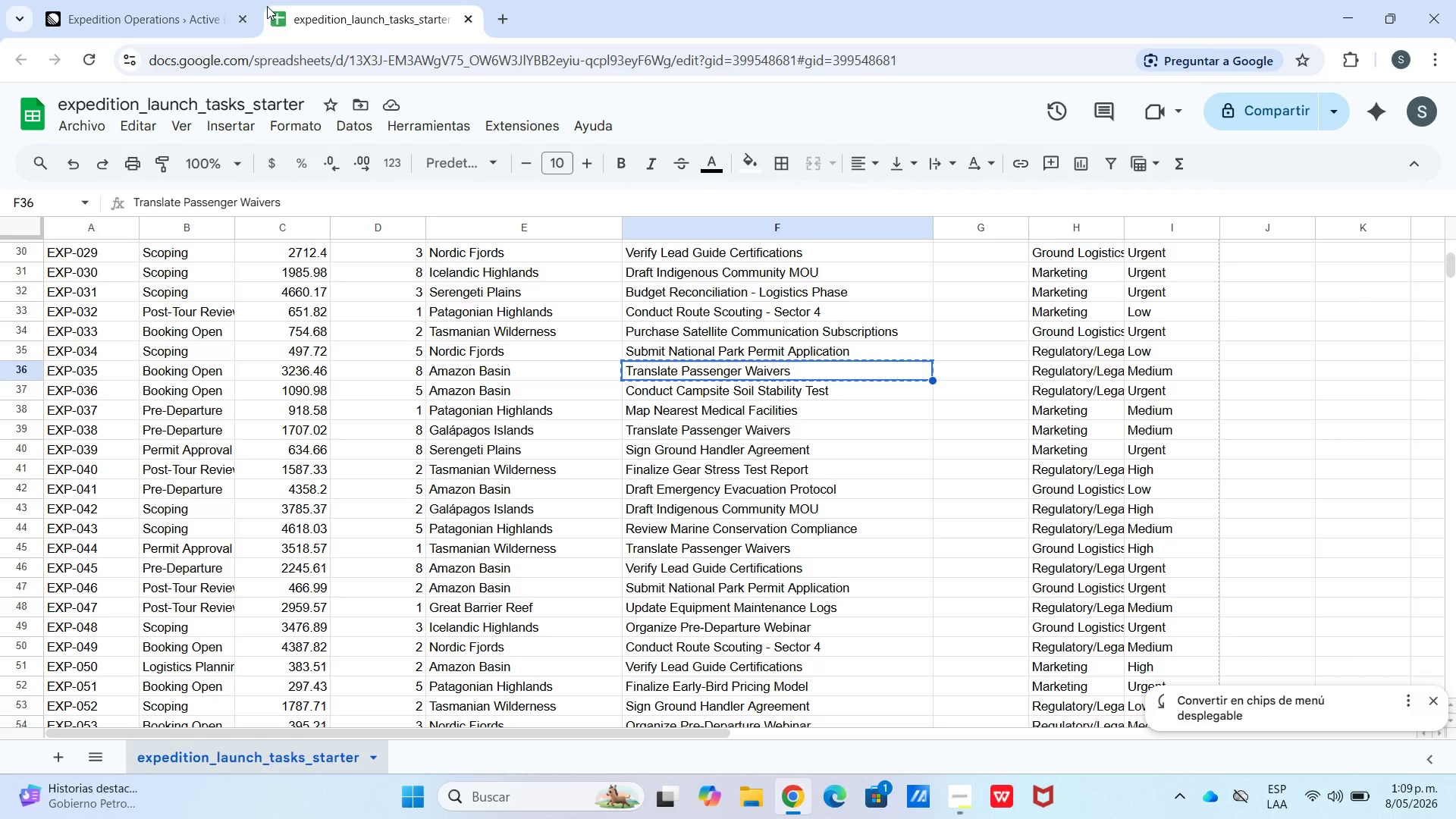 
left_click([190, 0])
 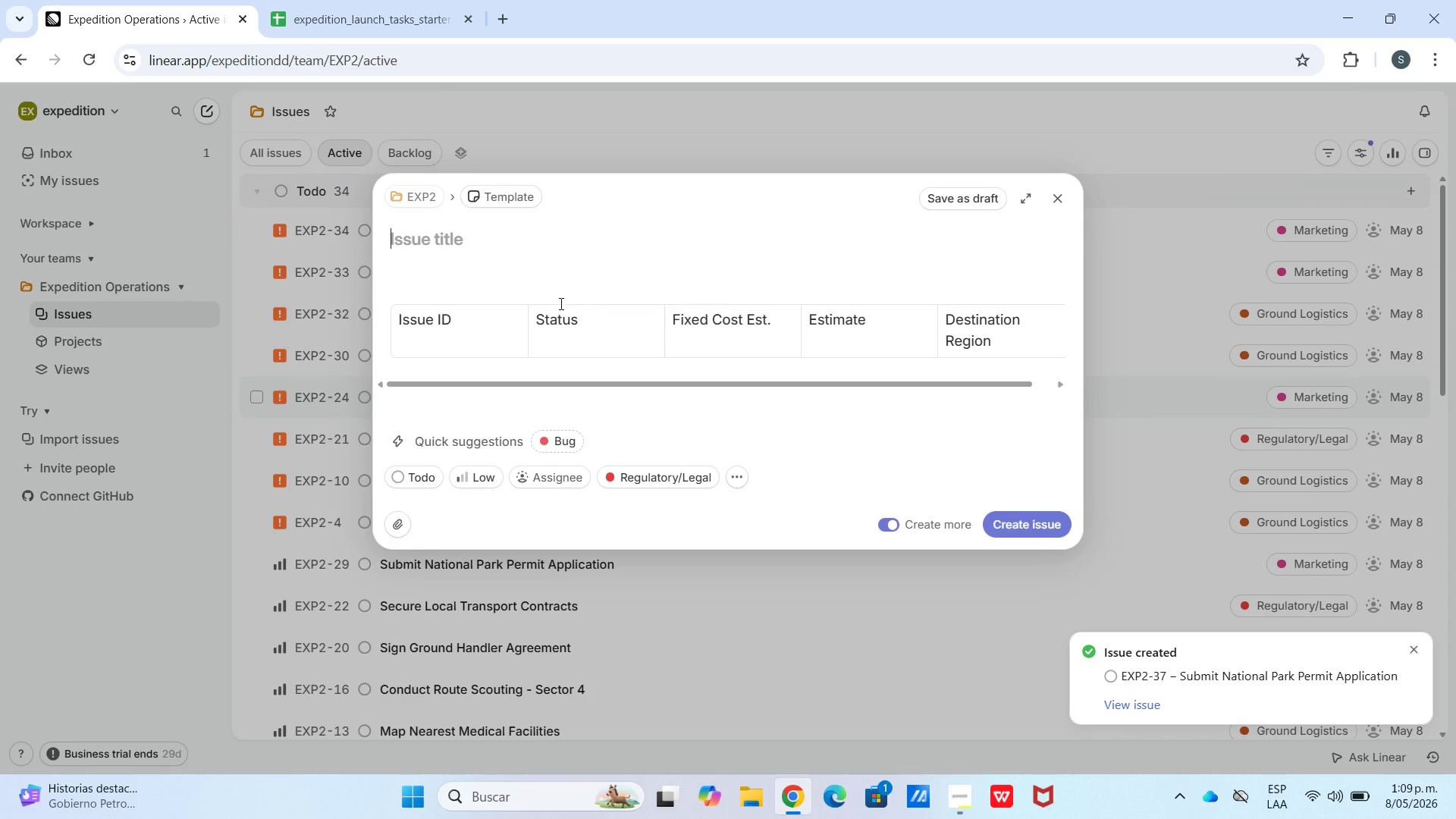 
key(Control+V)
 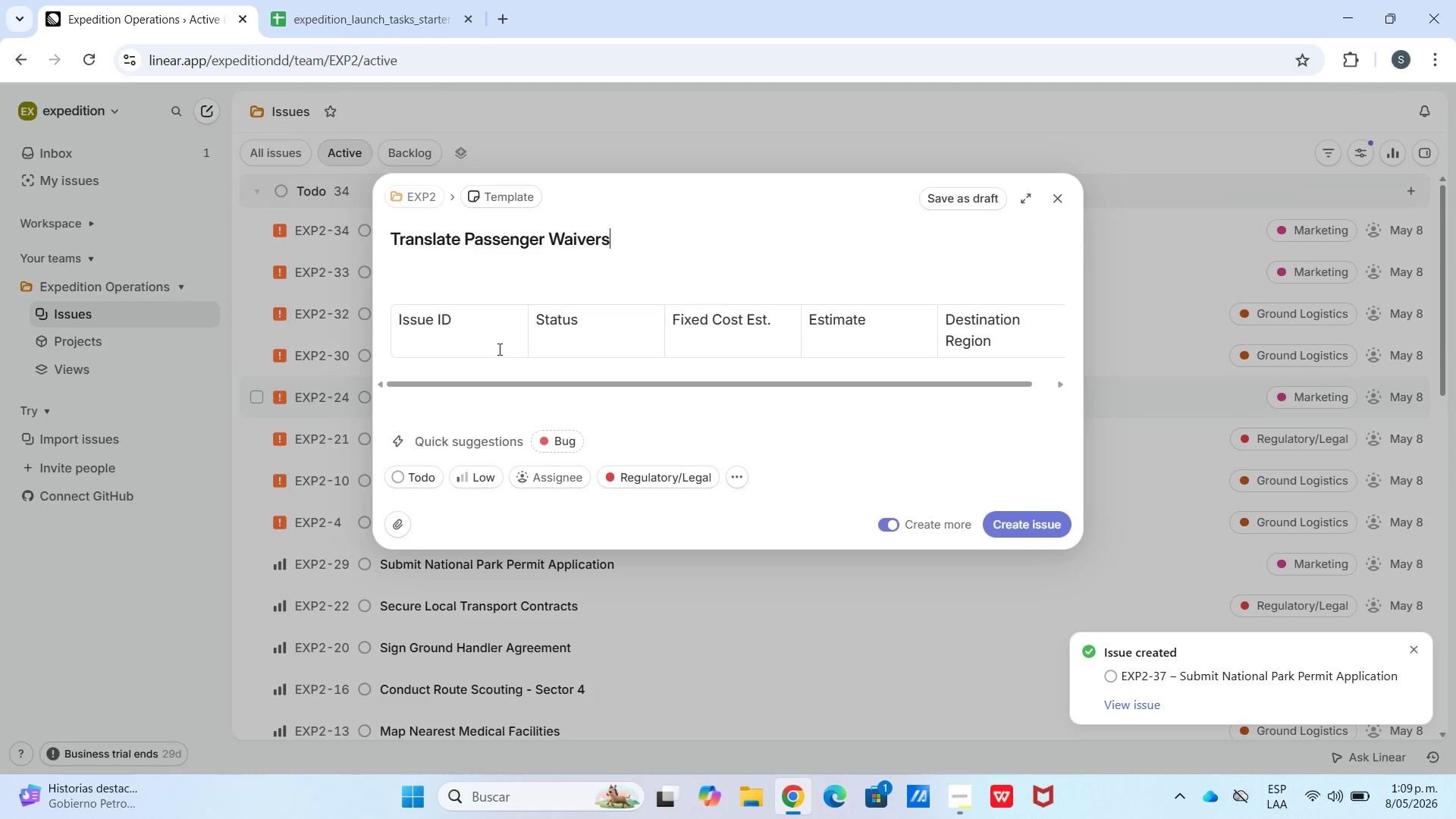 
left_click([493, 362])
 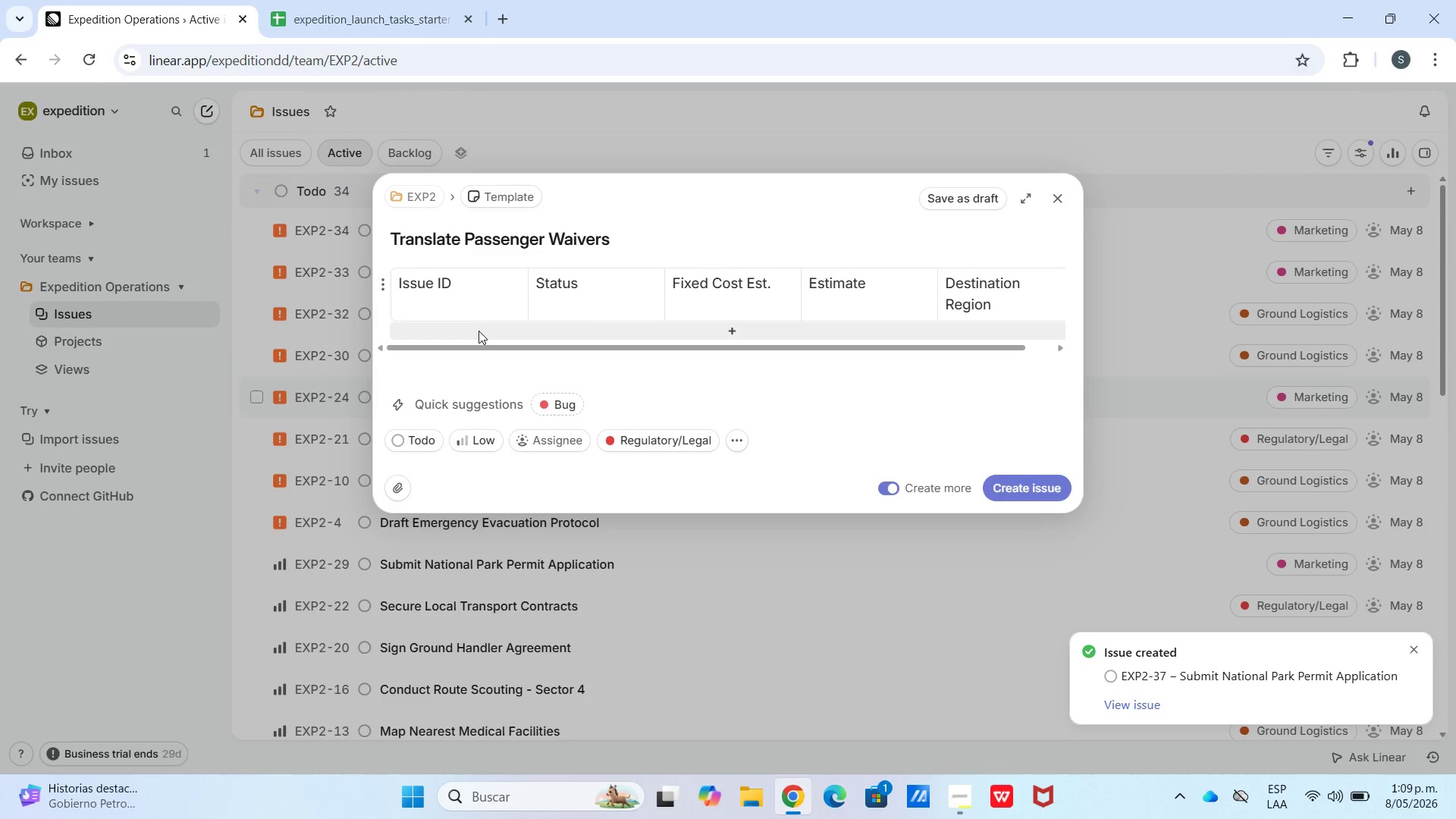 
left_click([480, 335])
 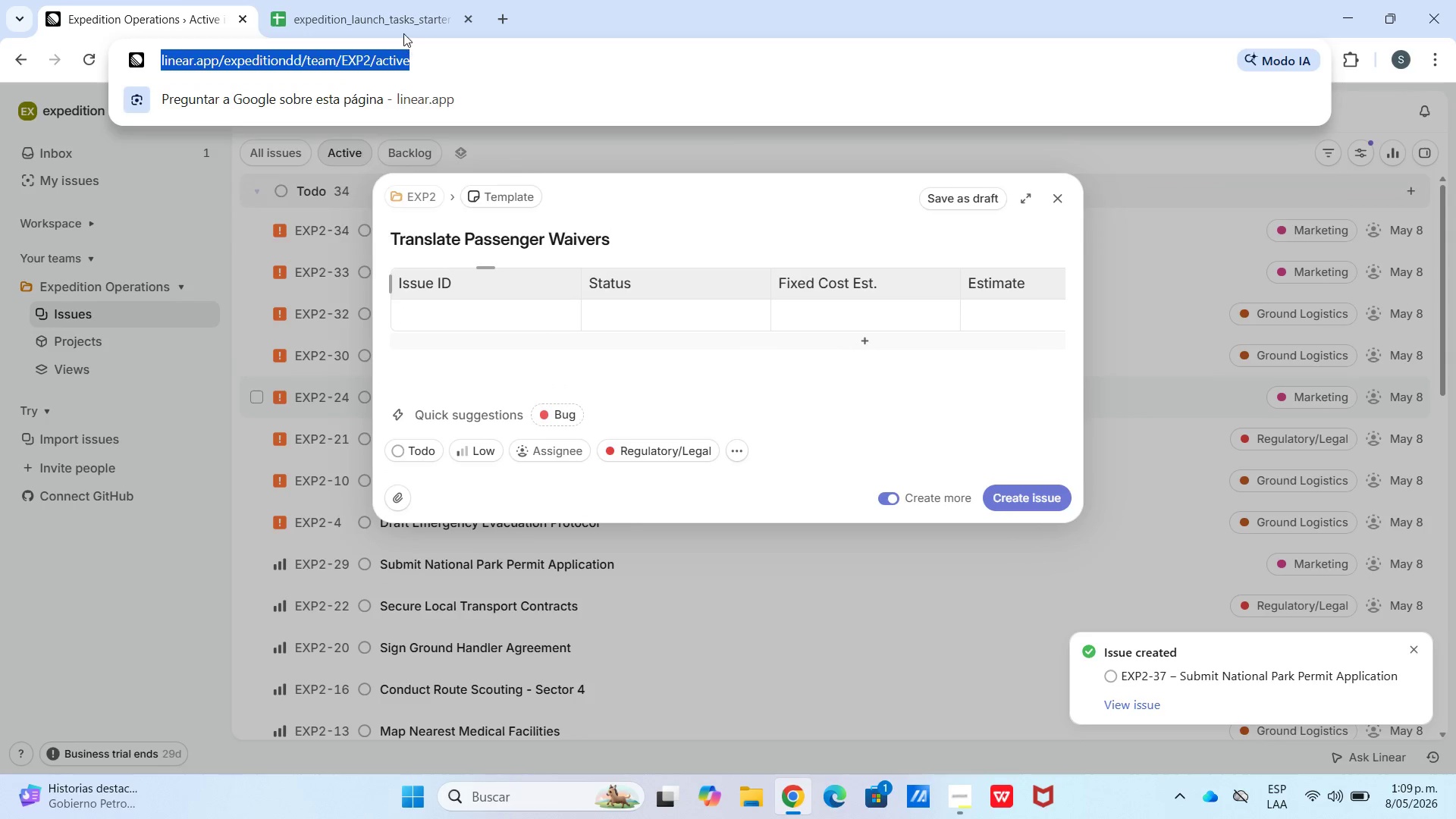 
left_click([397, 17])
 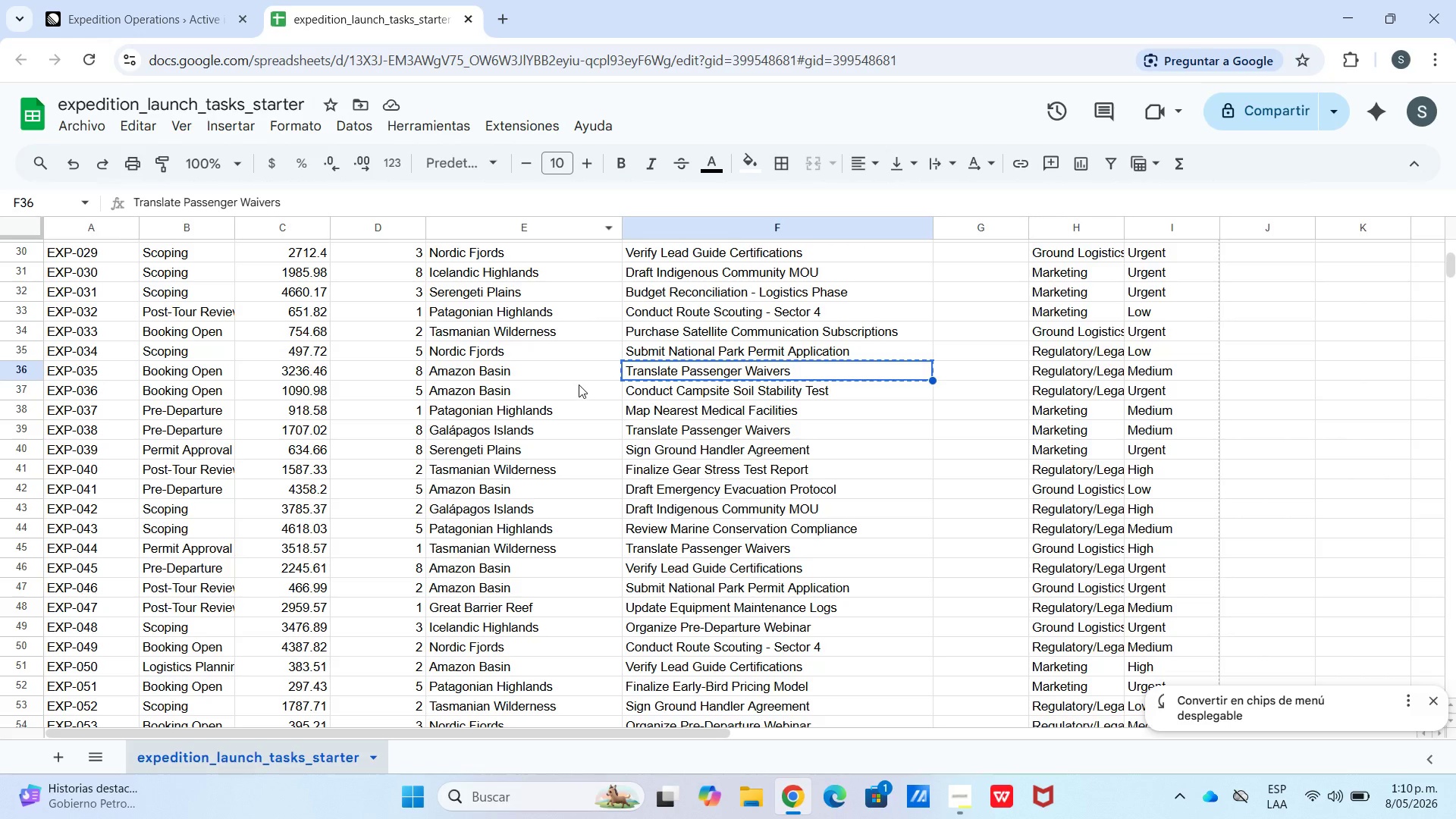 
left_click_drag(start_coordinate=[583, 373], to_coordinate=[115, 366])
 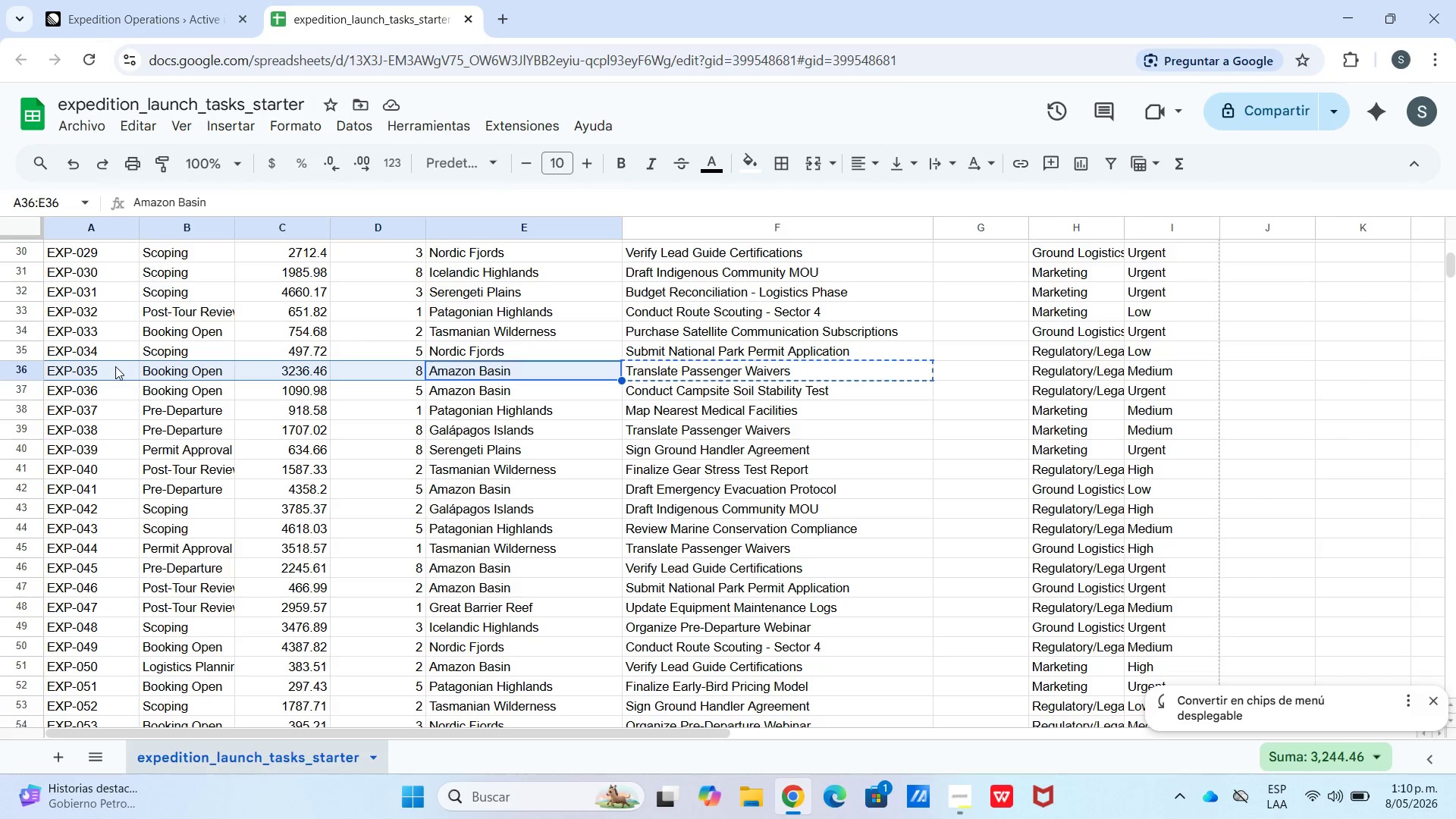 
key(Control+C)
 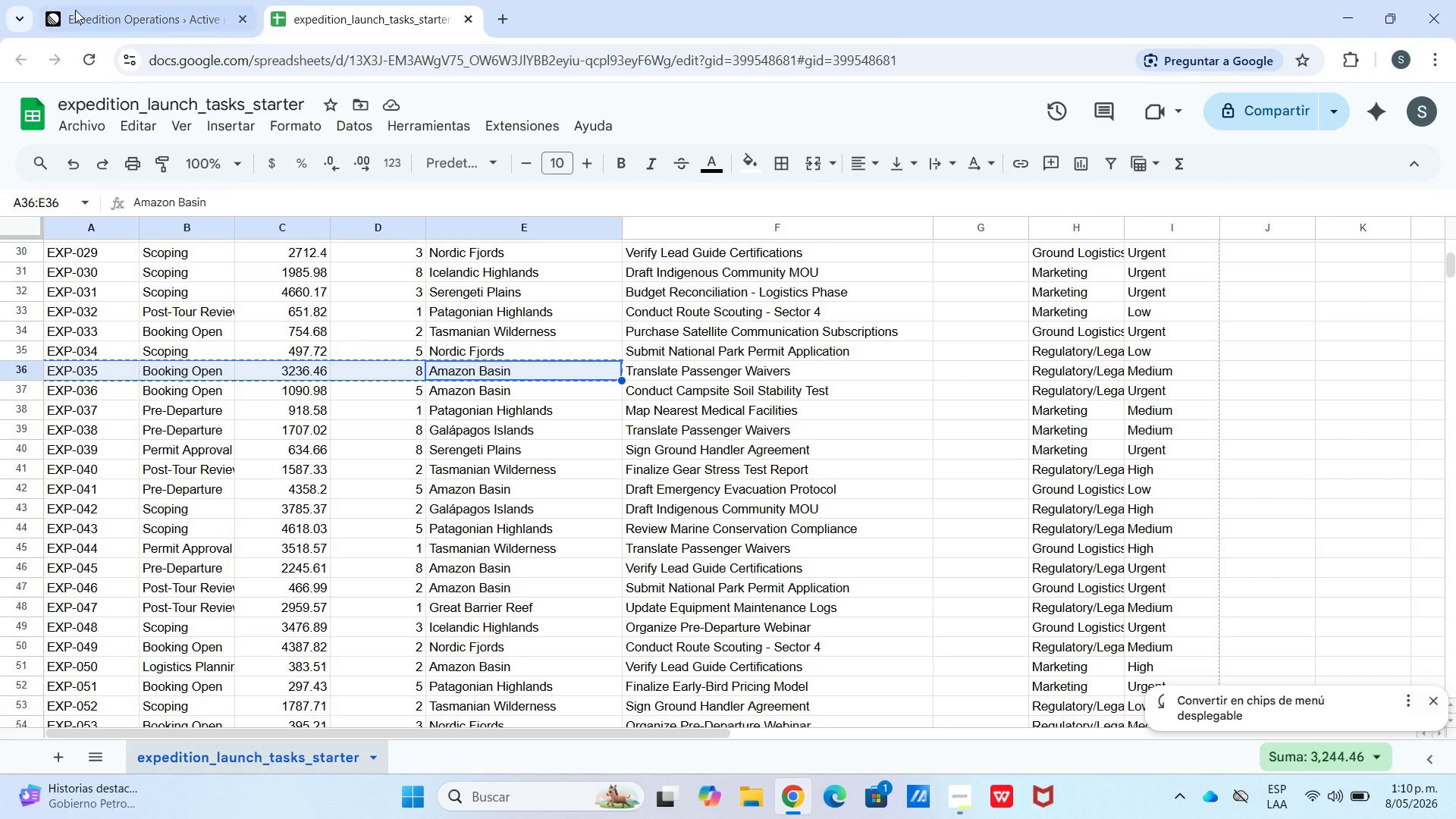 
left_click([119, 2])
 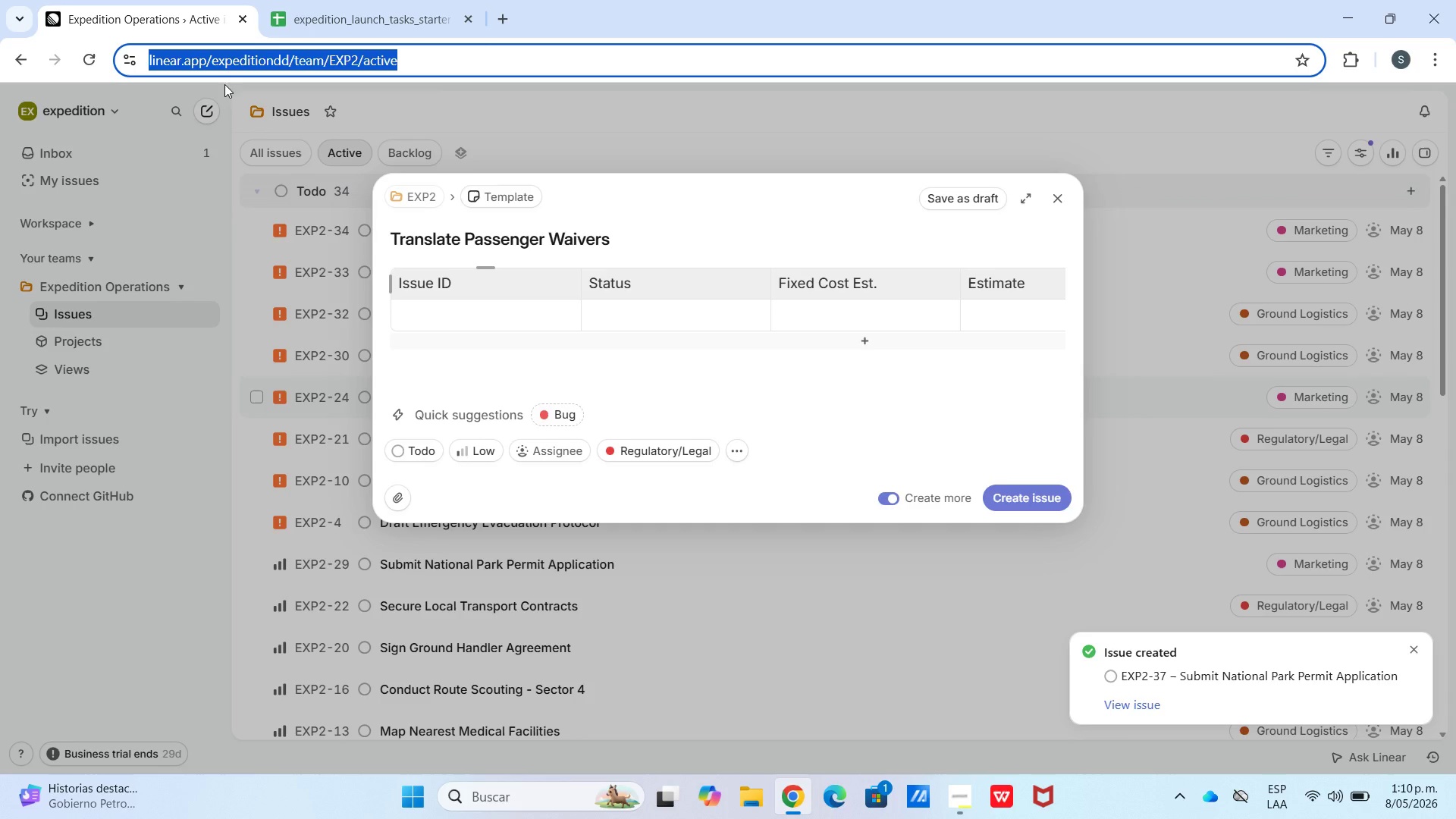 
hold_key(key=ControlLeft, duration=0.52)
 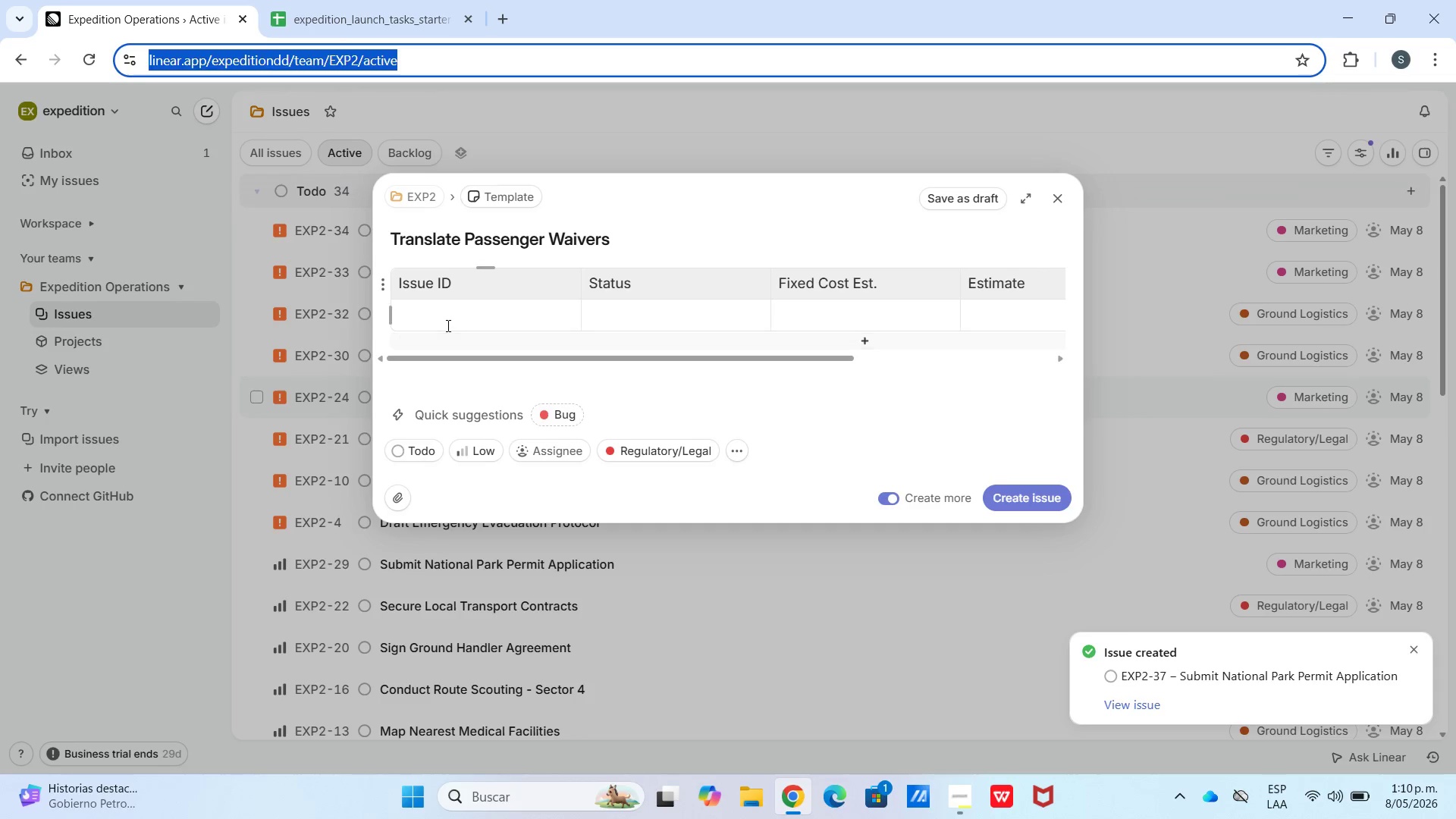 
left_click([447, 325])
 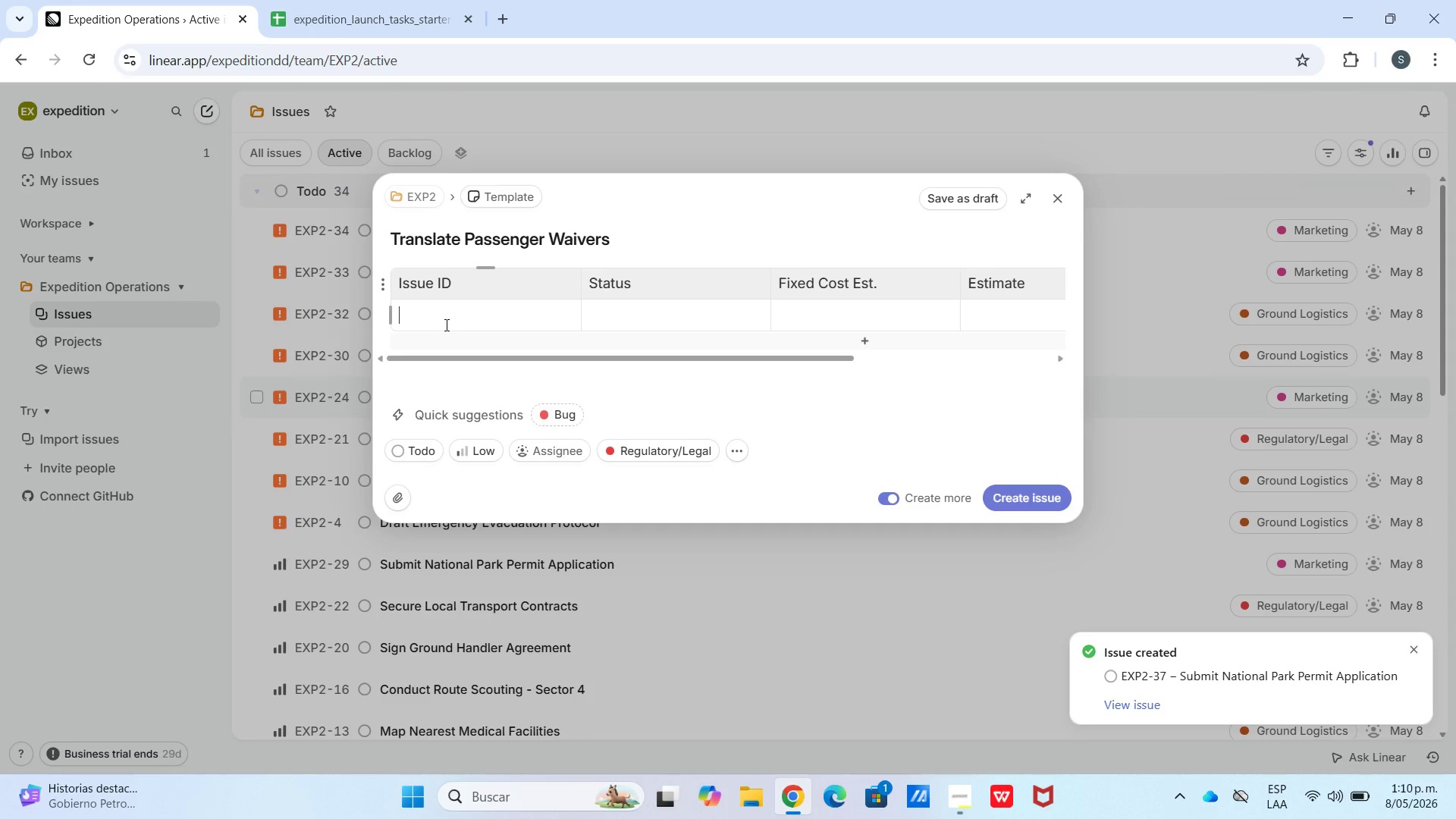 
key(Control+V)
 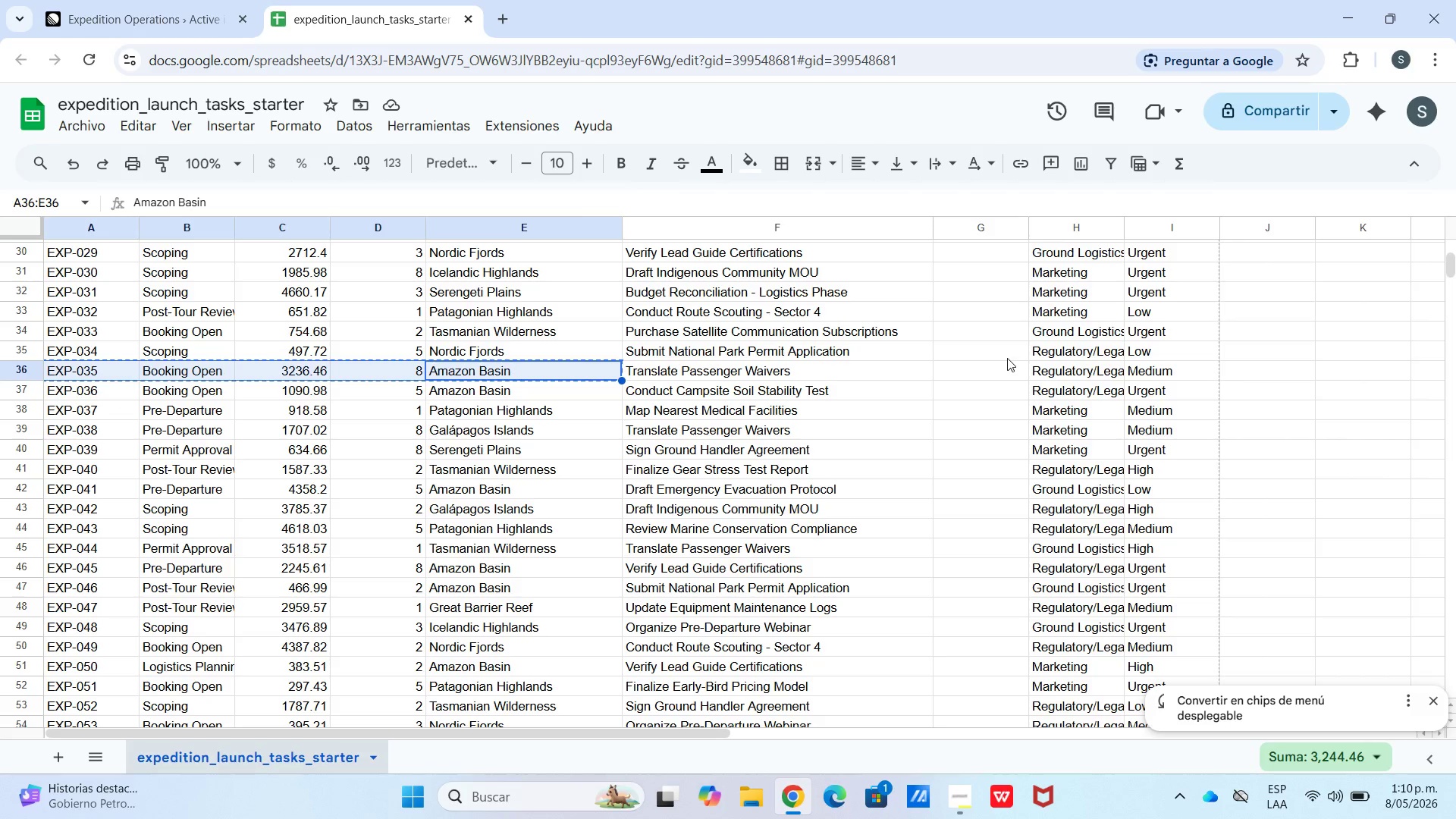 
left_click([206, 5])
 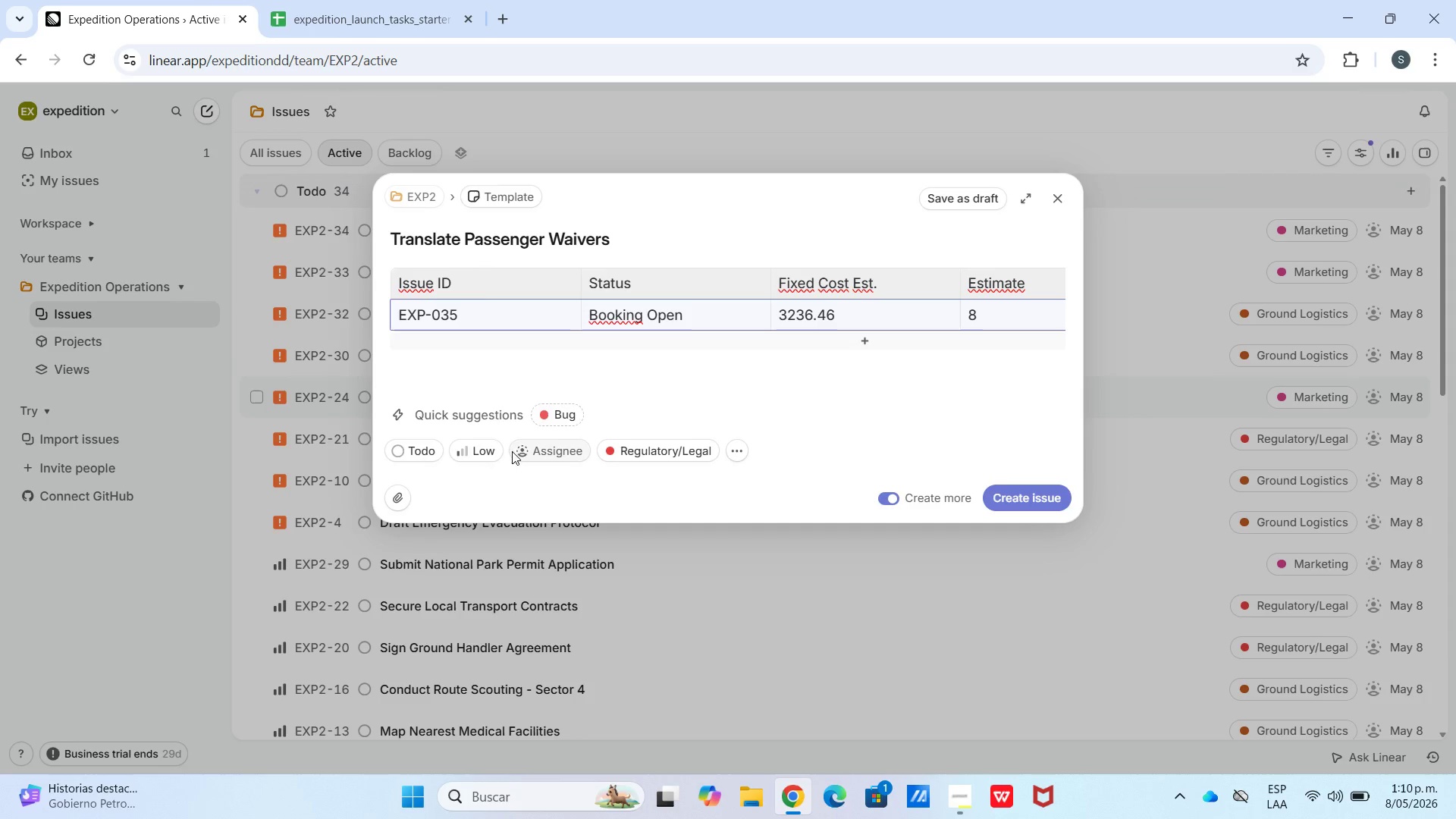 
left_click([460, 451])
 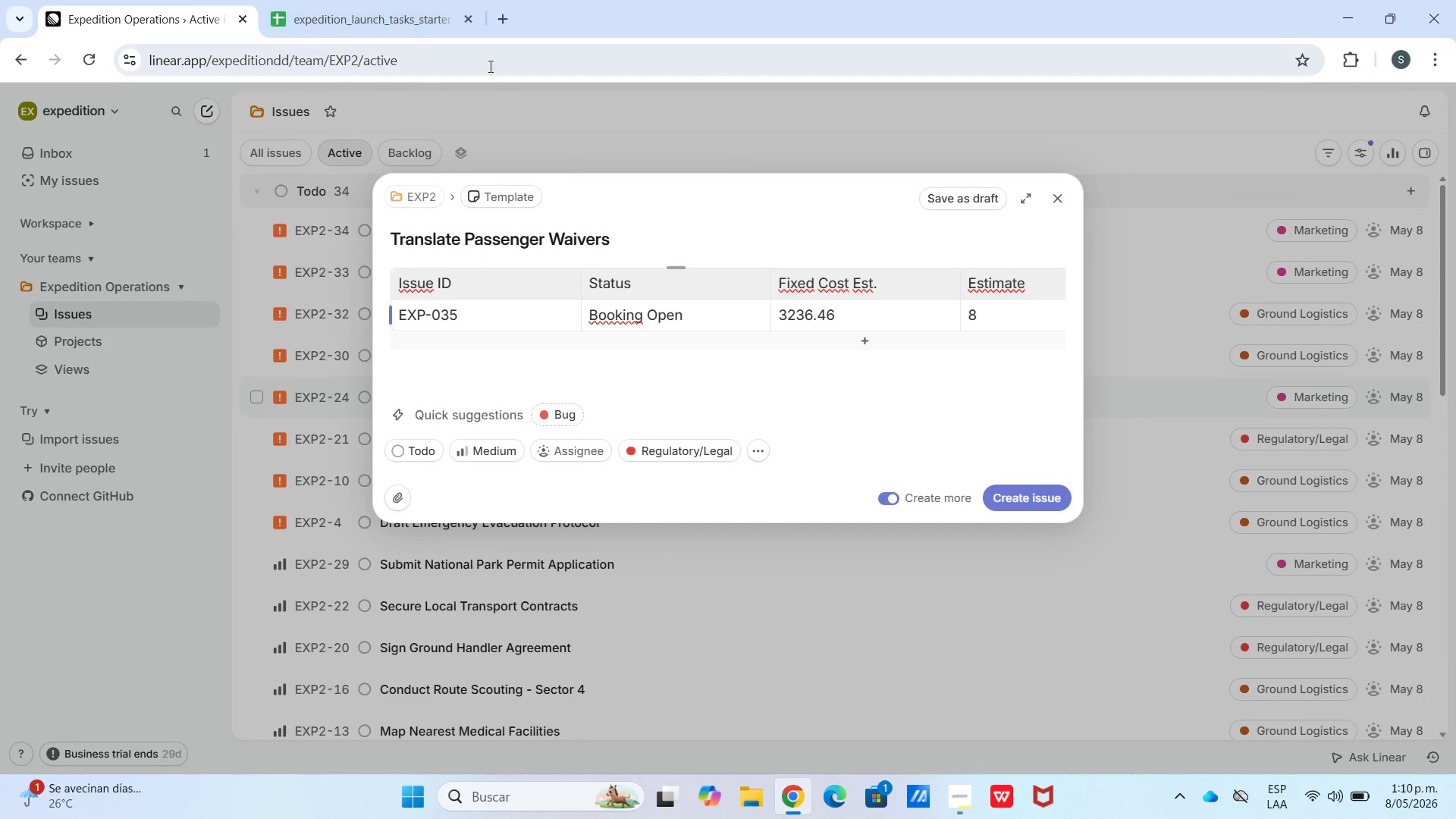 
left_click([1031, 499])
 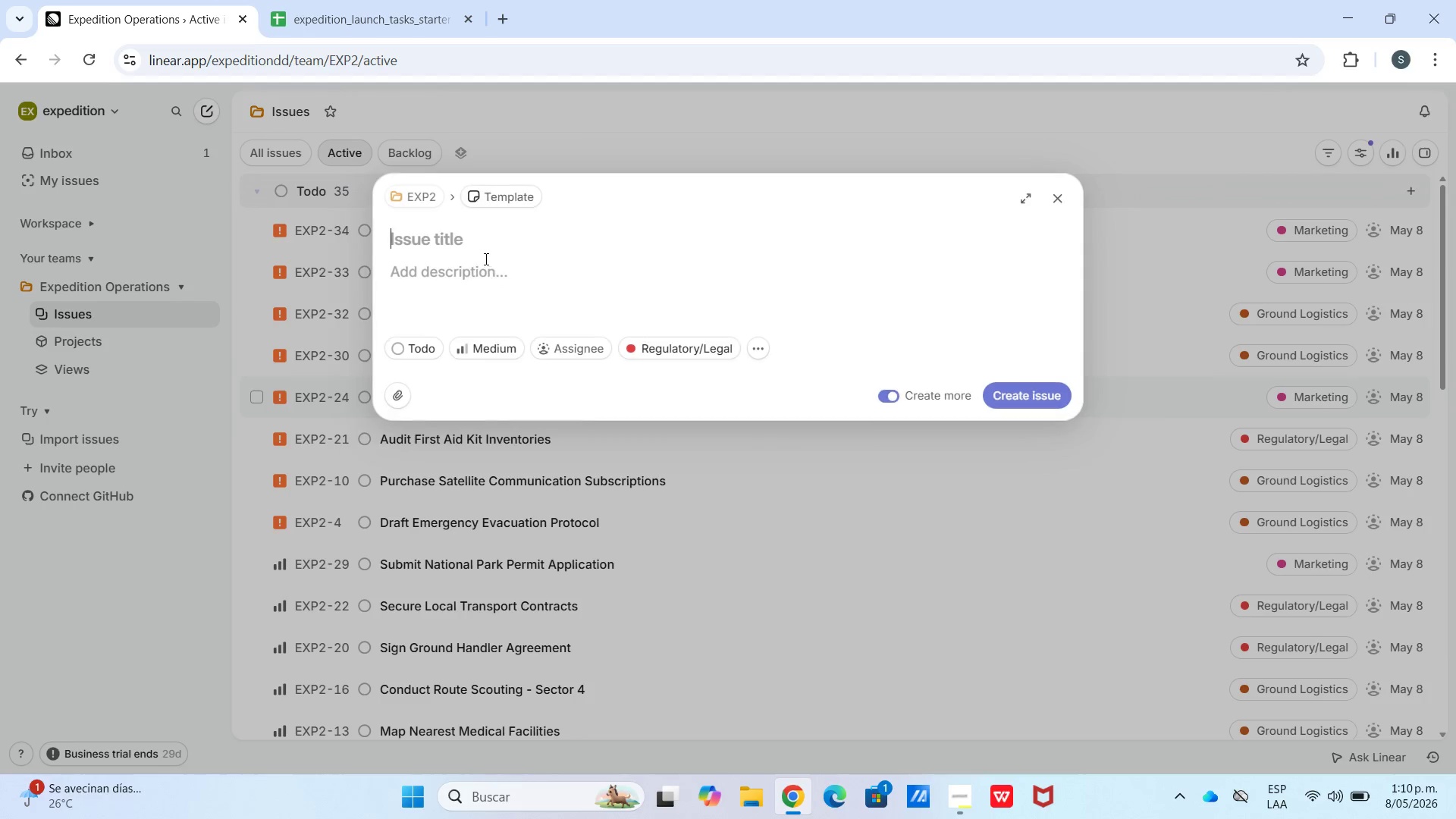 
left_click([479, 290])
 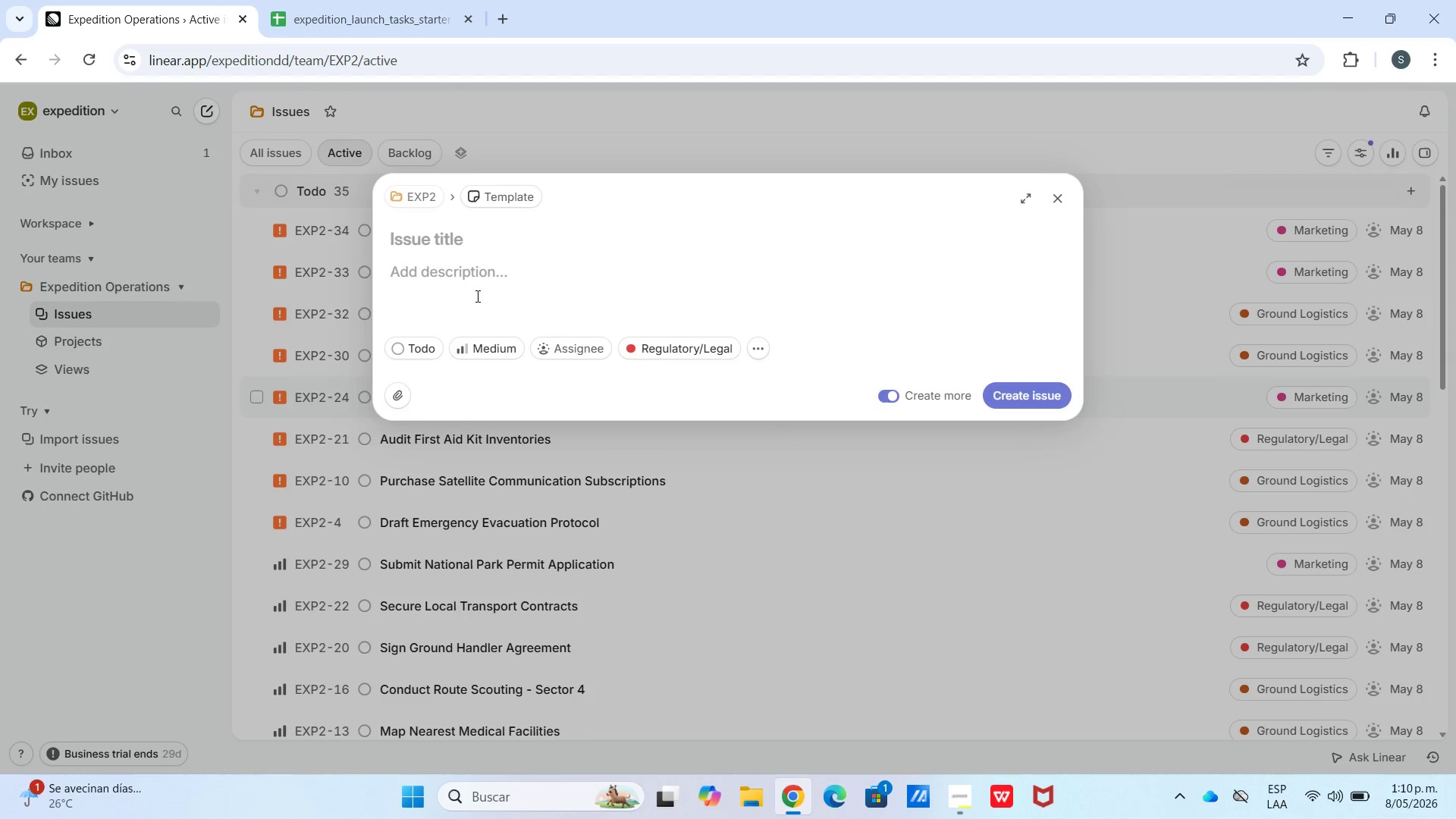 
key(Meta+V)
 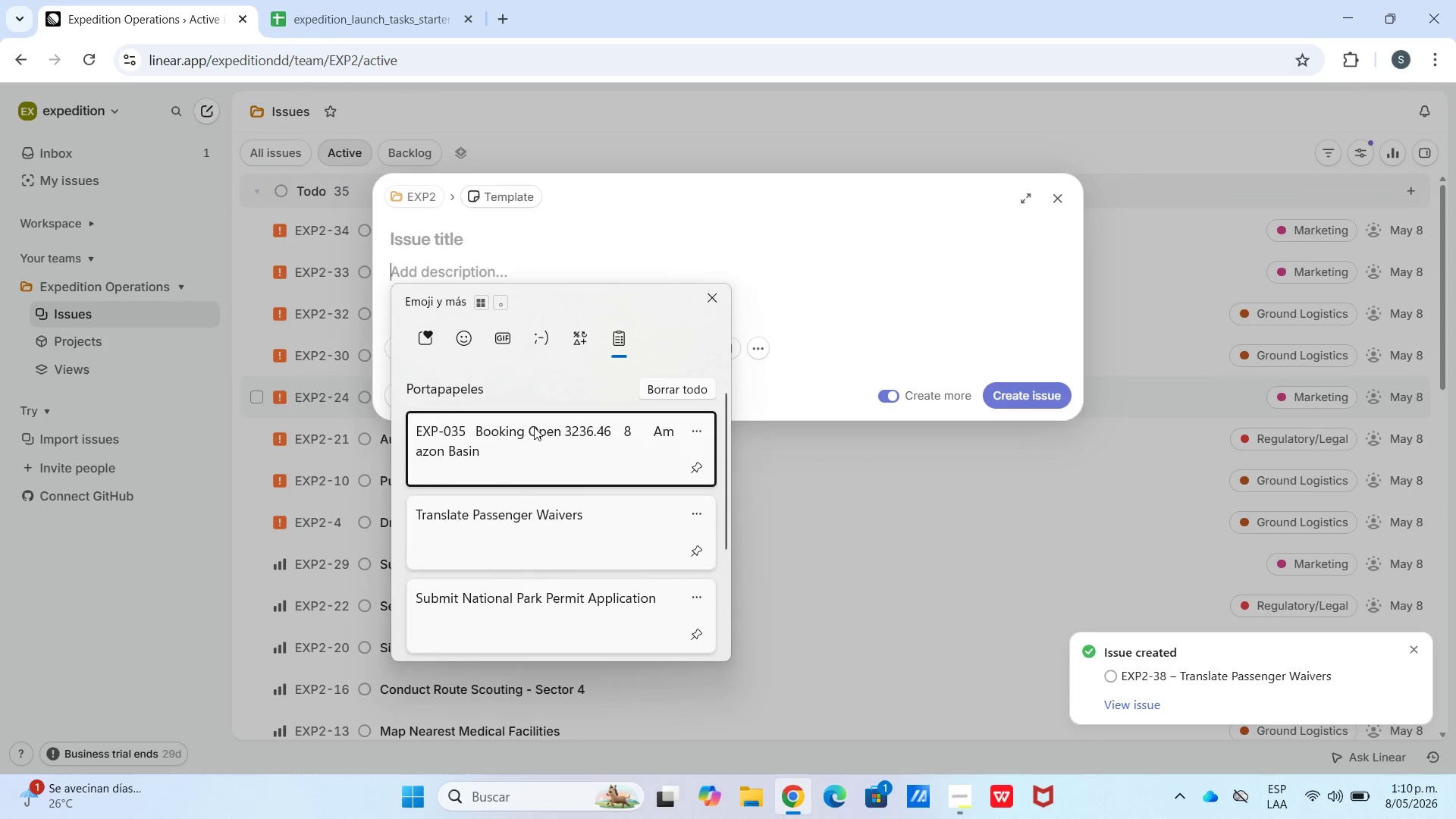 
scroll: coordinate [587, 569], scroll_direction: down, amount: 6.0
 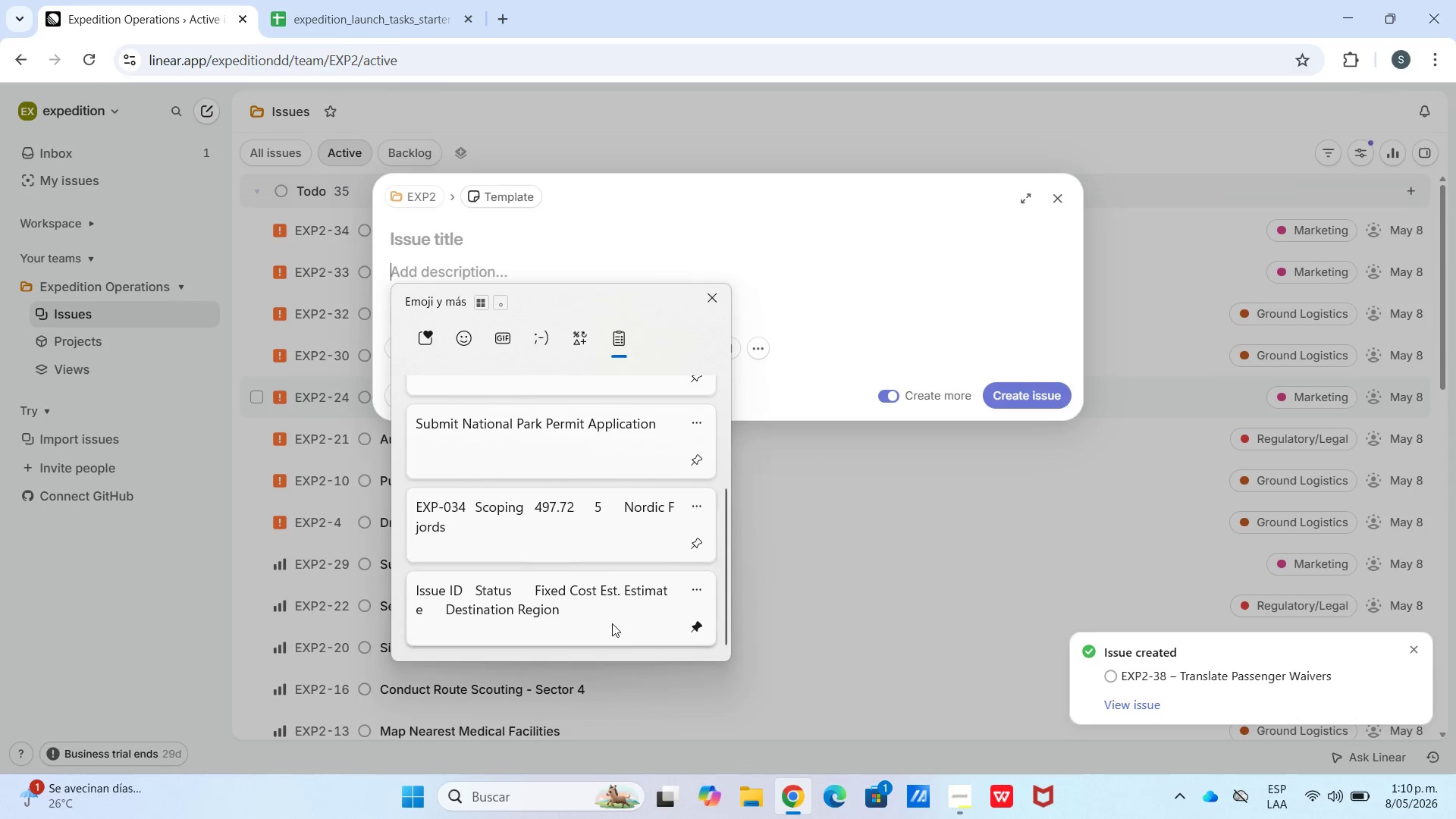 
left_click([613, 626])
 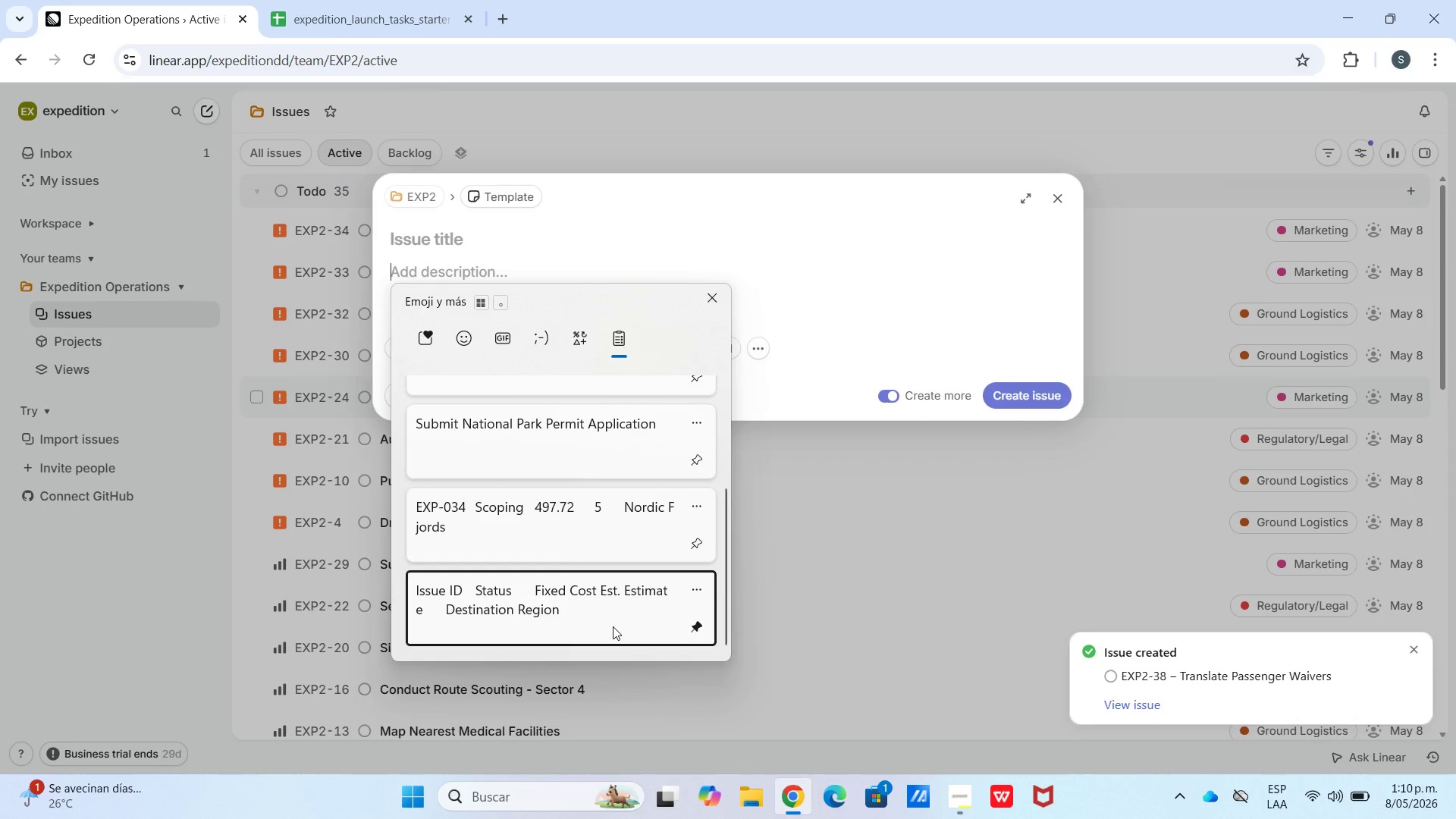 
key(Control+ControlLeft)
 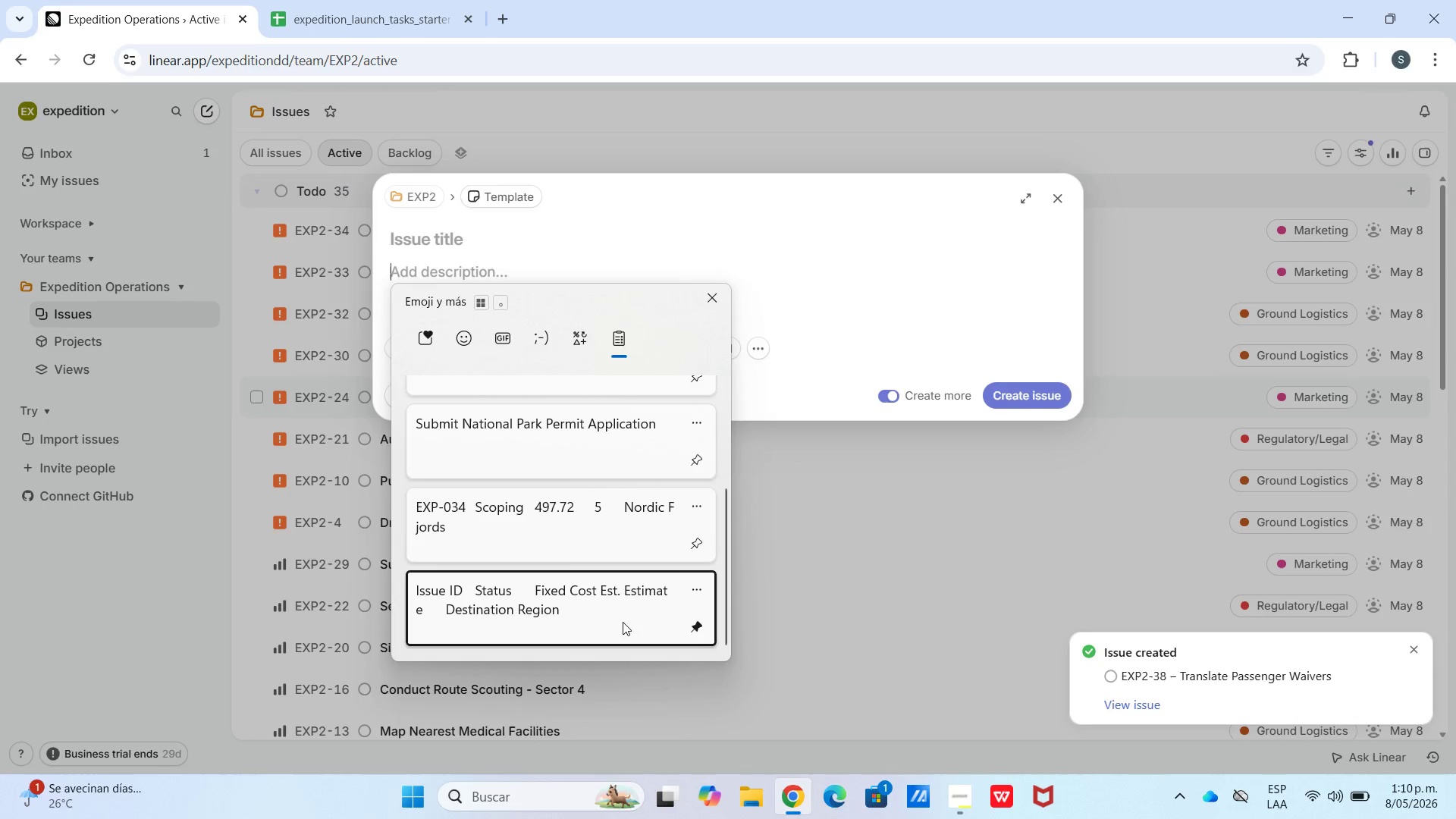 
key(Control+V)
 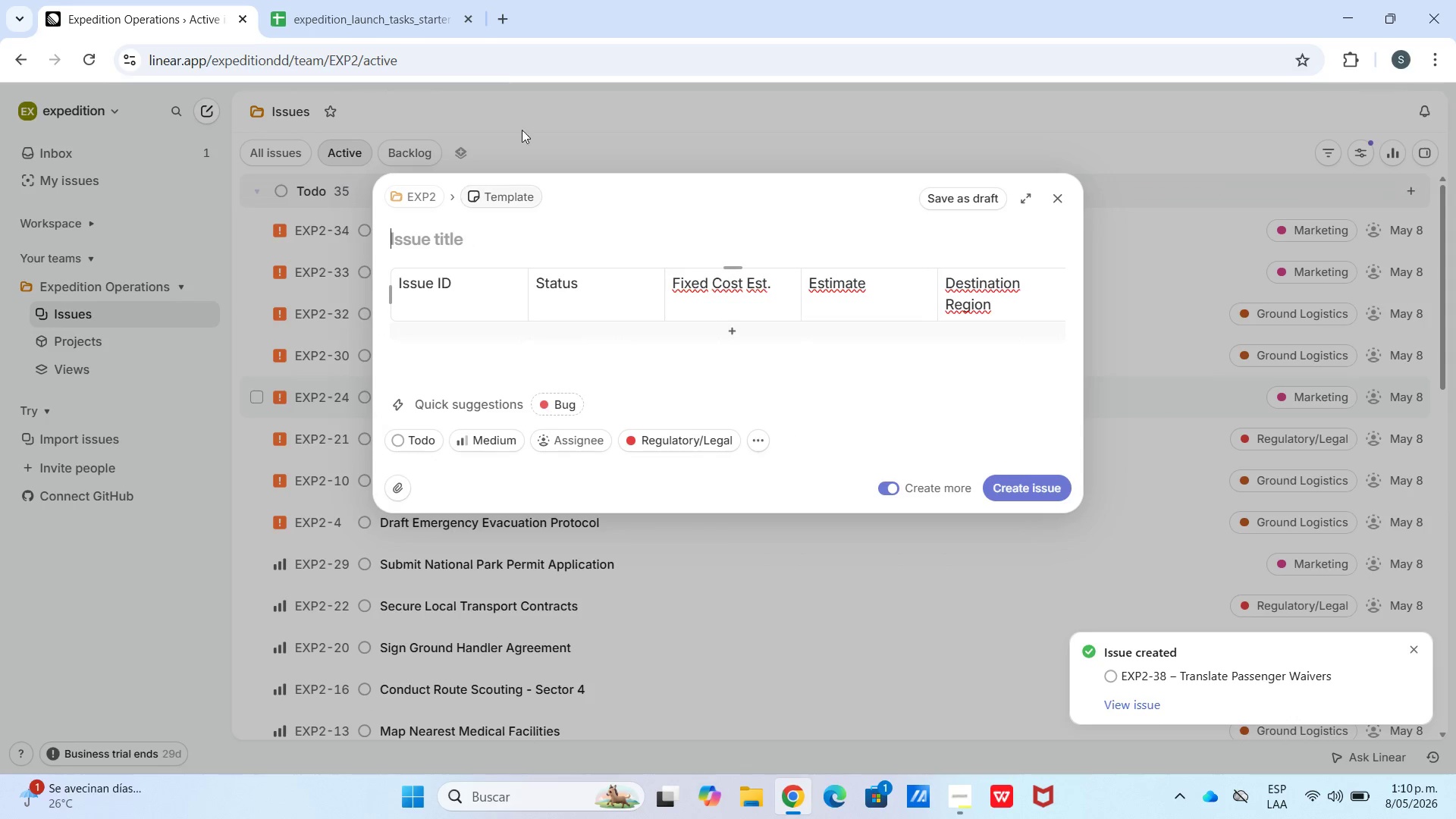 
left_click([372, 0])
 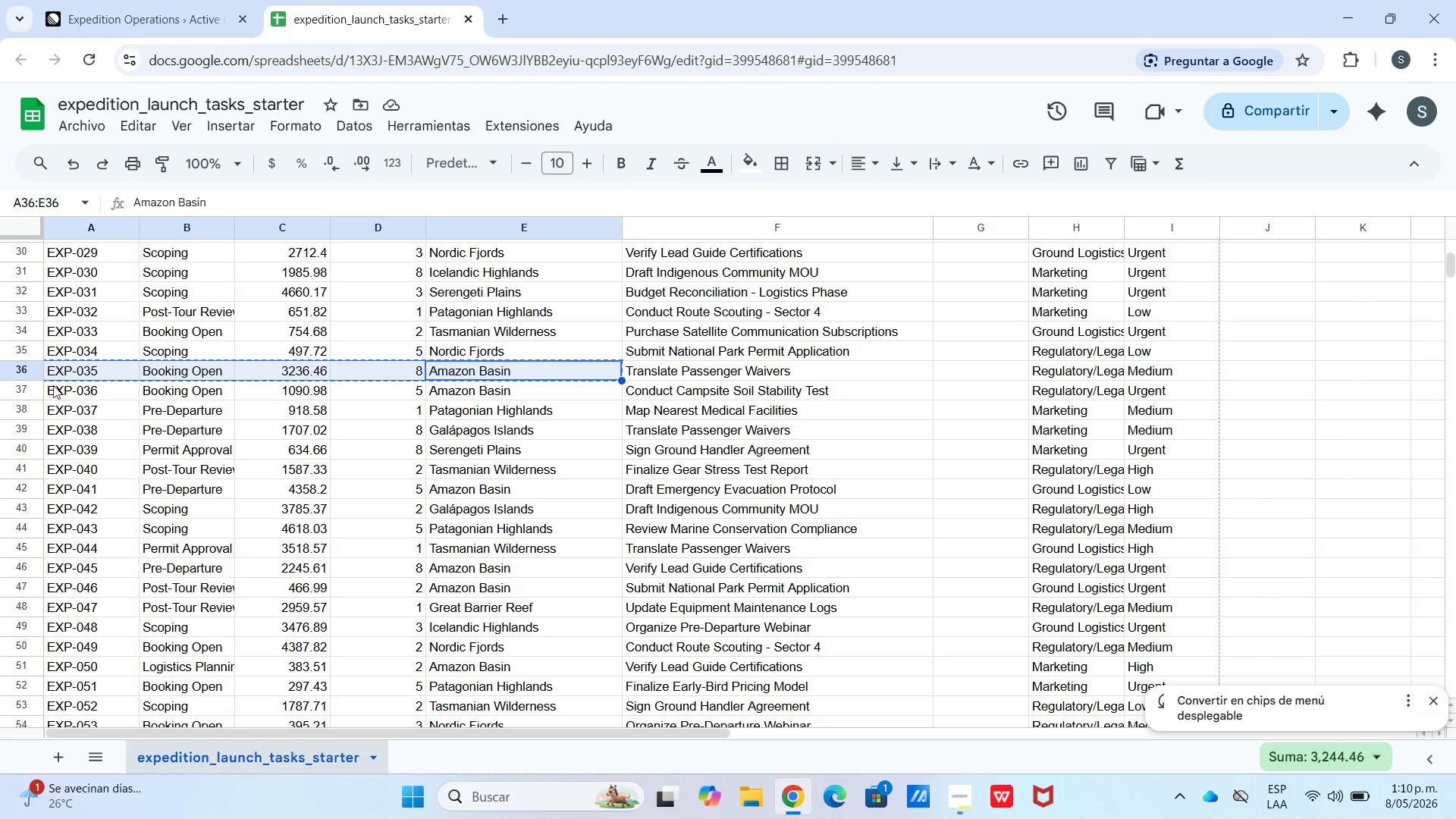 
left_click([110, 0])
 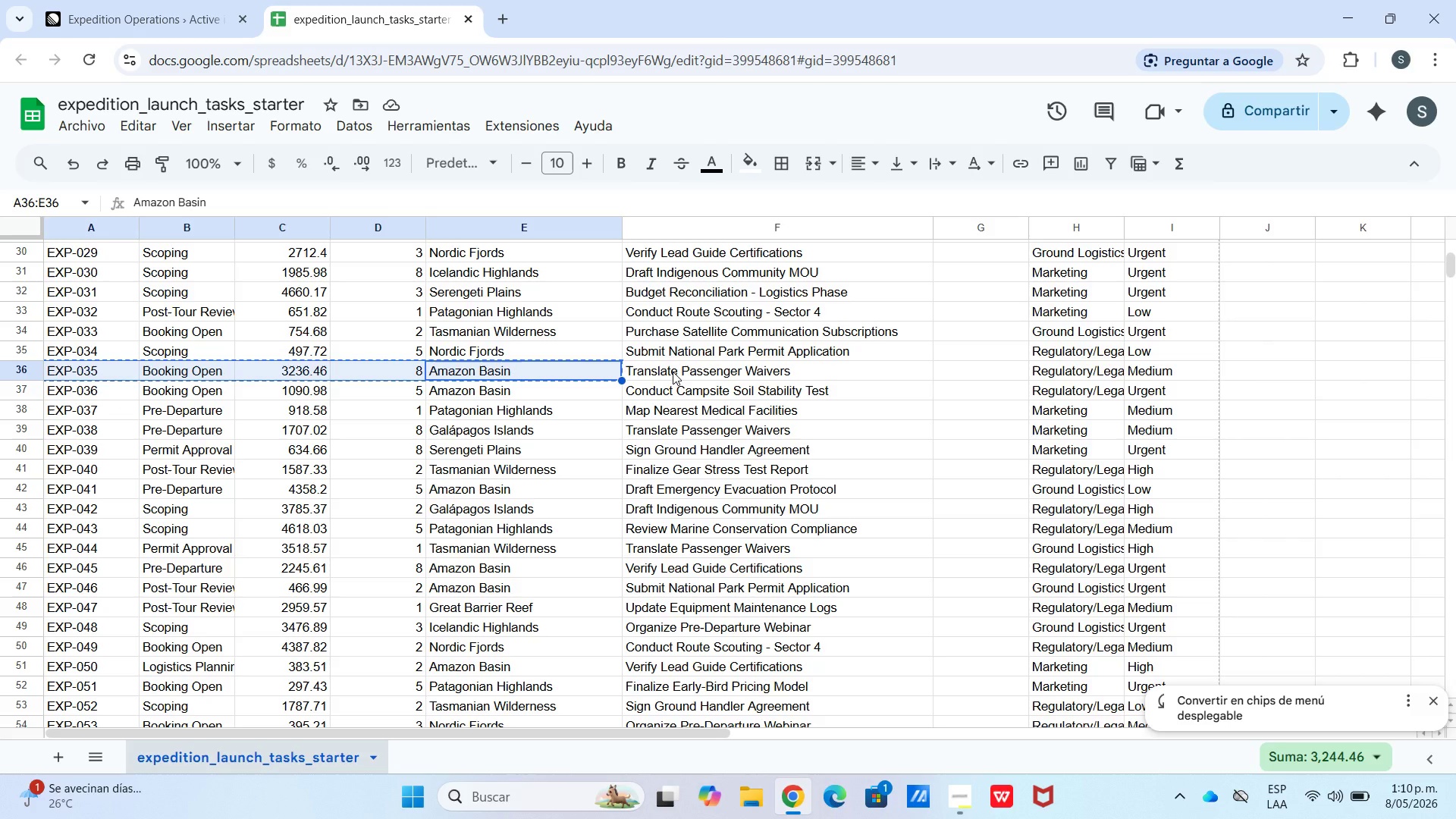 
wait(7.83)
 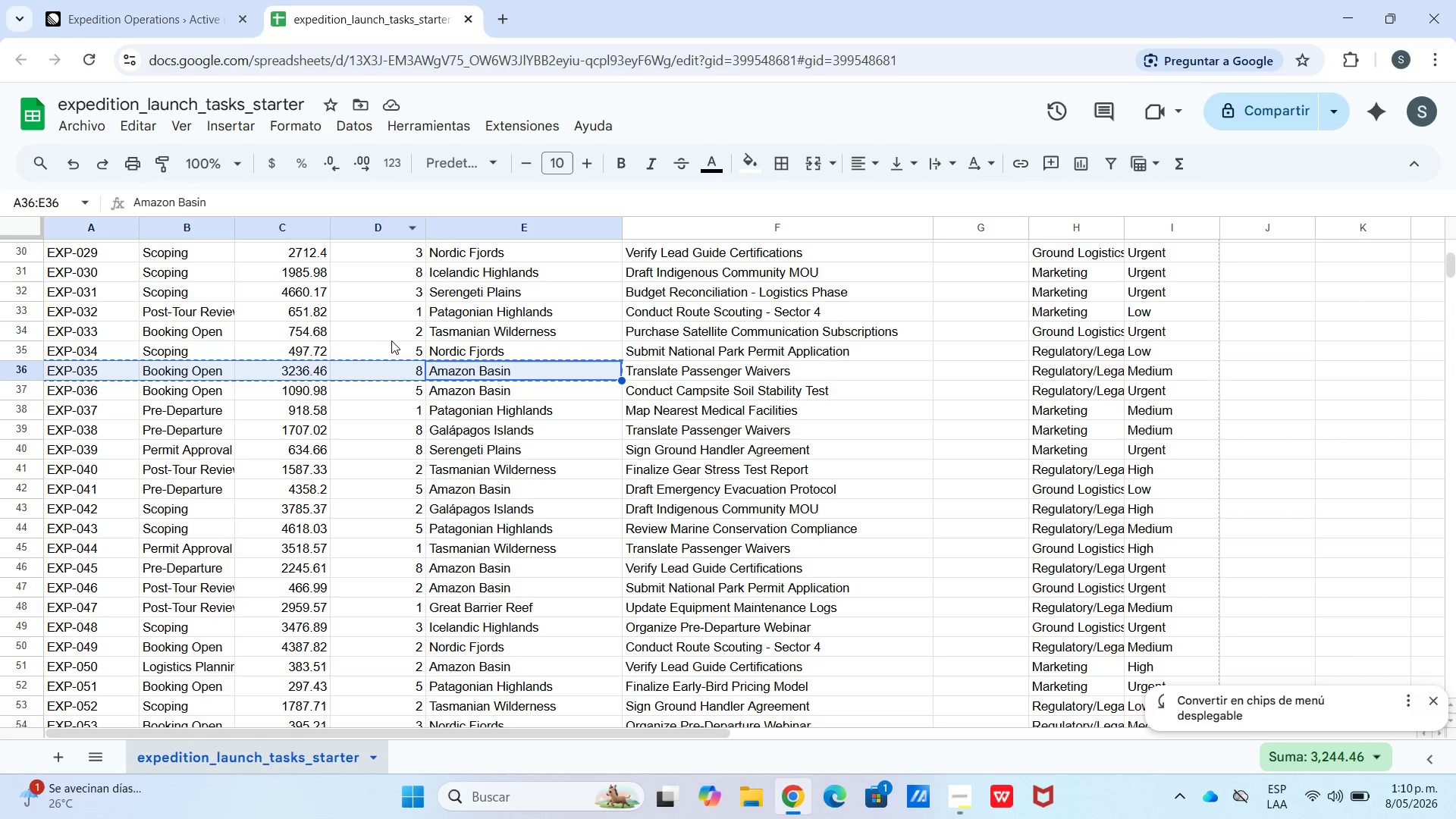 
key(Control+C)
 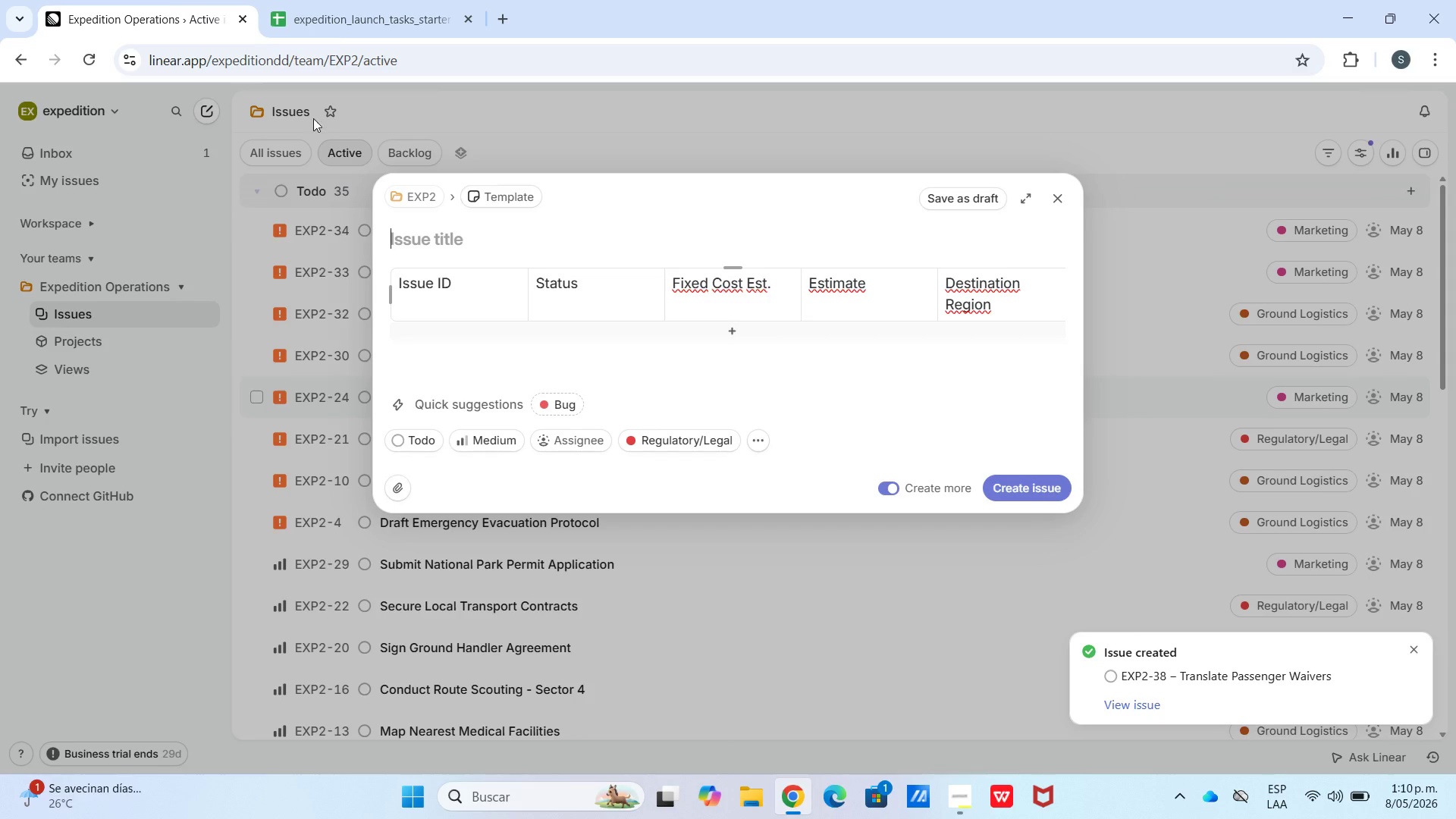 
key(Control+V)
 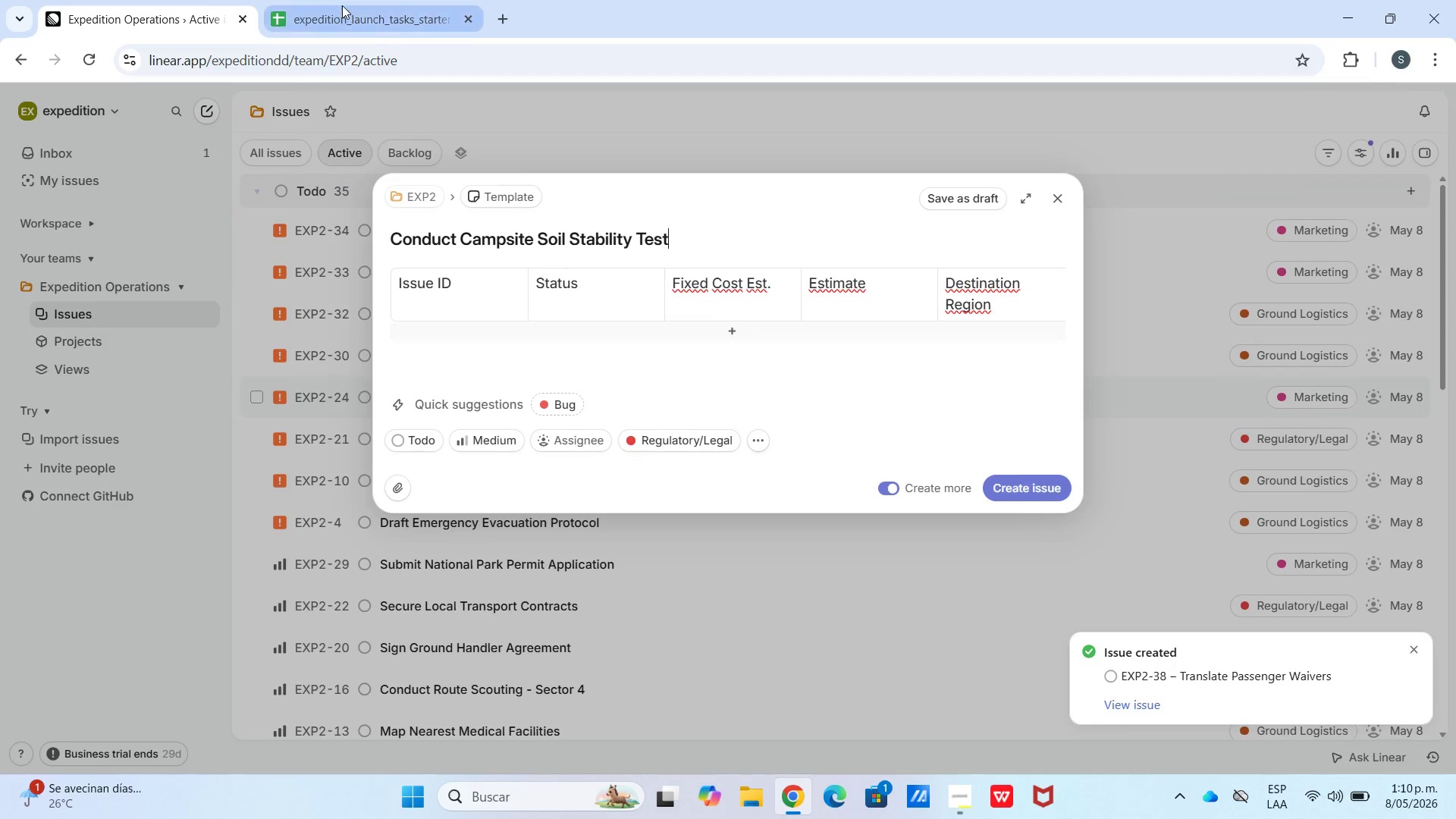 
left_click([342, 5])
 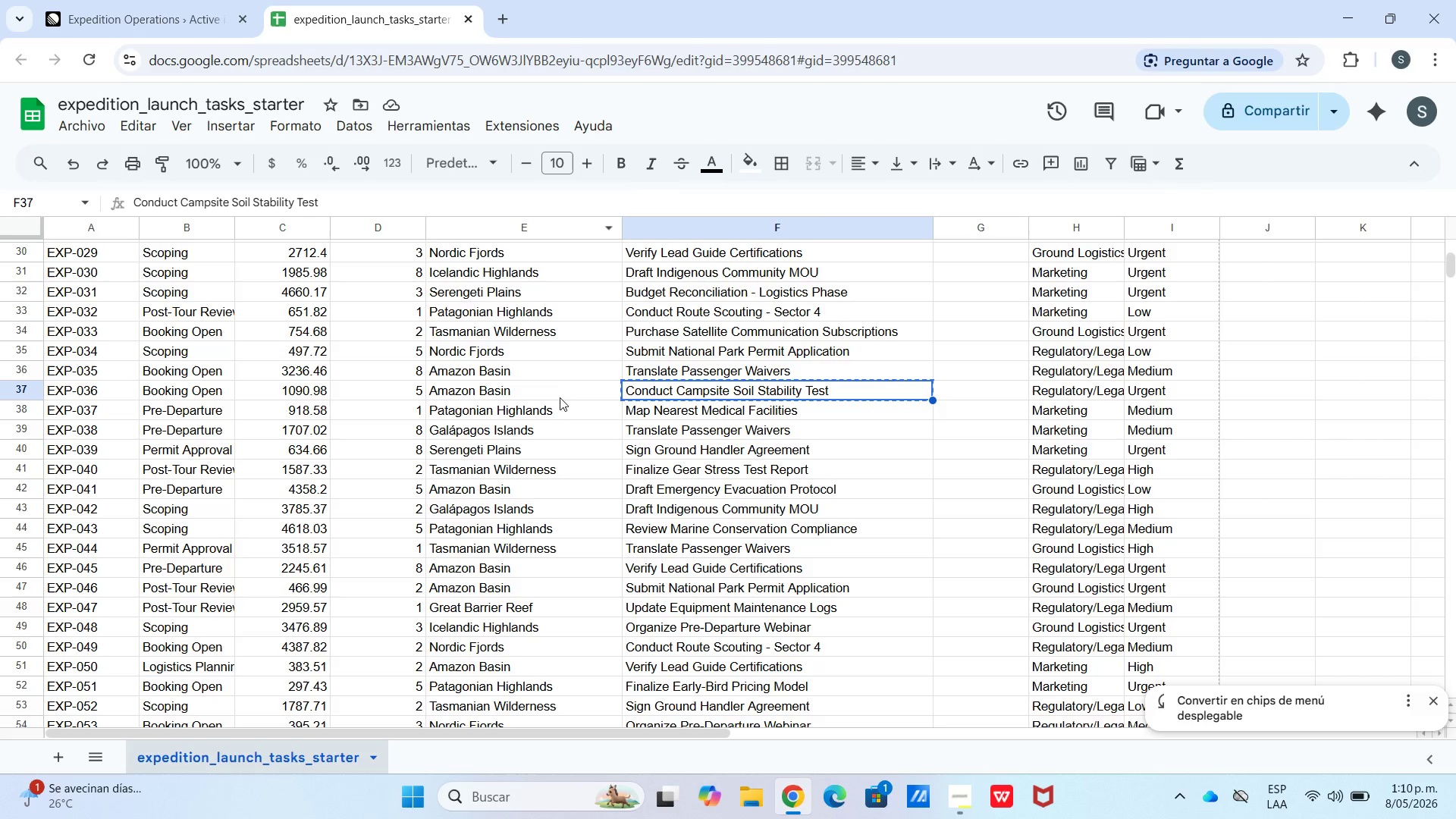 
left_click_drag(start_coordinate=[561, 411], to_coordinate=[79, 409])
 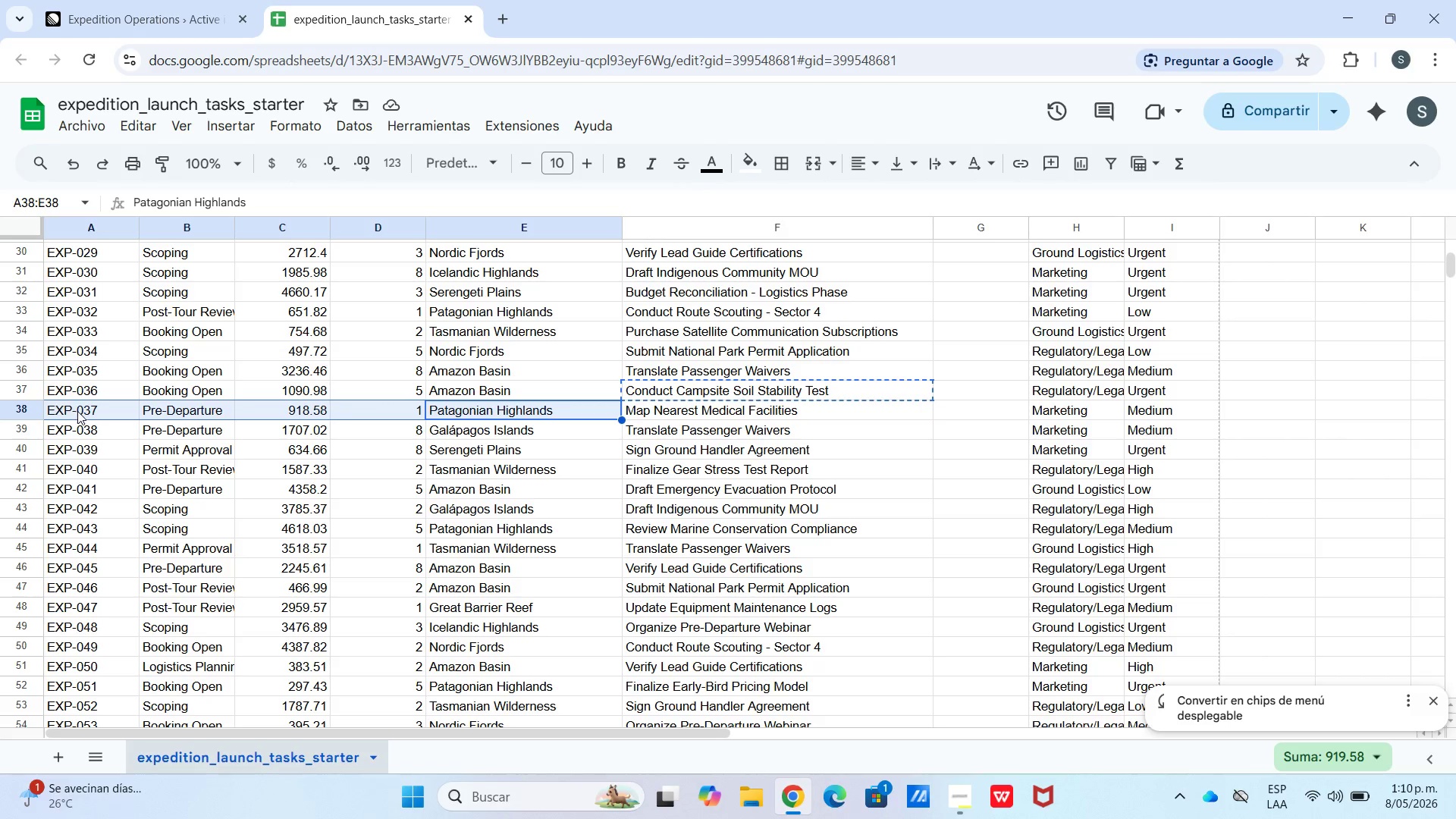 
key(Control+C)
 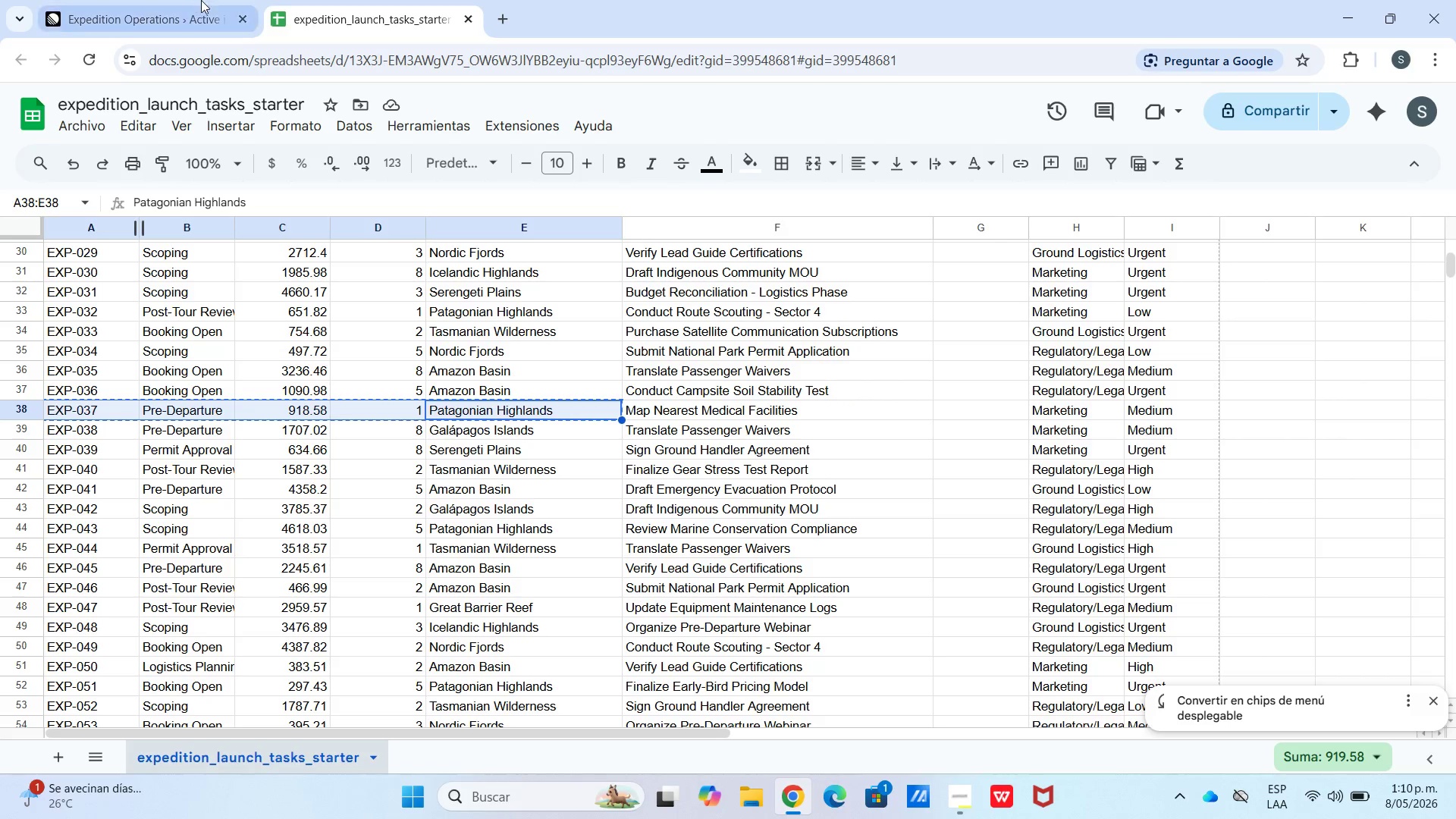 
left_click([199, 0])
 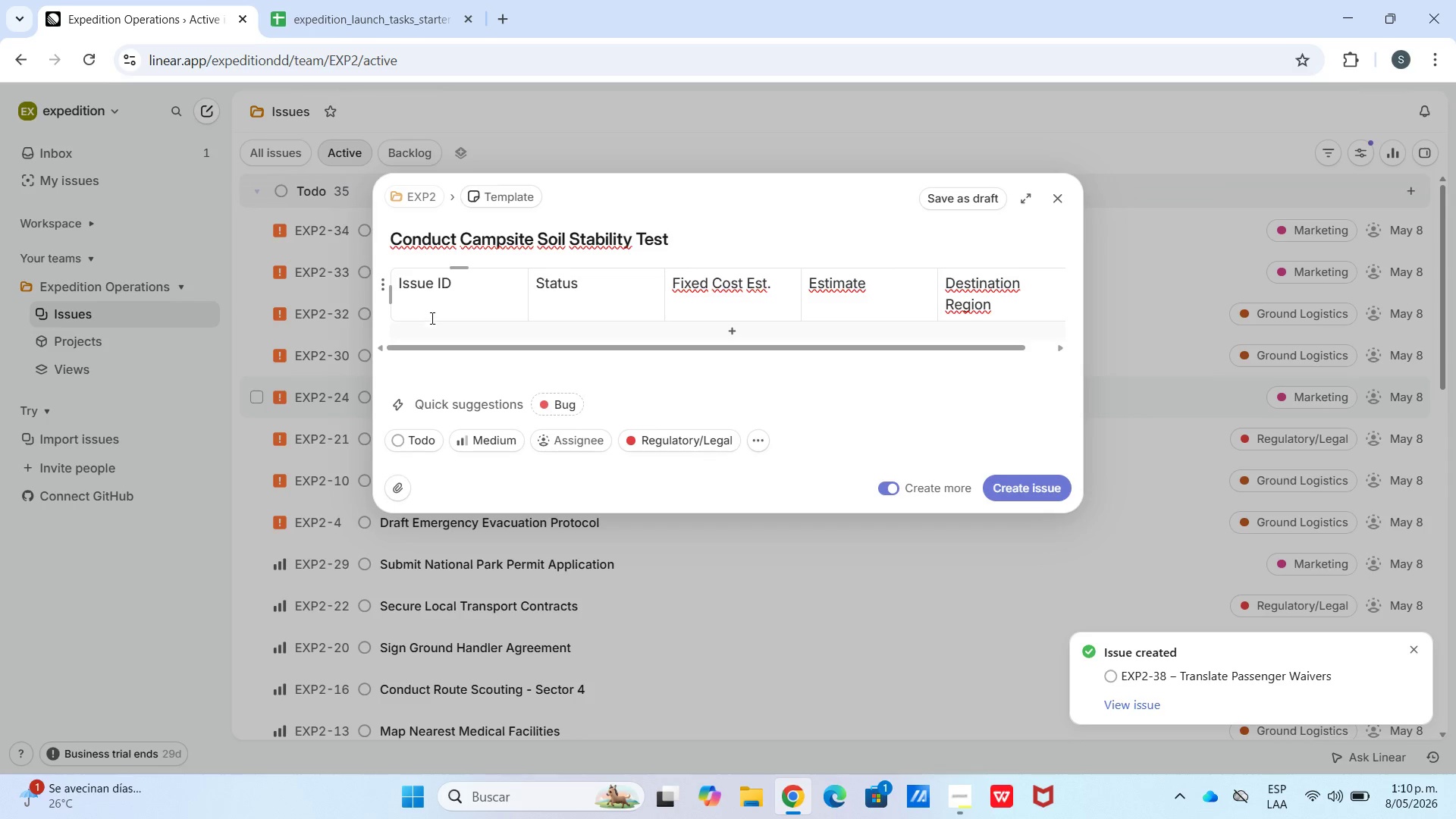 
left_click([435, 337])
 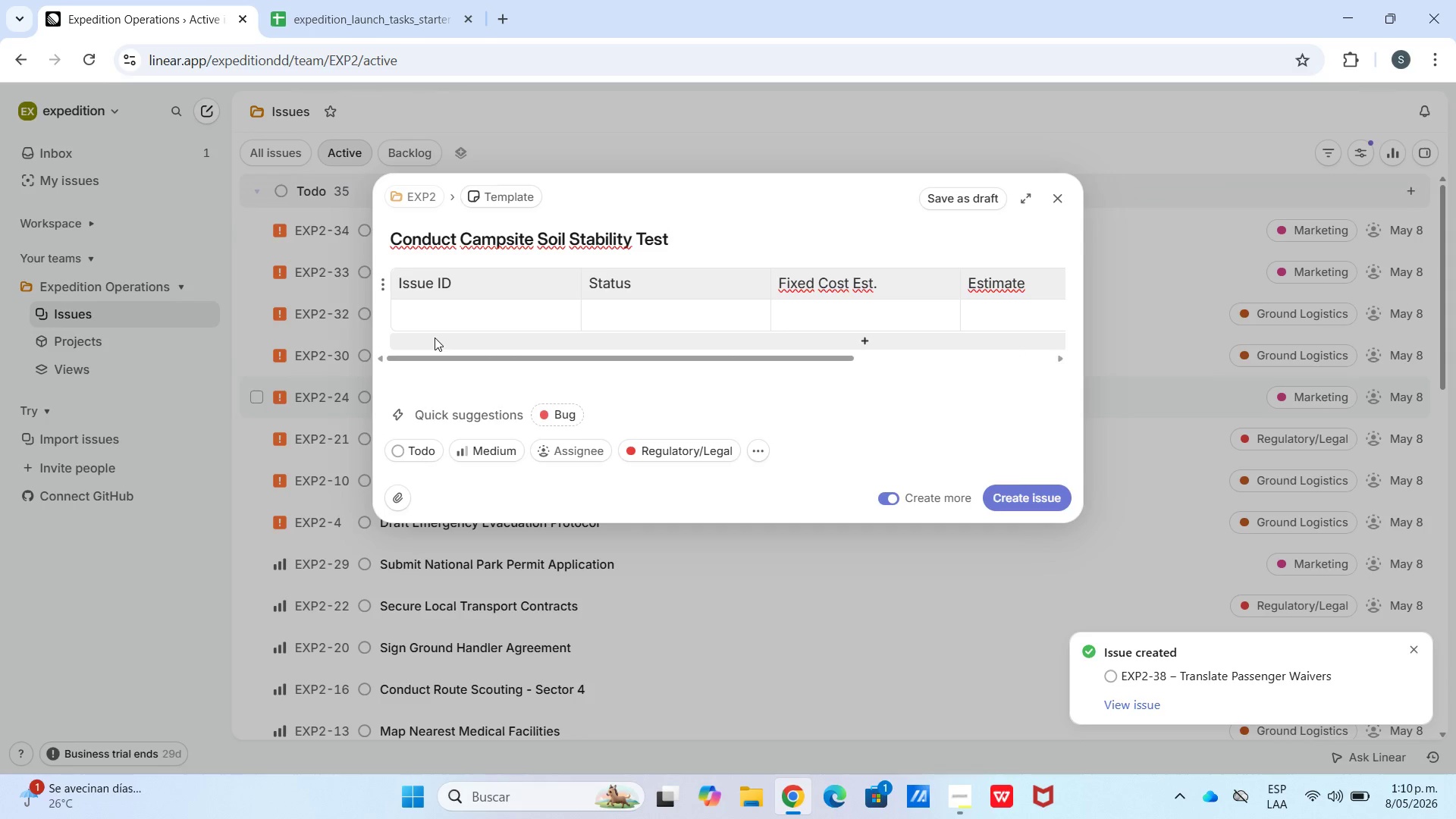 
hold_key(key=ControlLeft, duration=0.75)
 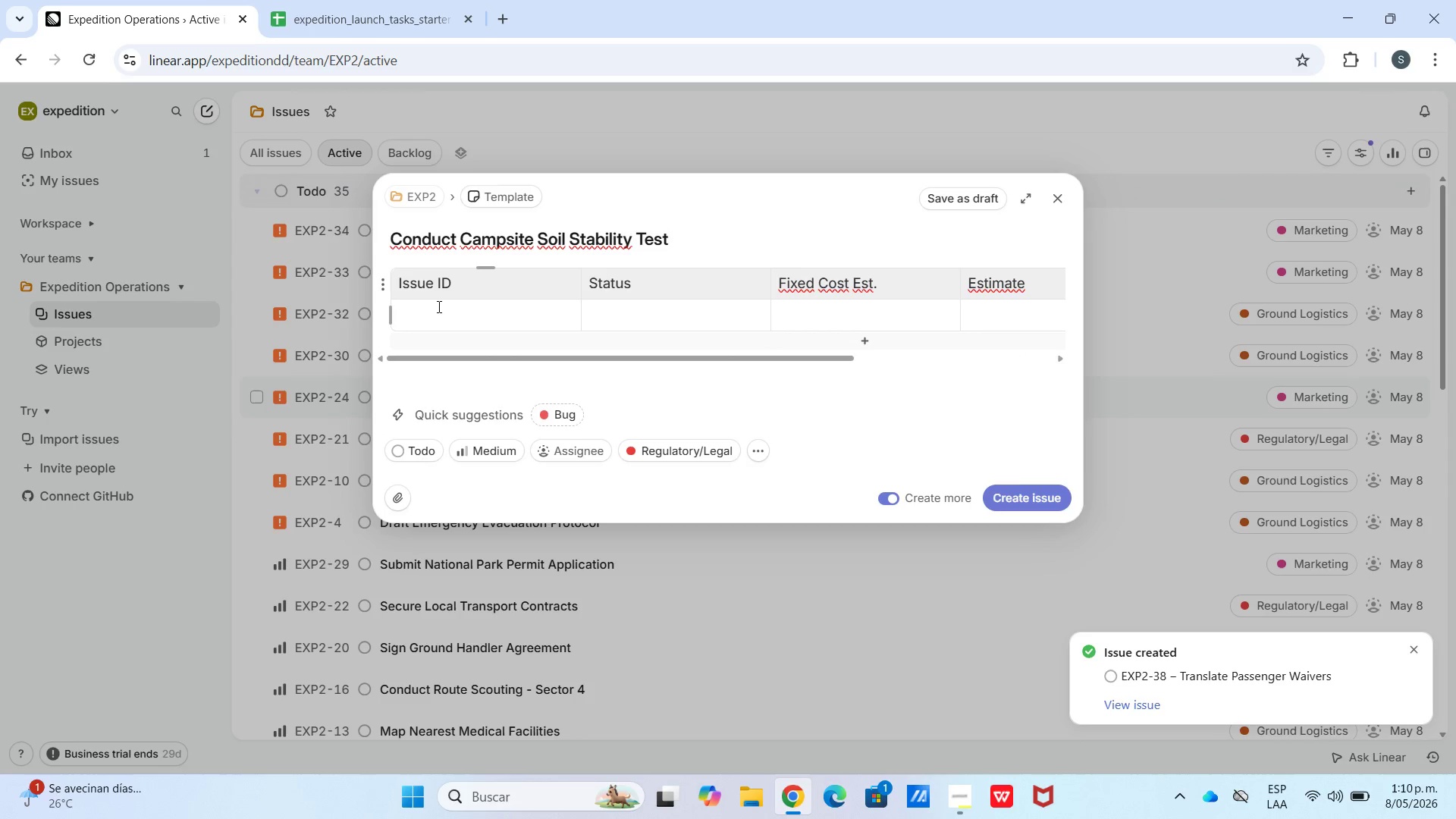 
left_click([438, 306])
 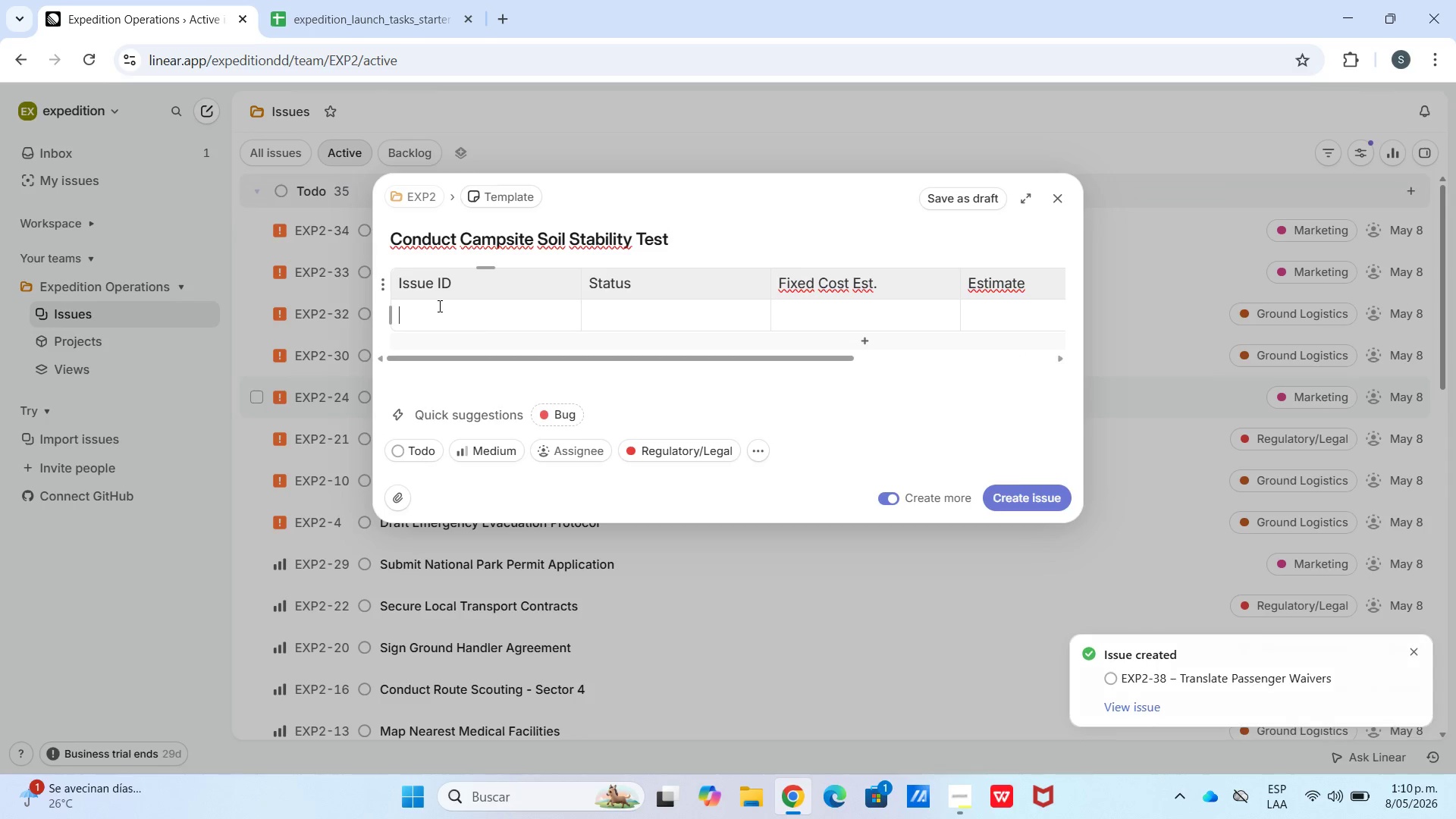 
key(Control+V)
 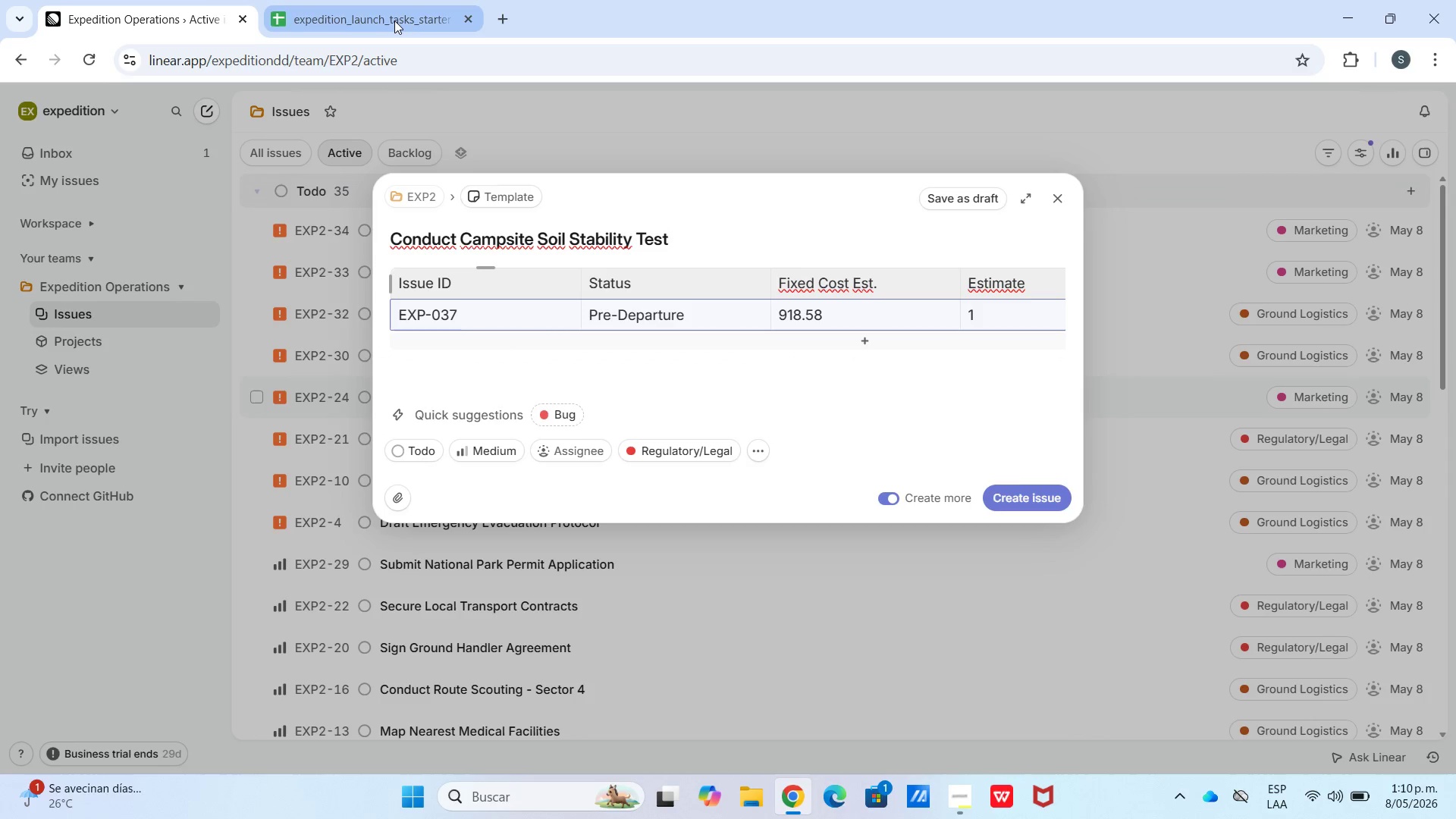 
left_click([394, 20])
 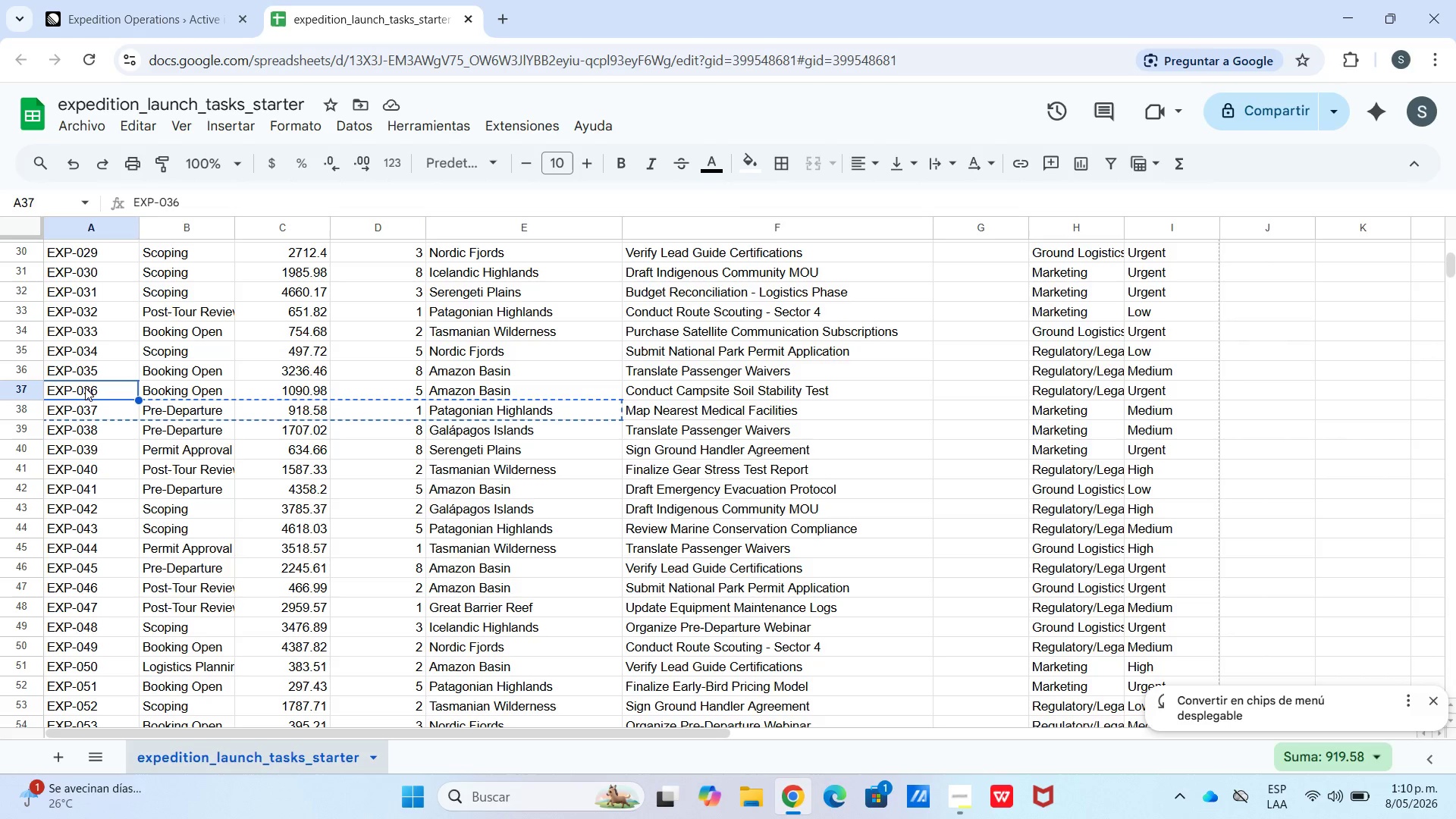 
wait(6.34)
 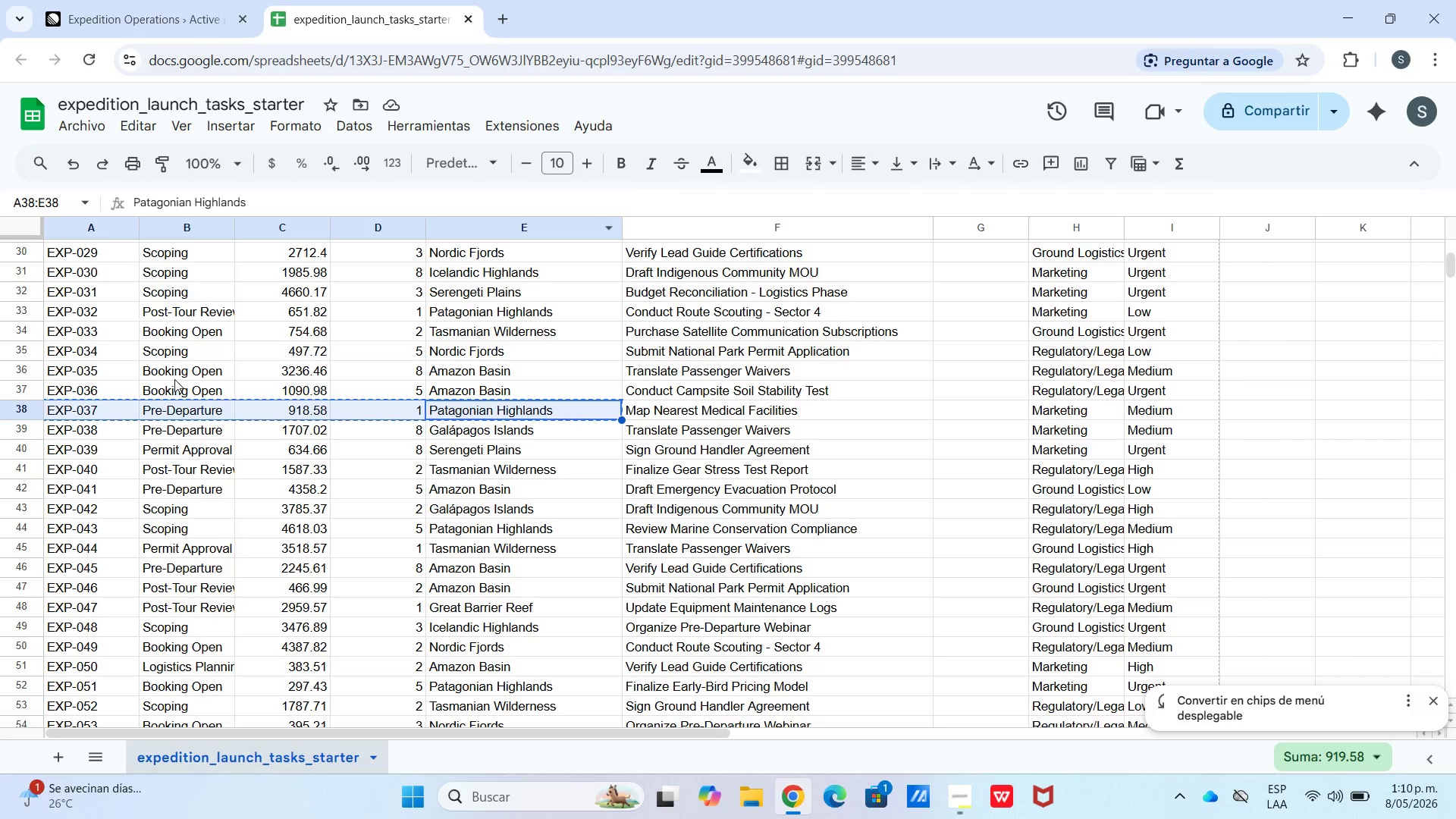 
left_click_drag(start_coordinate=[80, 388], to_coordinate=[519, 393])
 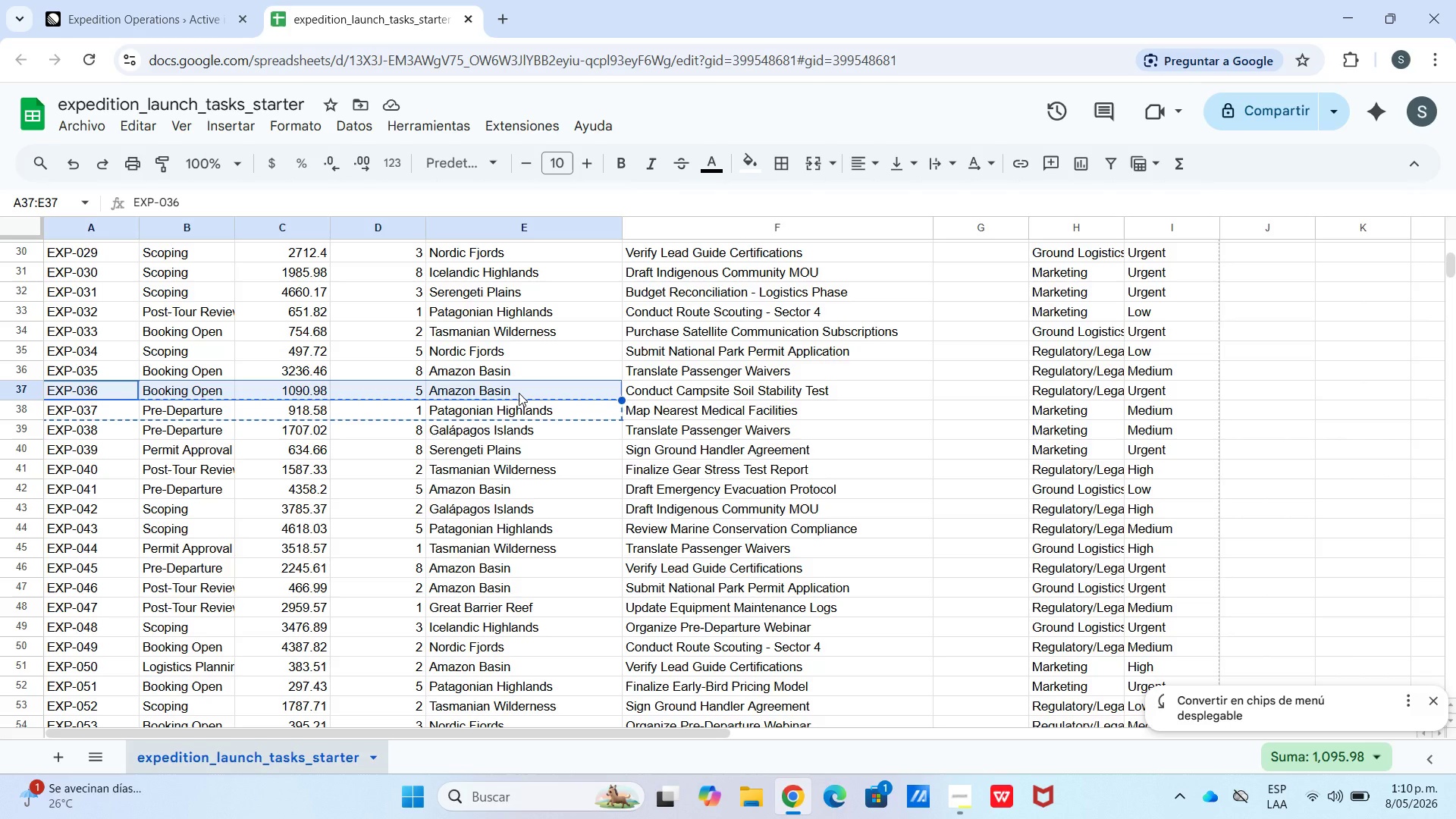 
key(Control+C)
 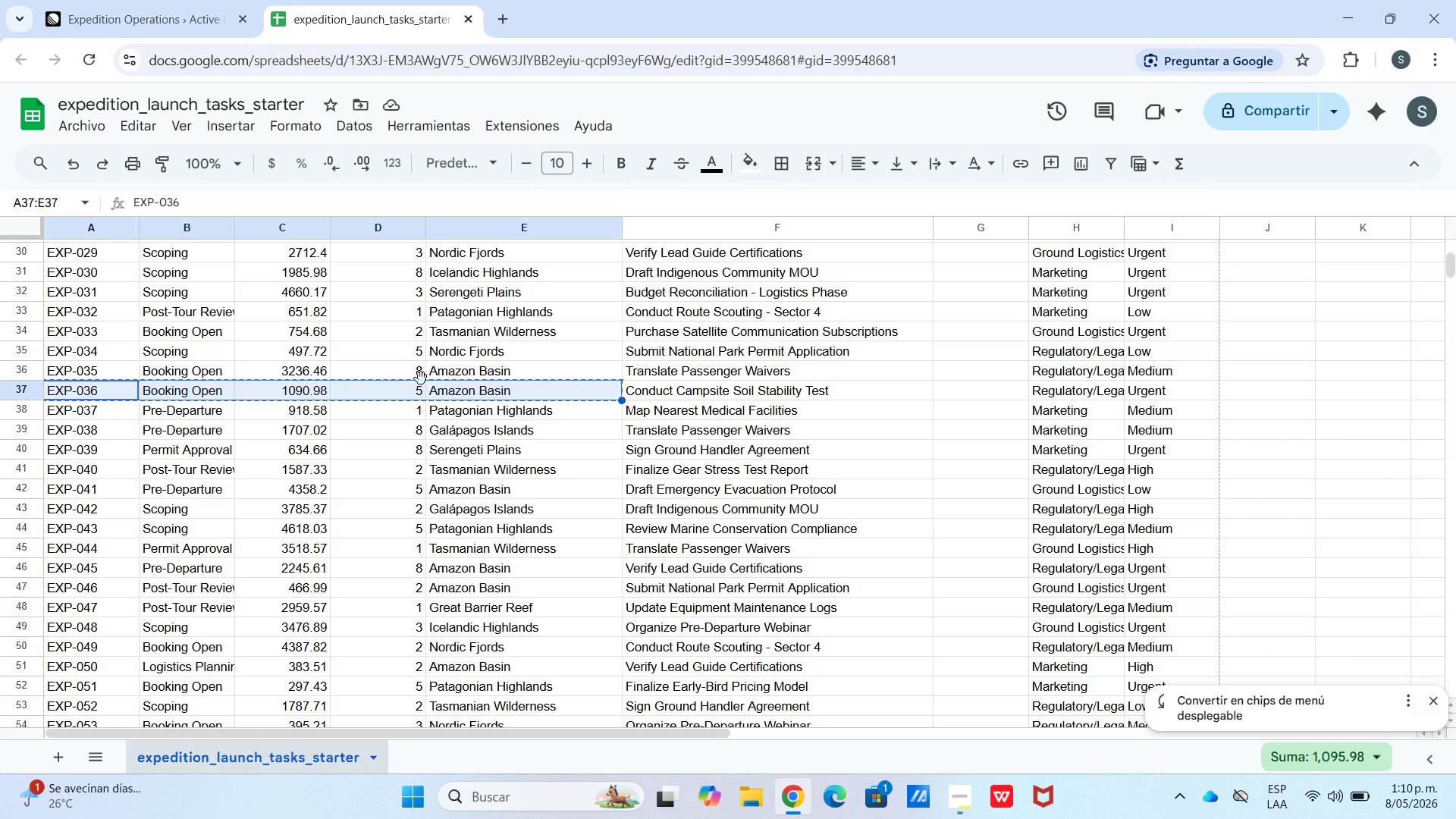 
key(Control+C)
 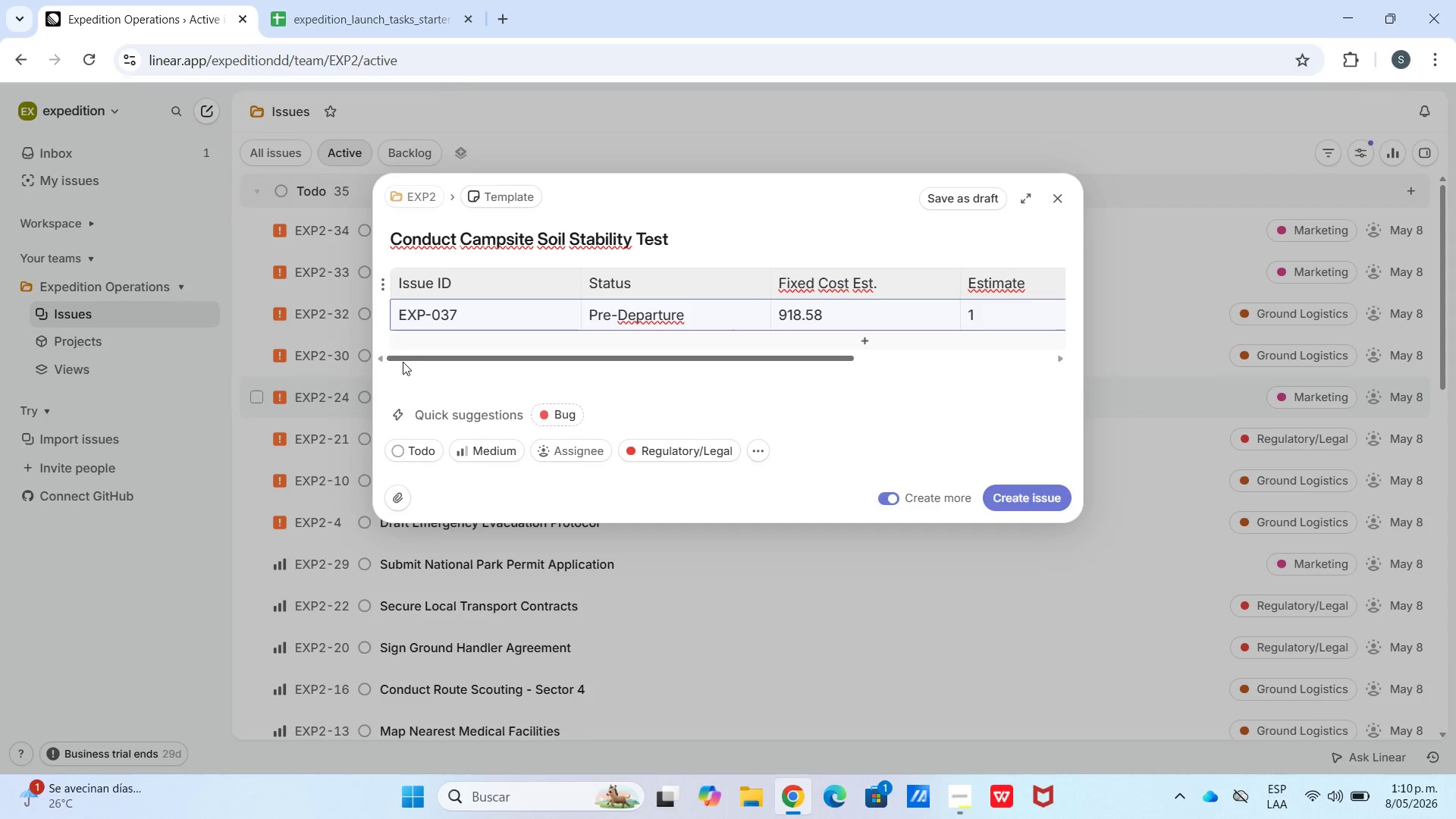 
left_click([429, 329])
 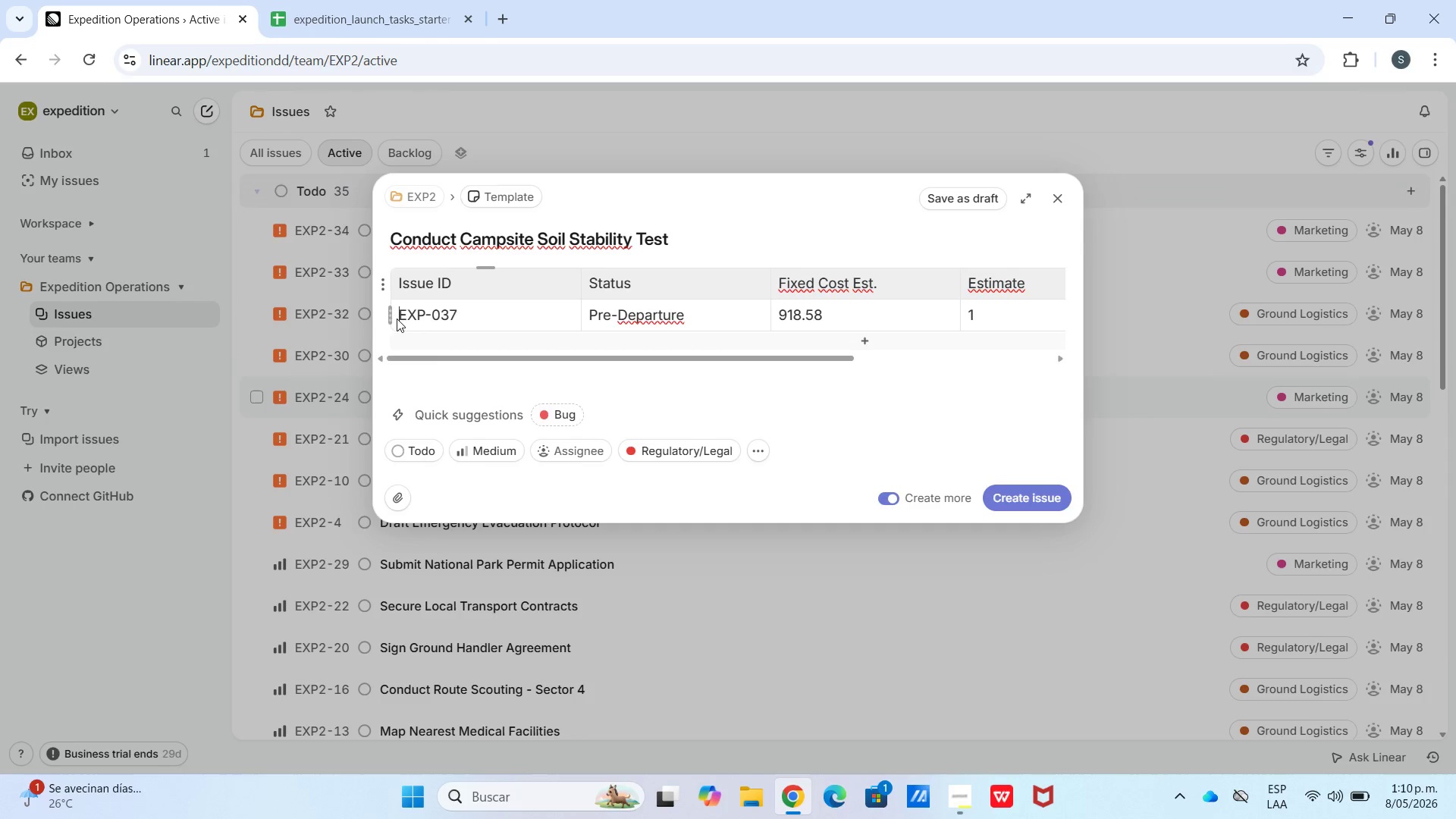 
left_click_drag(start_coordinate=[397, 318], to_coordinate=[1051, 318])
 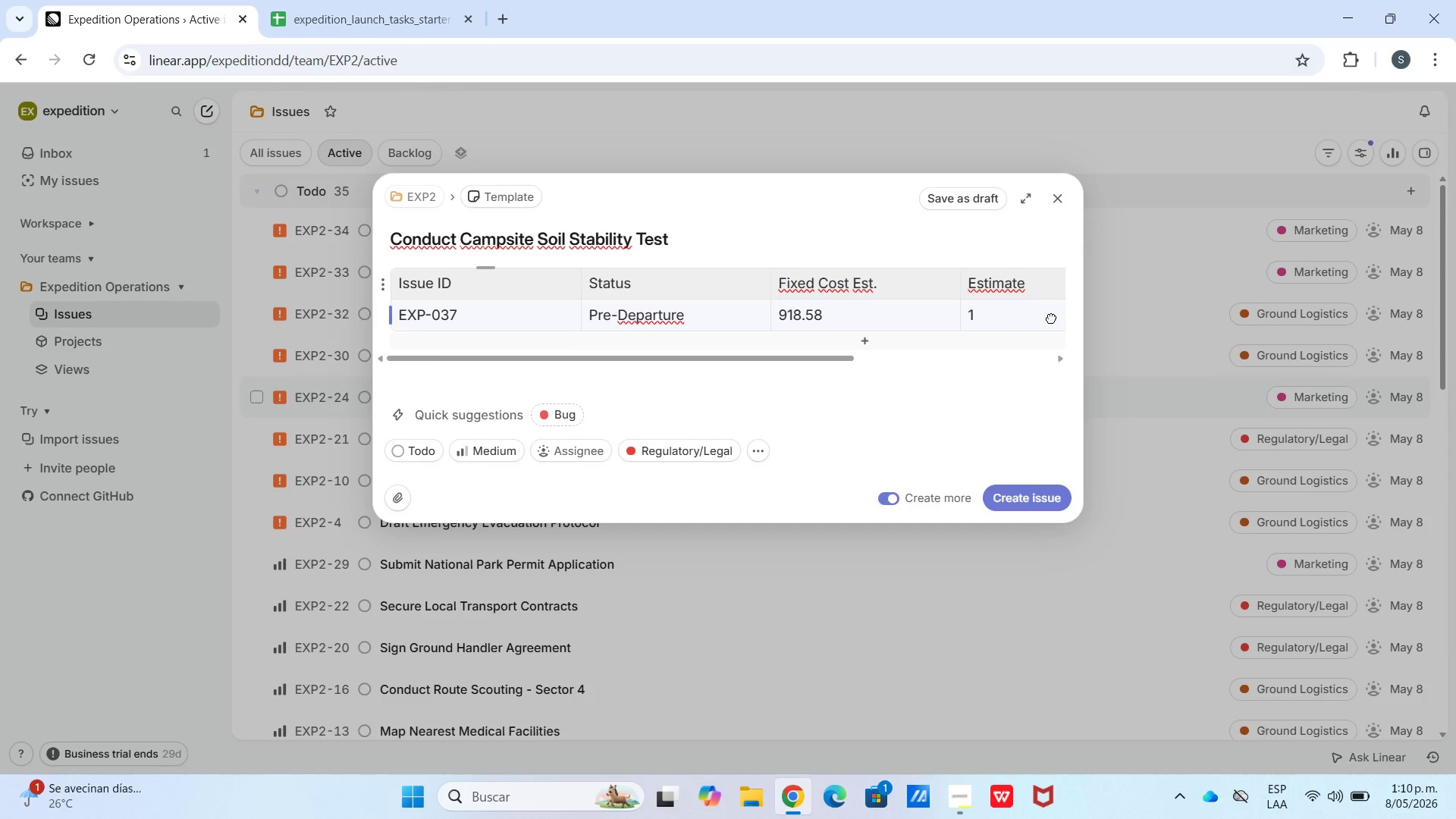 
key(Control+V)
 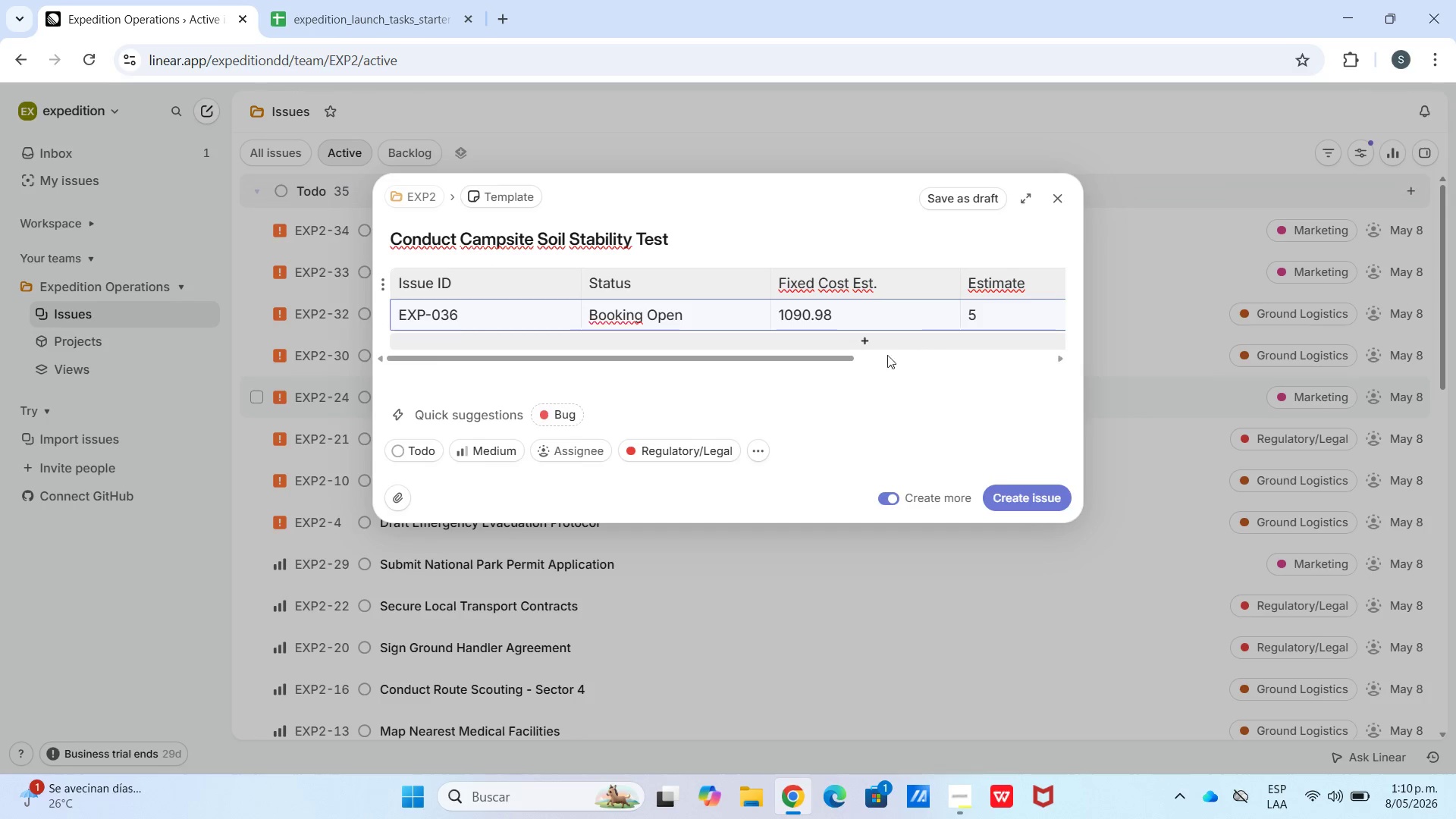 
left_click_drag(start_coordinate=[836, 354], to_coordinate=[543, 373])
 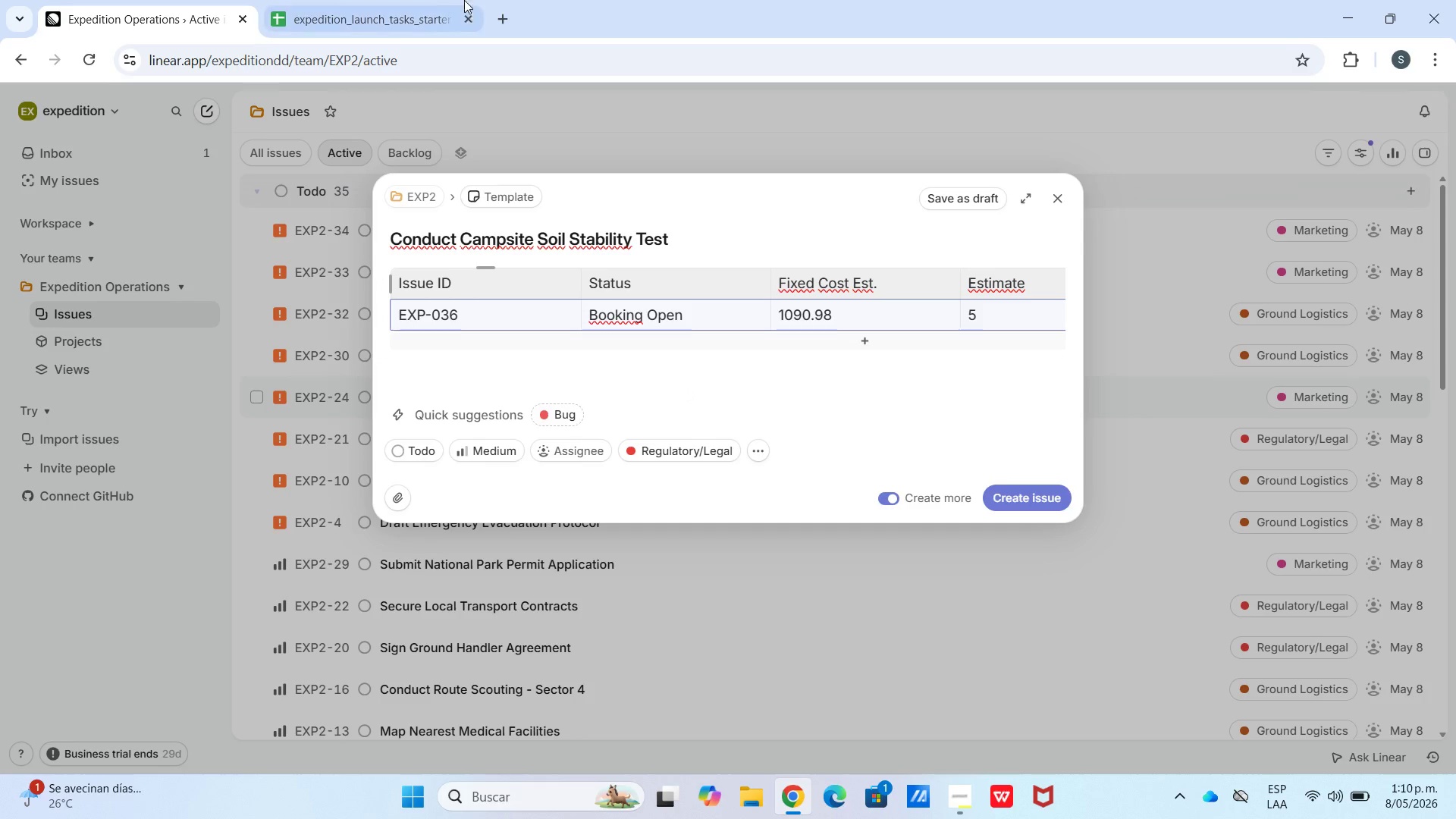 
left_click([448, 0])
 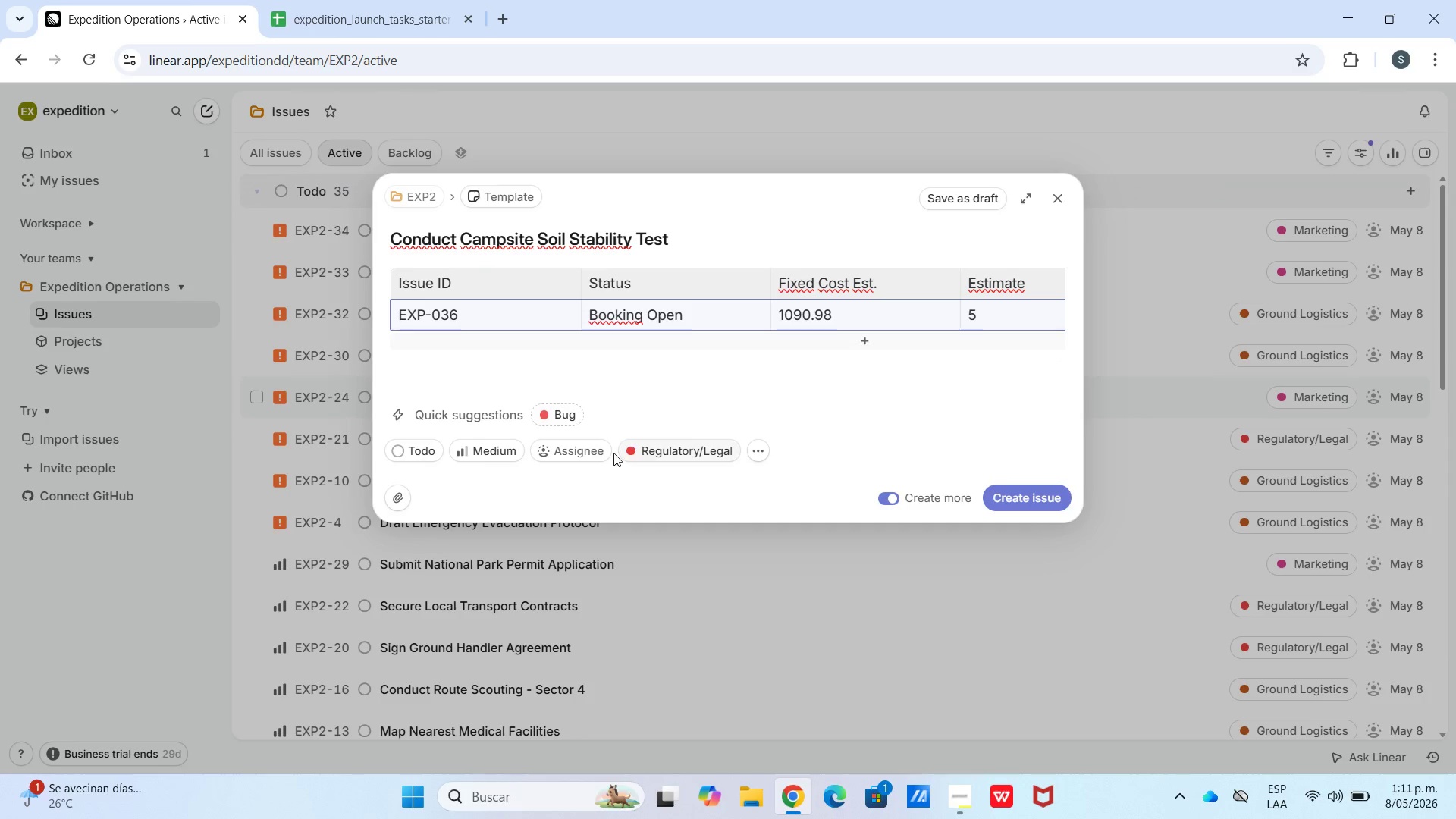 
wait(5.44)
 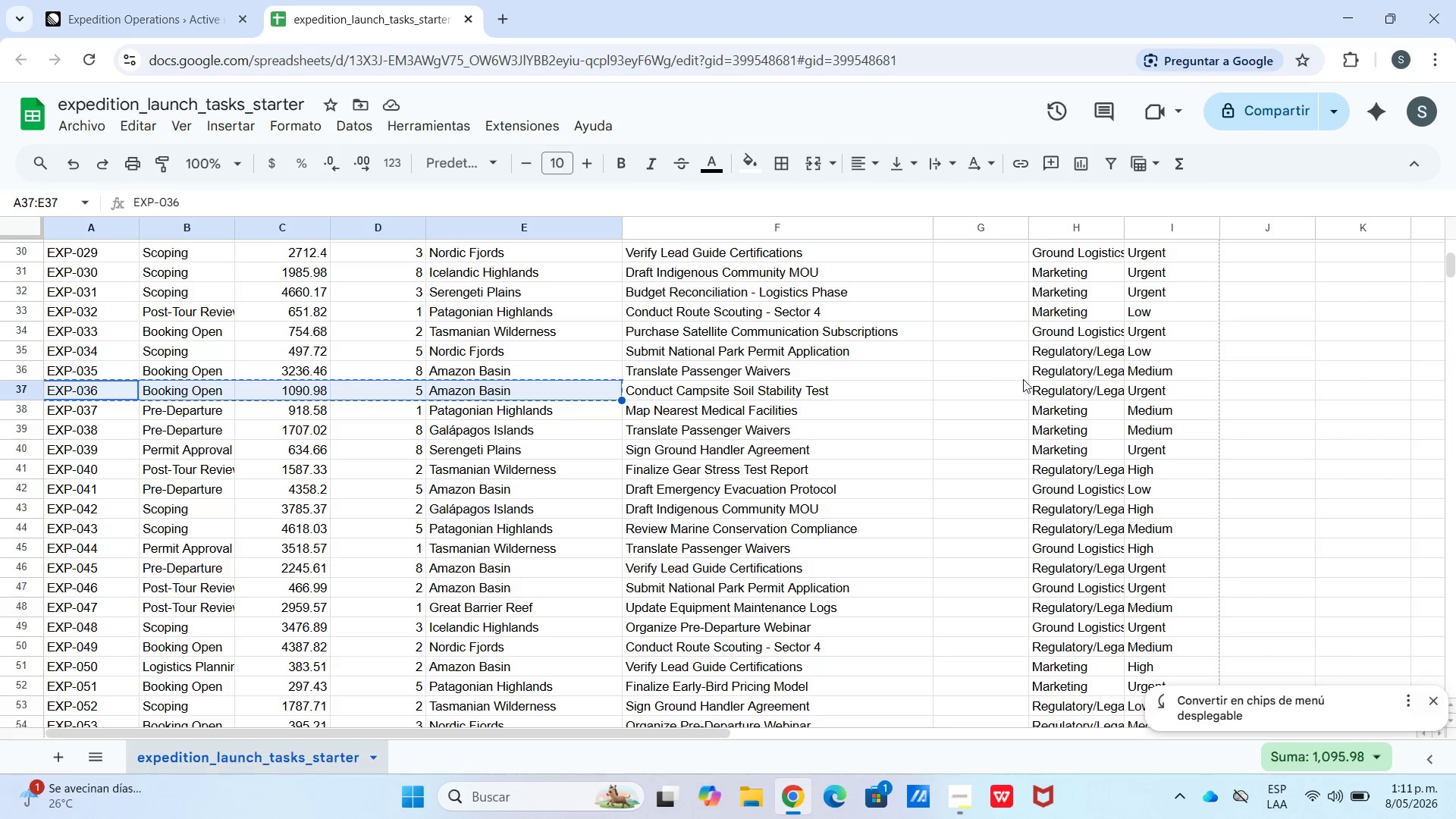 
left_click([508, 553])
 